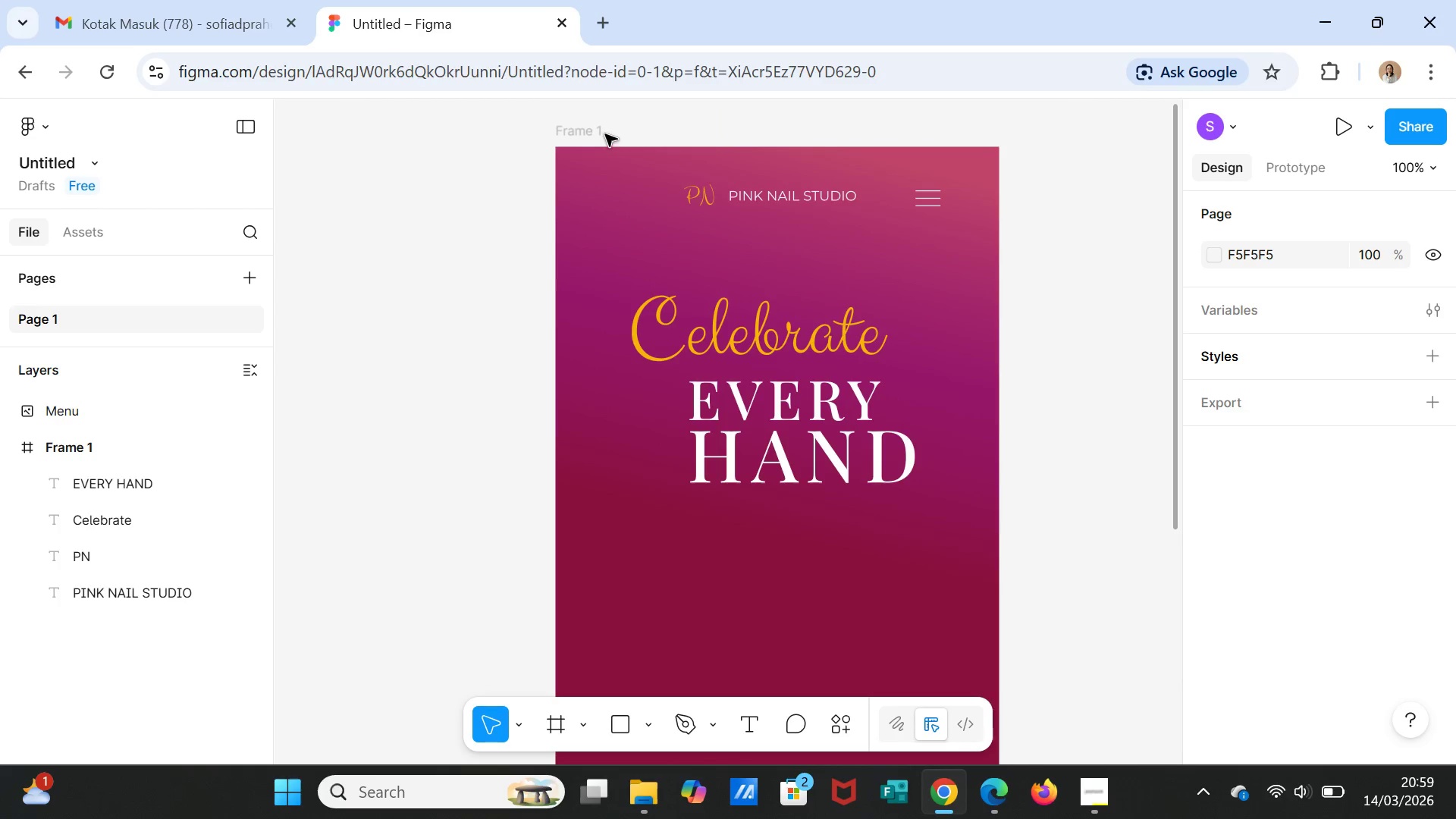 
left_click([604, 133])
 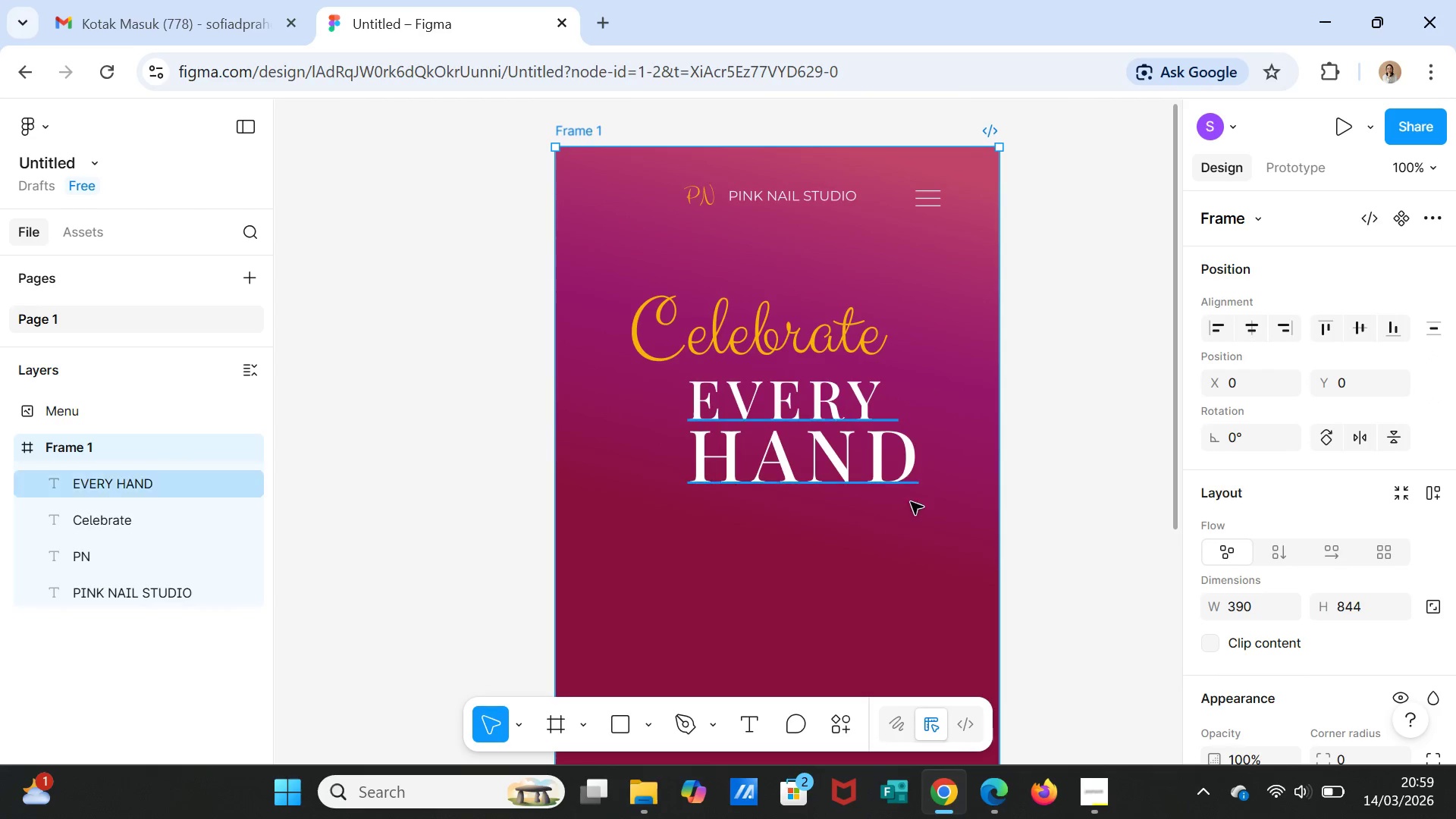 
scroll: coordinate [940, 574], scroll_direction: down, amount: 3.0
 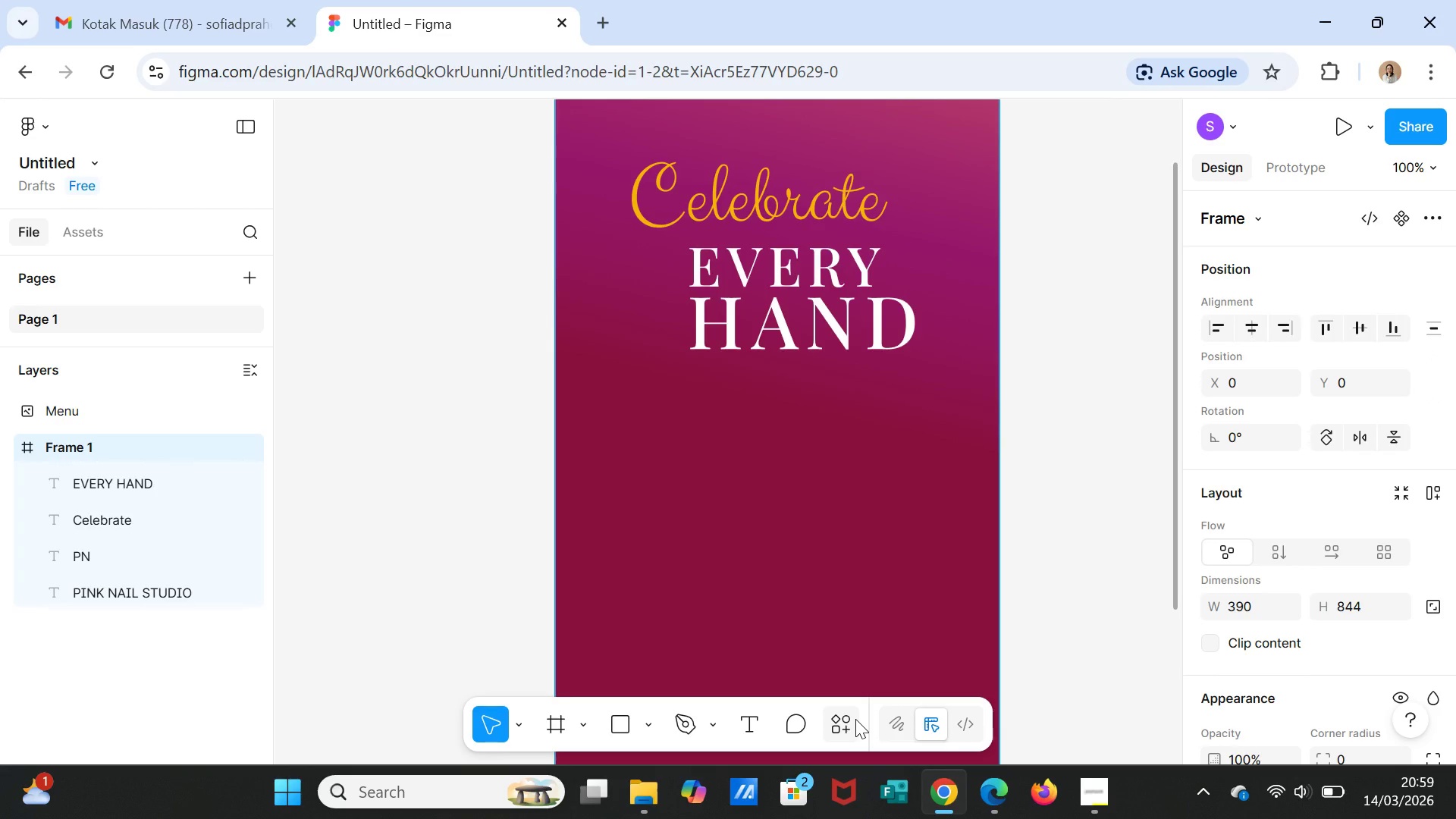 
left_click([855, 719])
 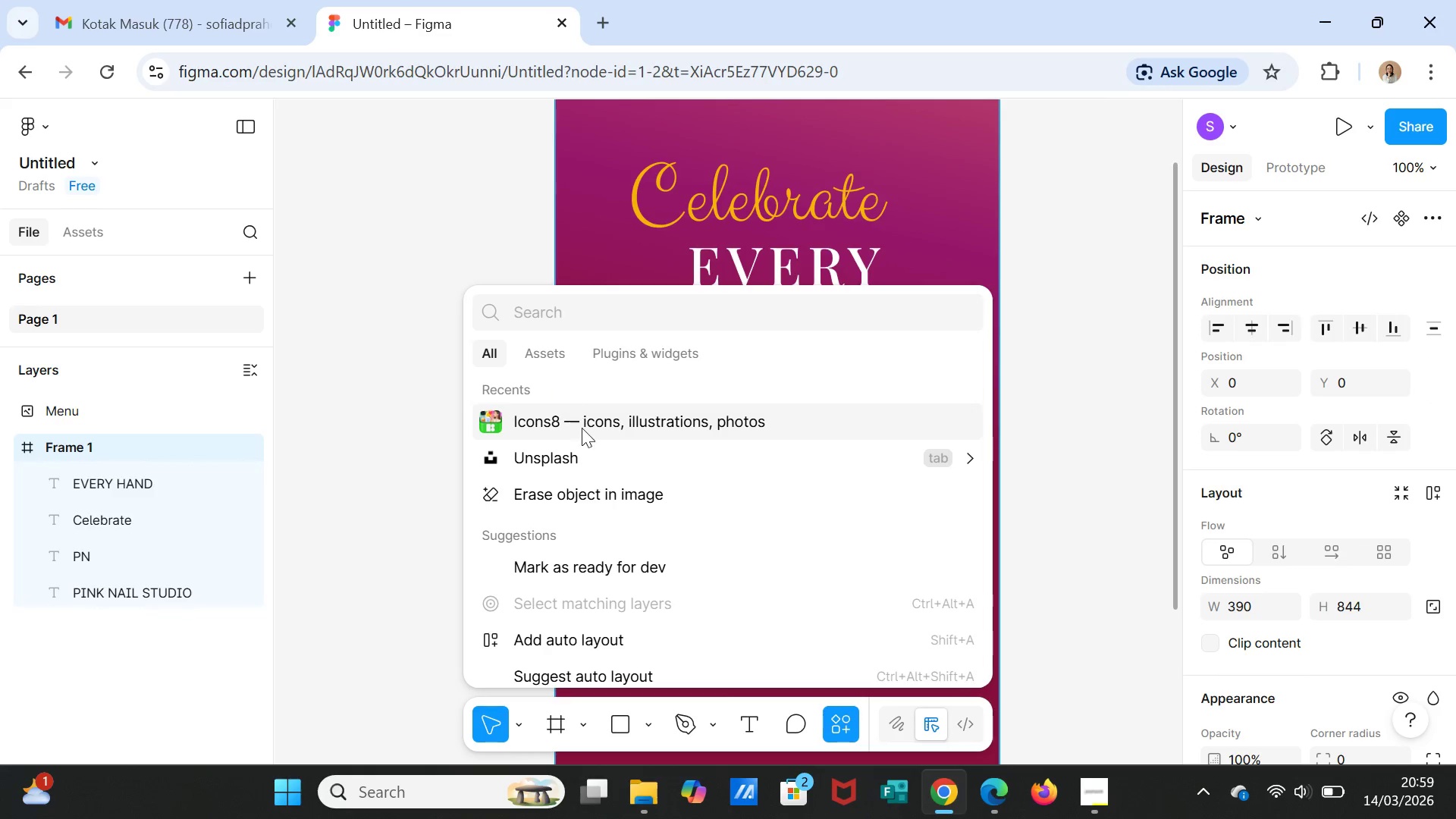 
left_click([582, 446])
 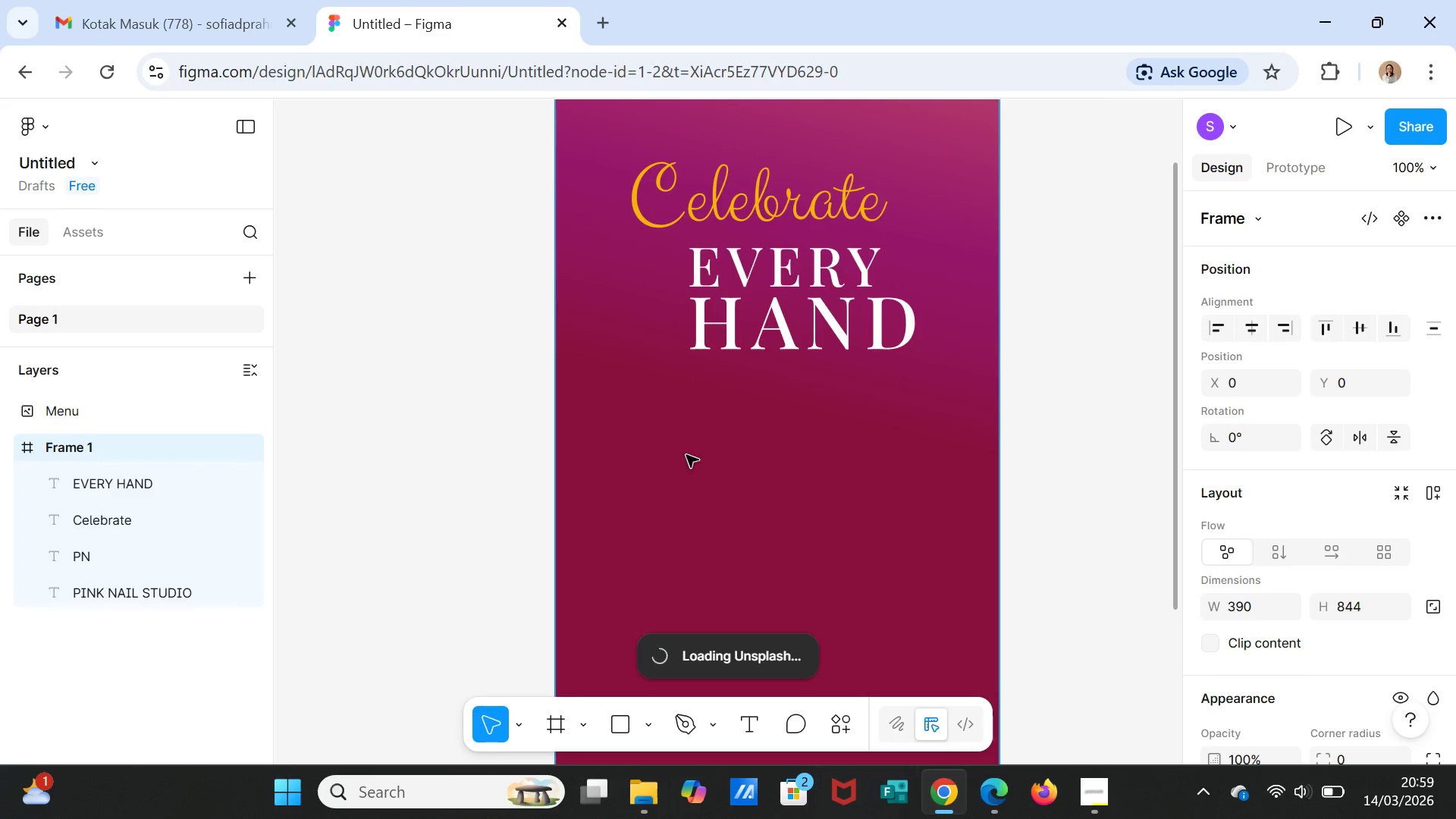 
scroll: coordinate [849, 491], scroll_direction: up, amount: 3.0
 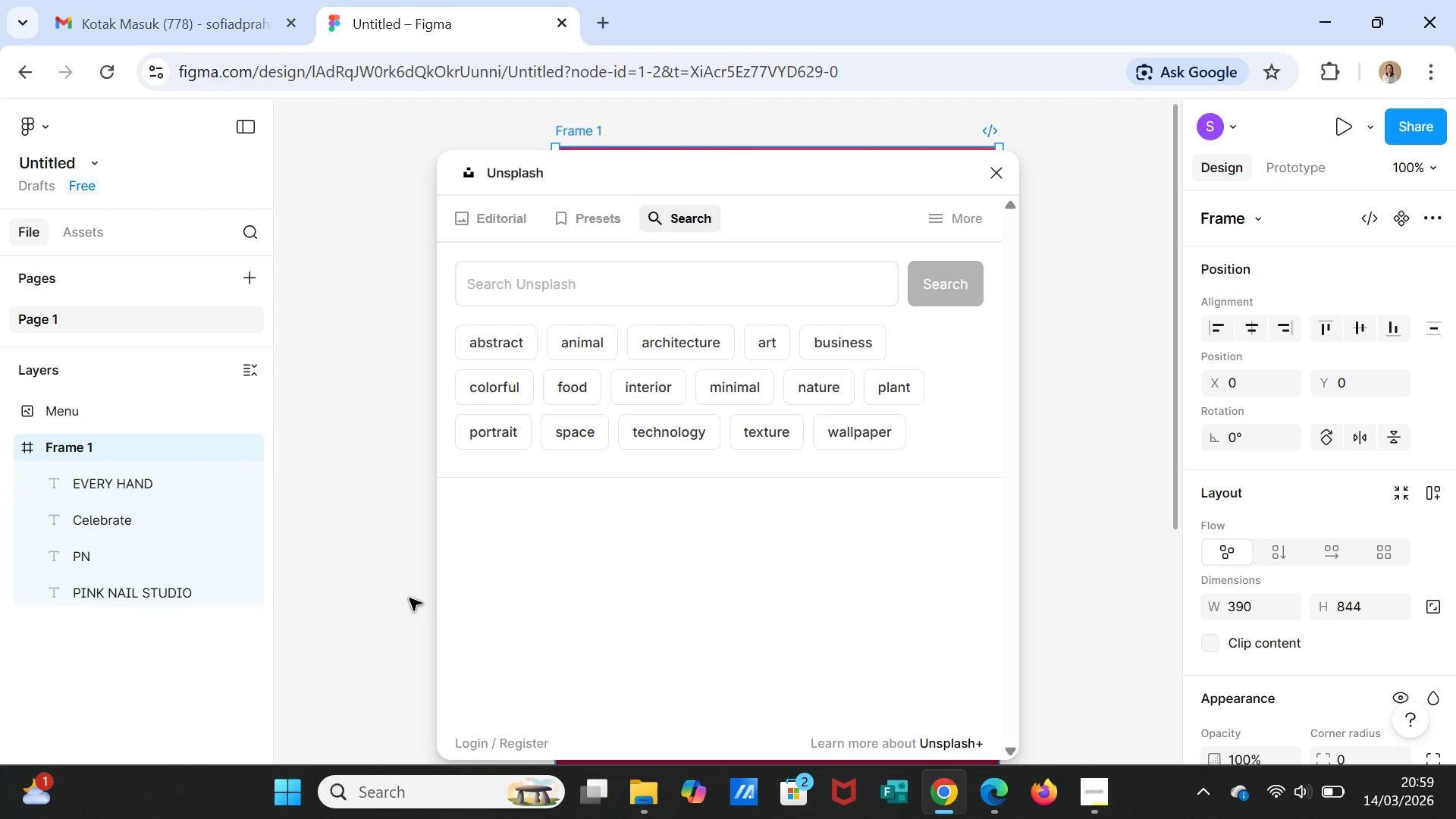 
wait(14.88)
 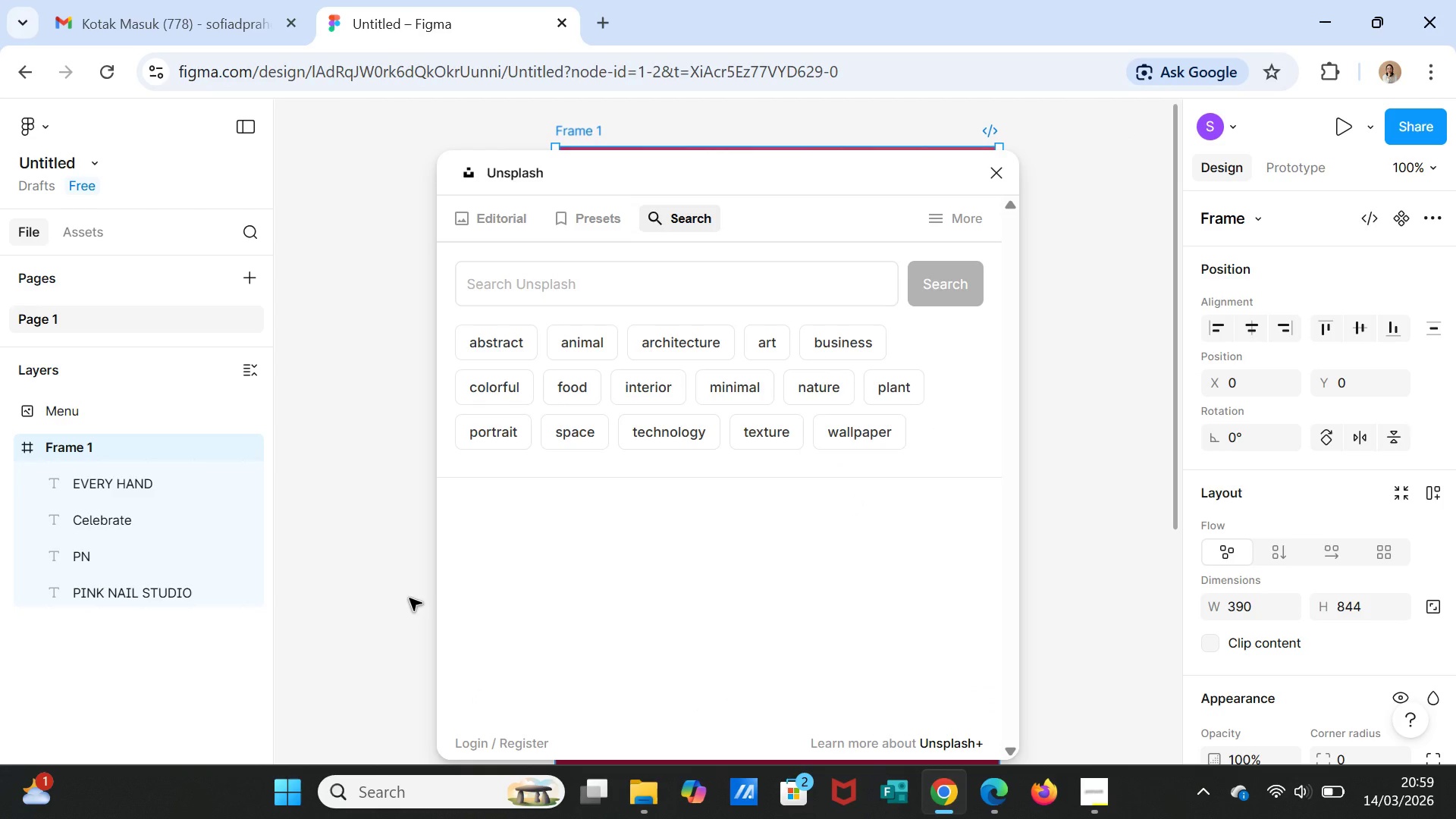 
left_click([567, 275])
 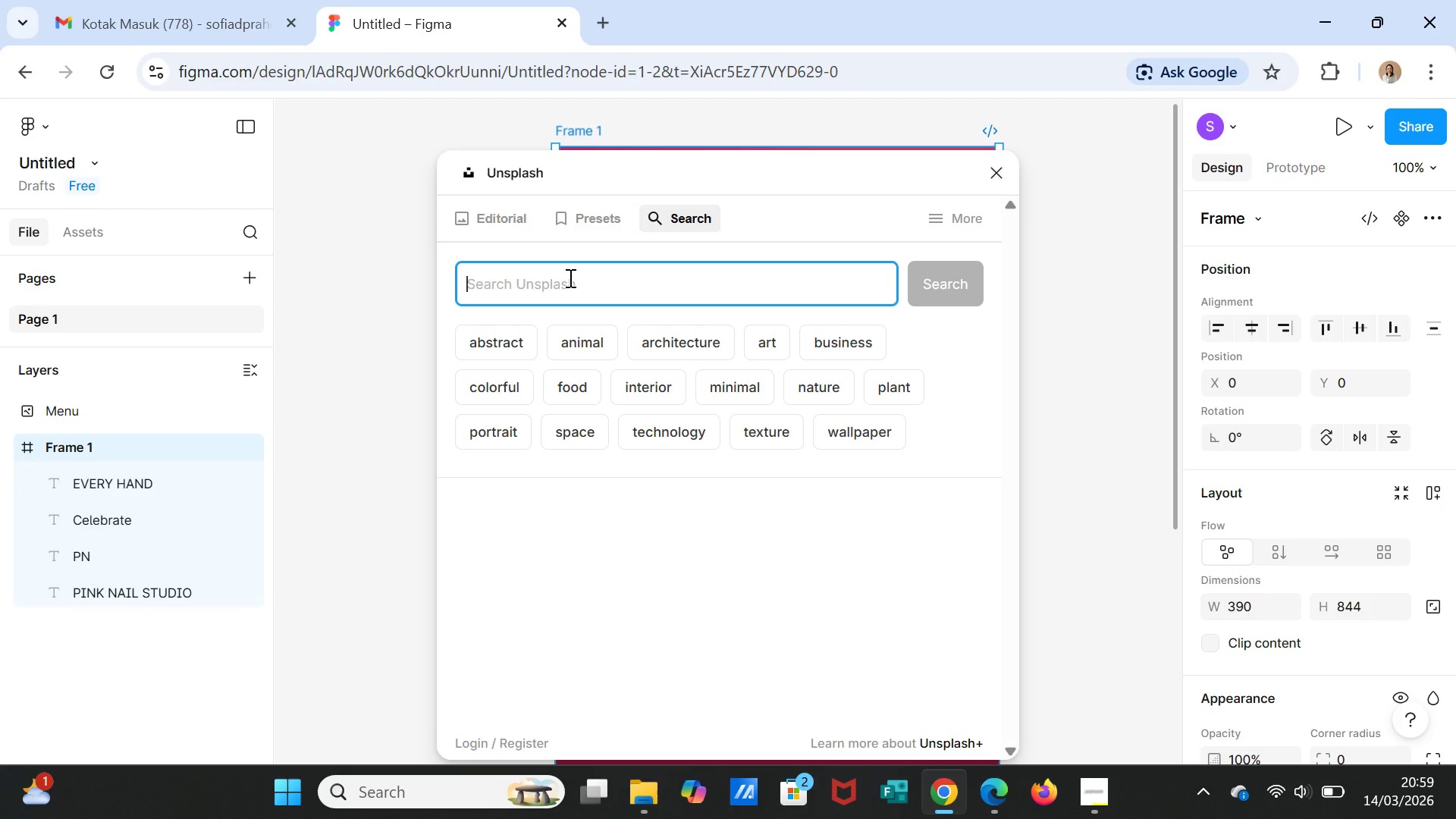 
wait(14.52)
 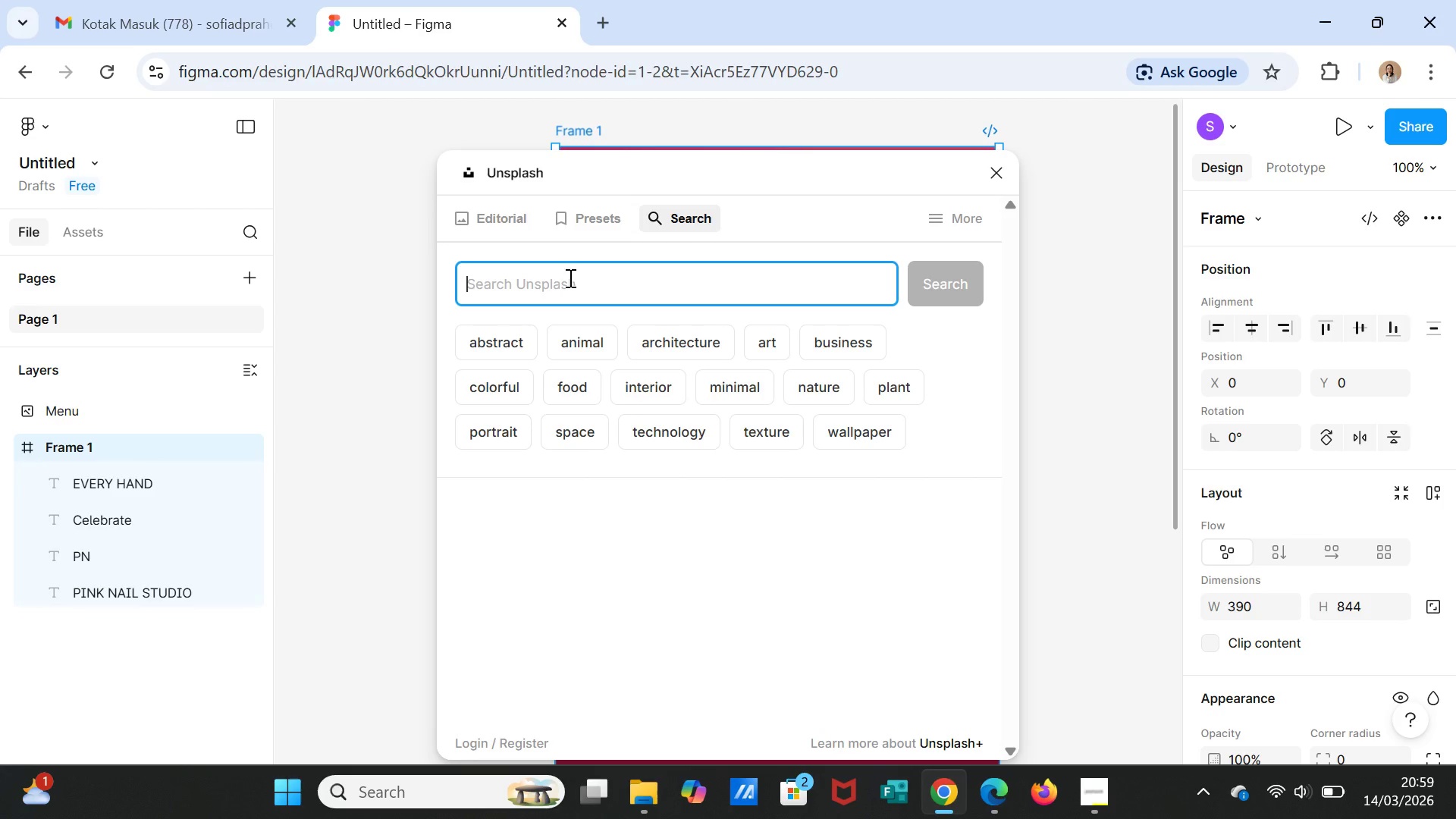 
type(NAIL)
 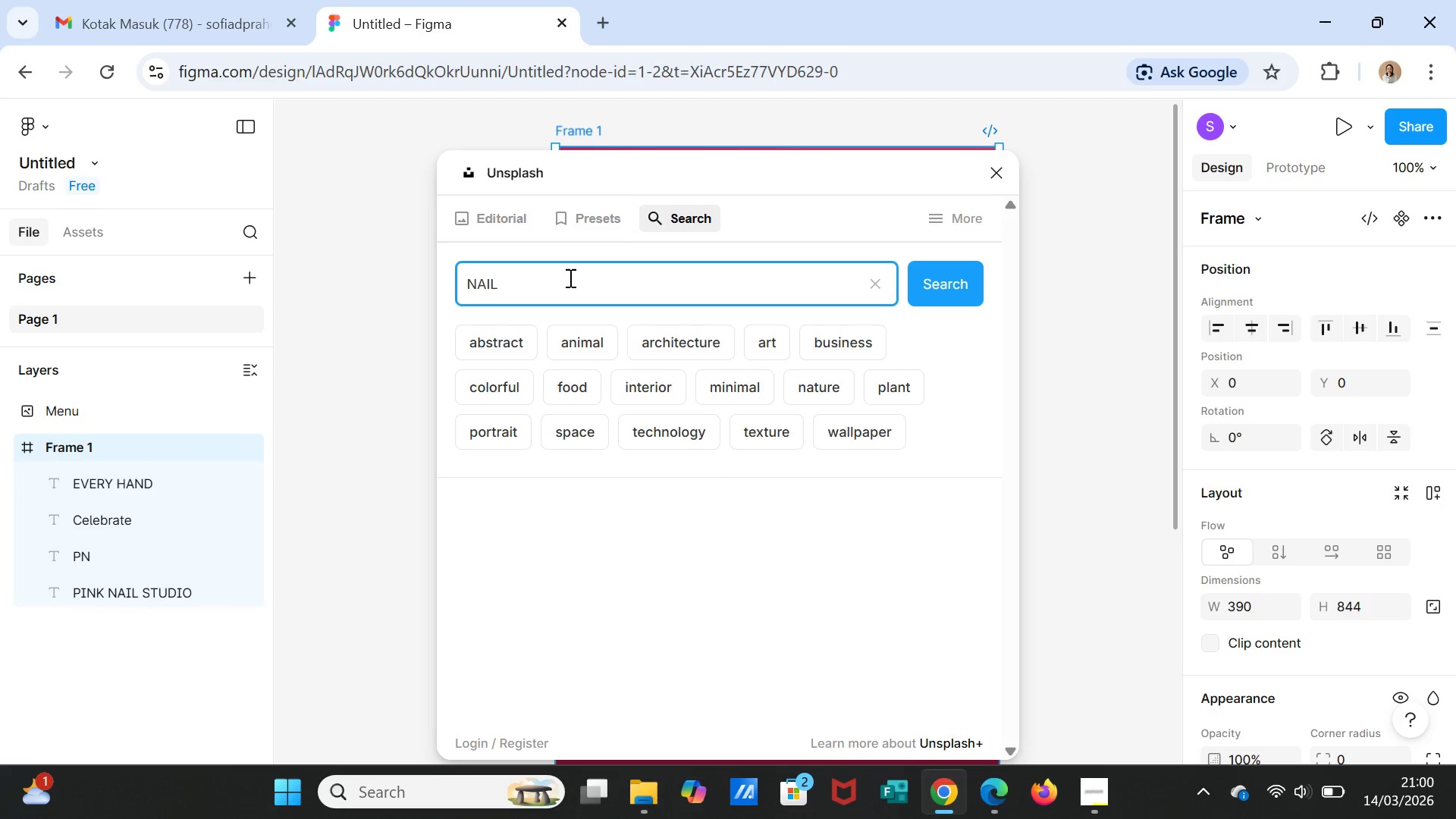 
wait(17.47)
 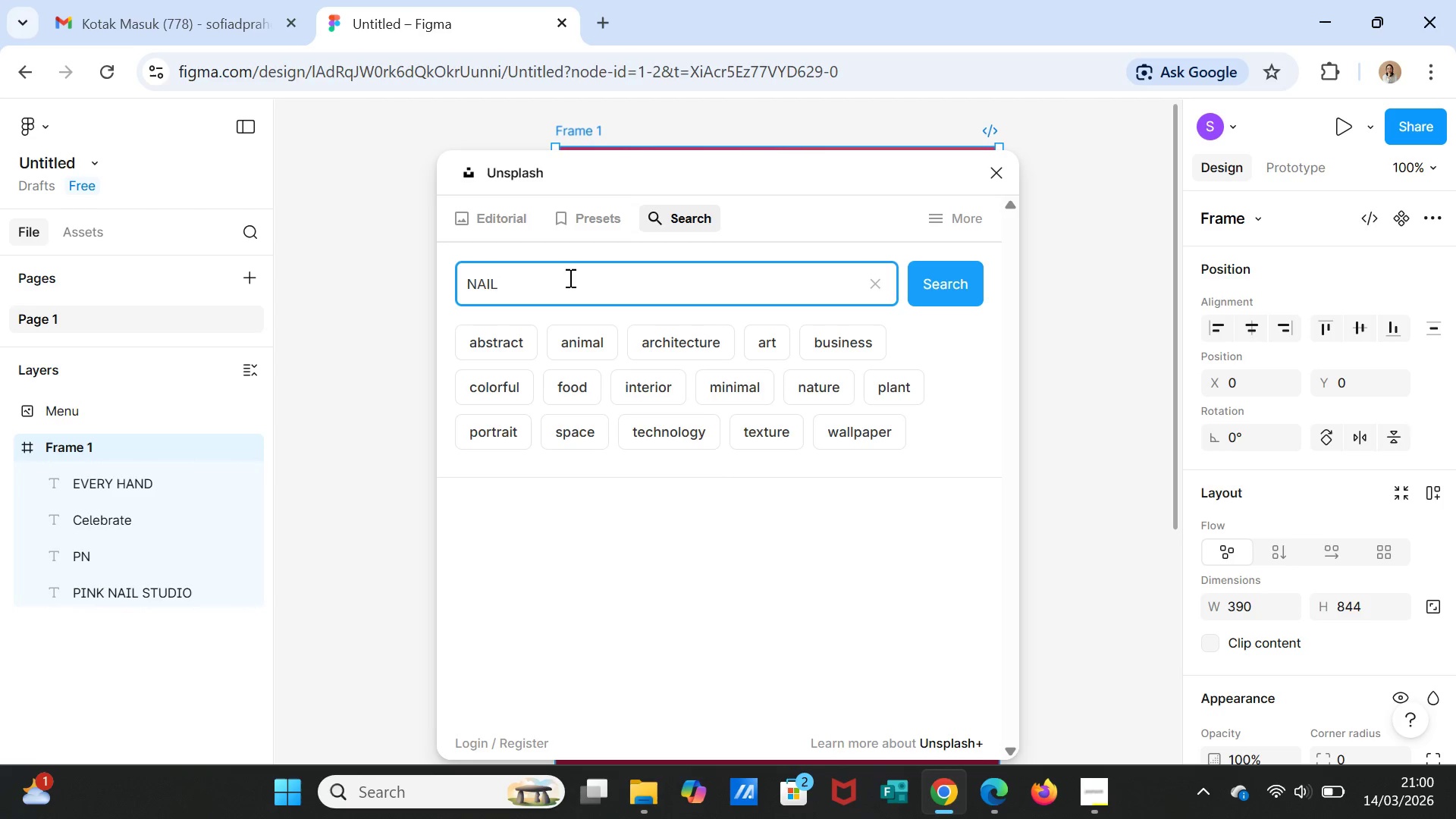 
key(Backspace)
key(Backspace)
key(Backspace)
key(Backspace)
type(DIVERSE WOMA)
key(Backspace)
type(EN'S HANDS TOGETHER)
 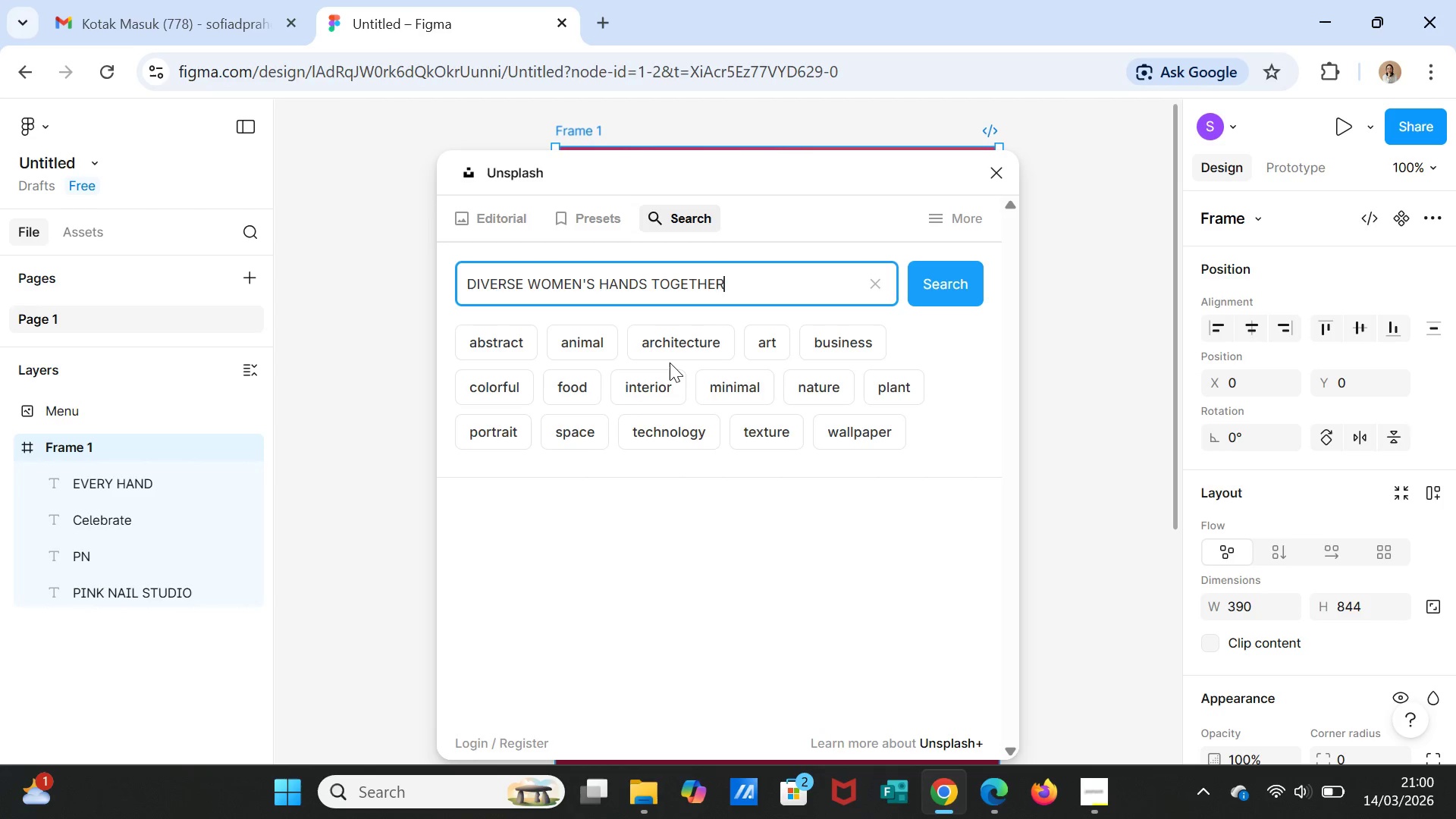 
key(Enter)
 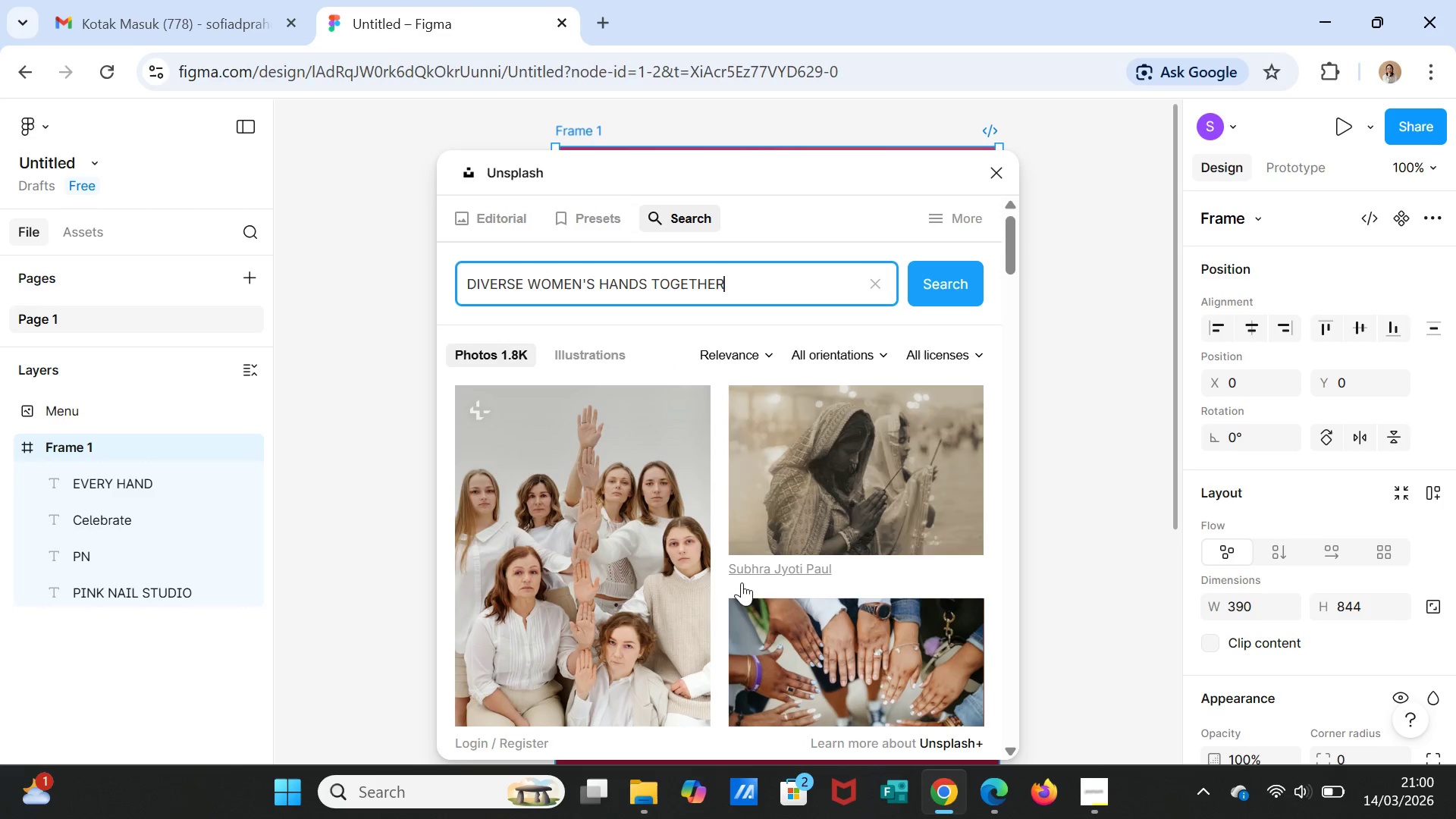 
scroll: coordinate [897, 644], scroll_direction: down, amount: 9.0
 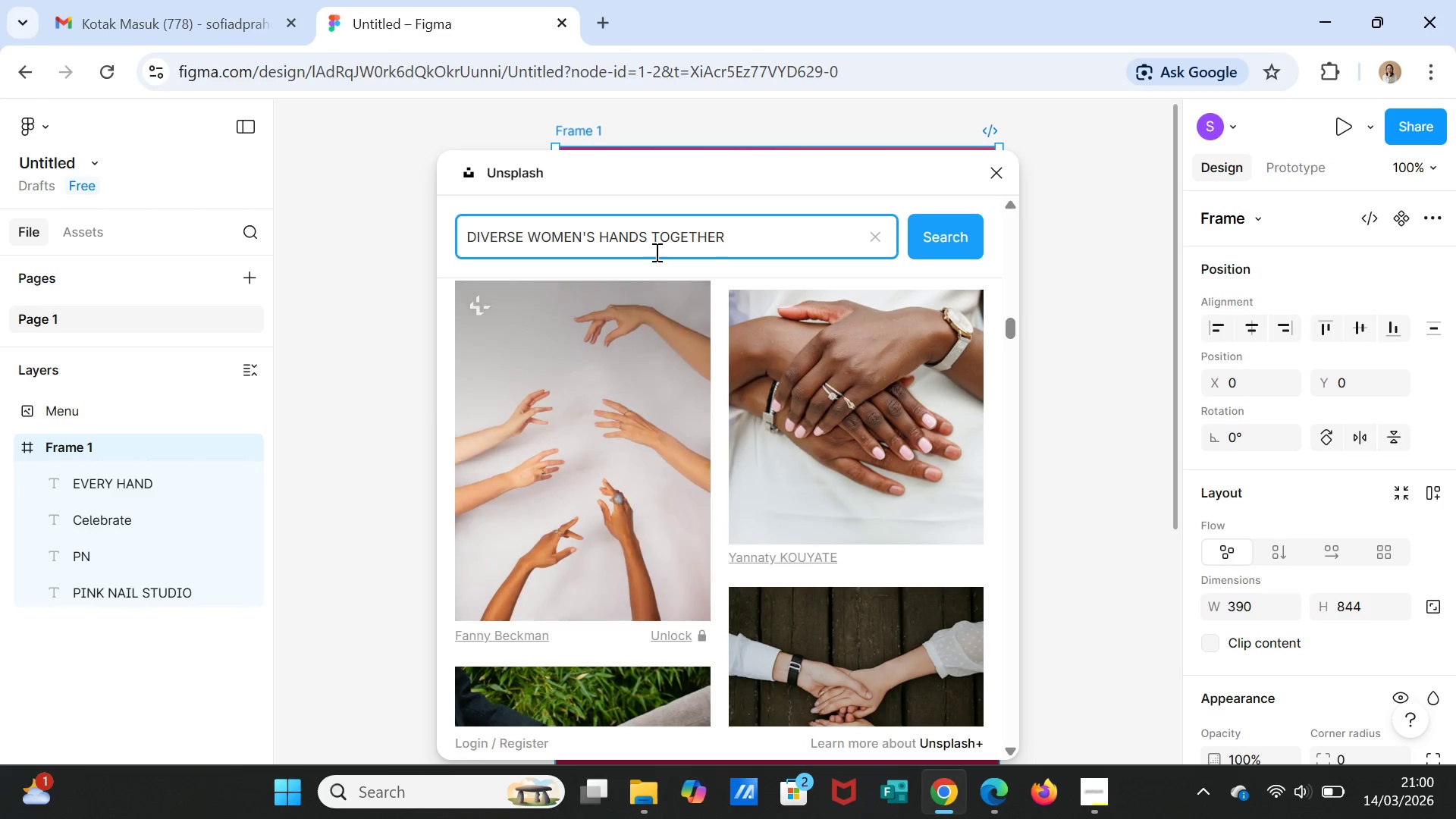 
left_click_drag(start_coordinate=[651, 238], to_coordinate=[601, 231])
 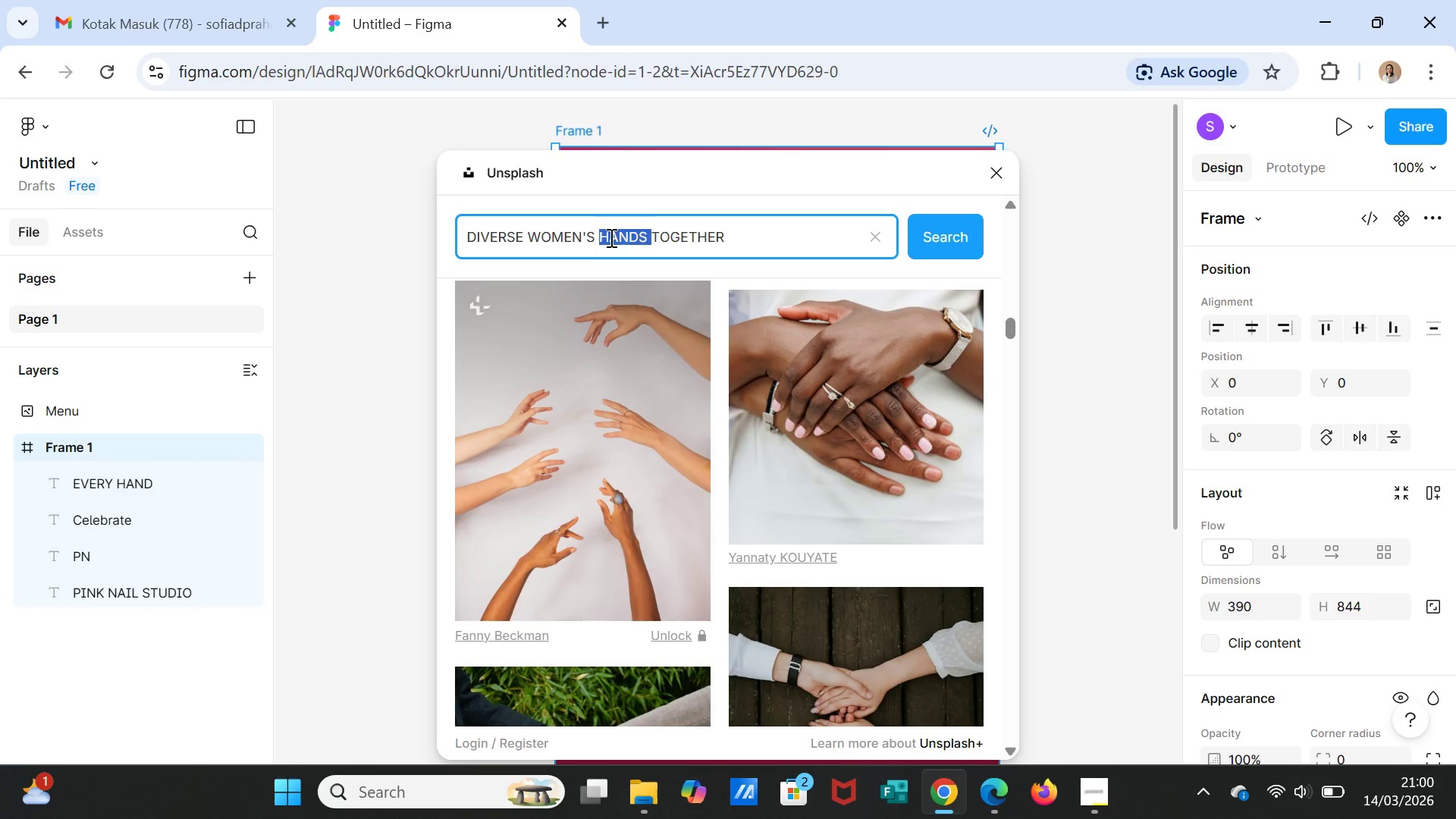 
type(NAIL )
key(Backspace)
type(S )
 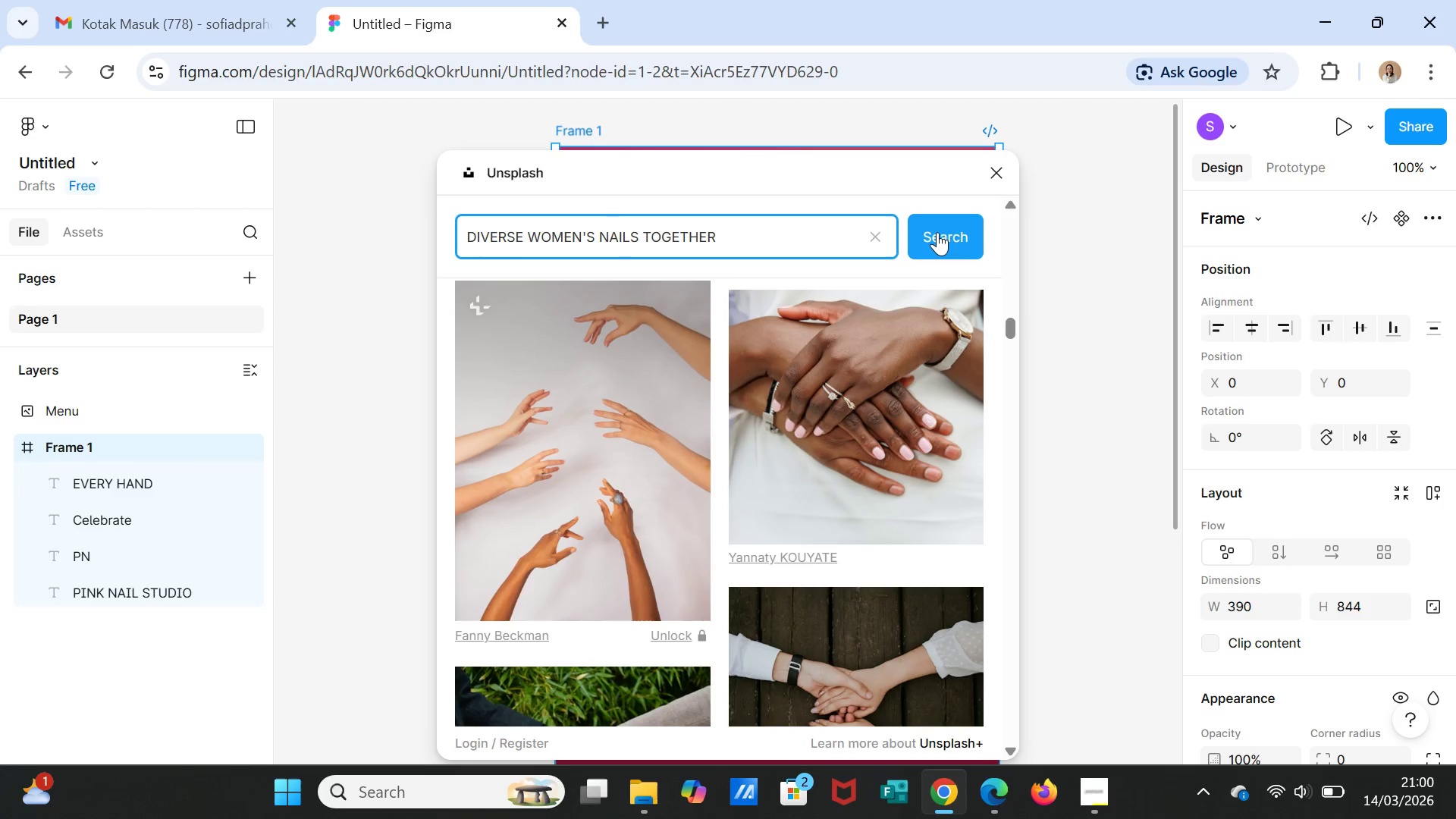 
left_click([937, 232])
 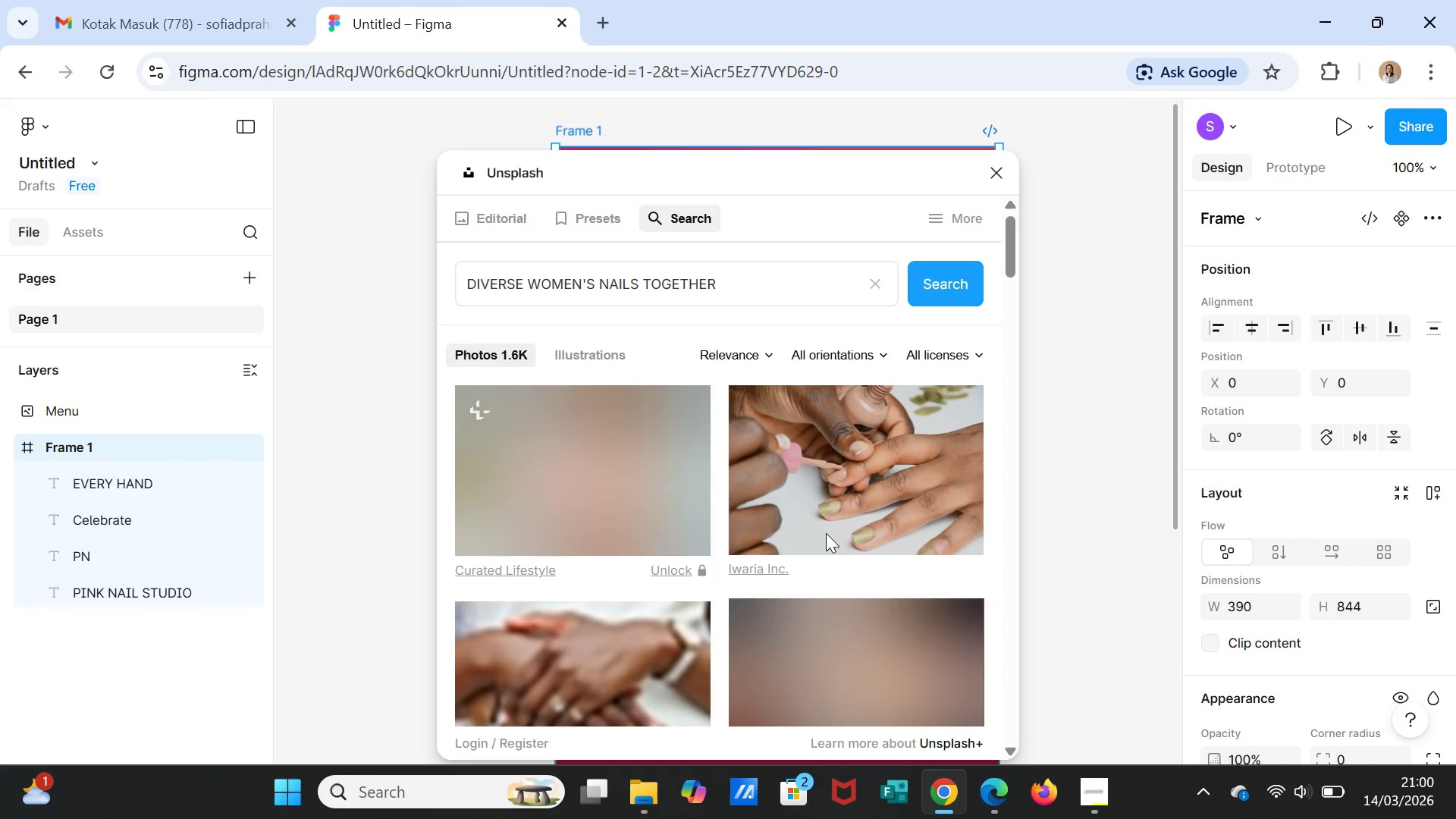 
scroll: coordinate [821, 565], scroll_direction: down, amount: 14.0
 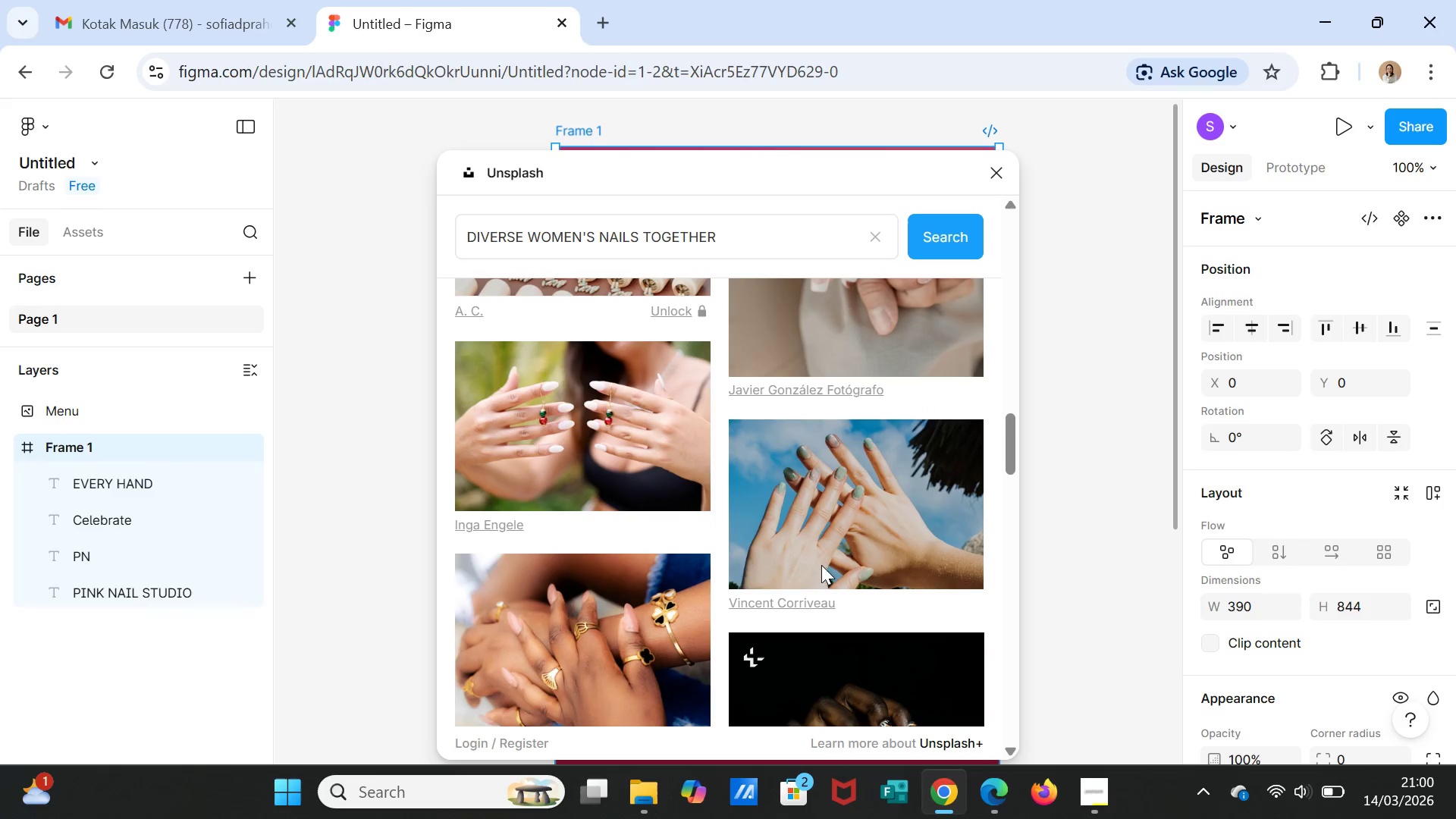 
scroll: coordinate [811, 558], scroll_direction: down, amount: 12.0
 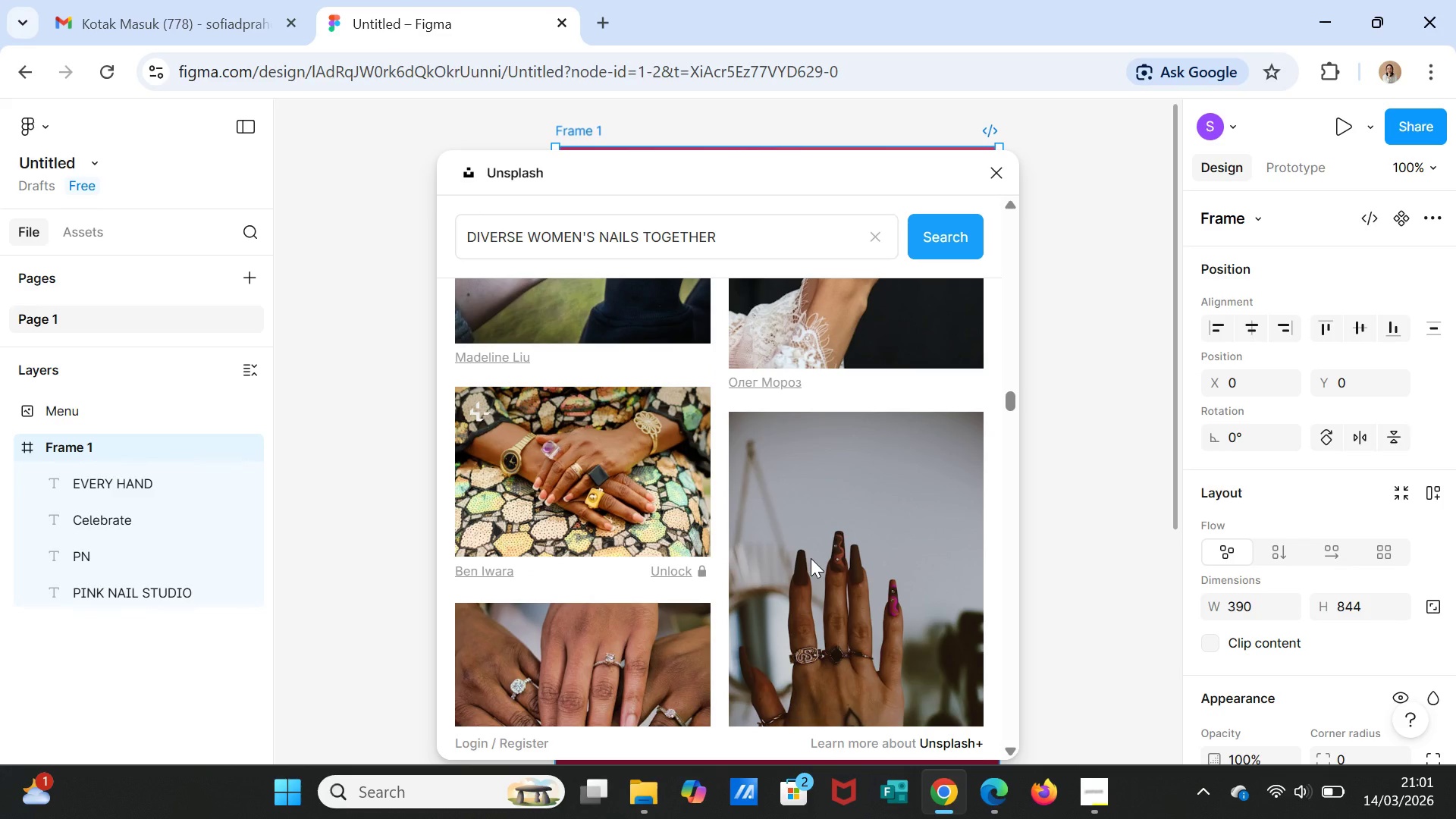 
scroll: coordinate [811, 558], scroll_direction: down, amount: 9.0
 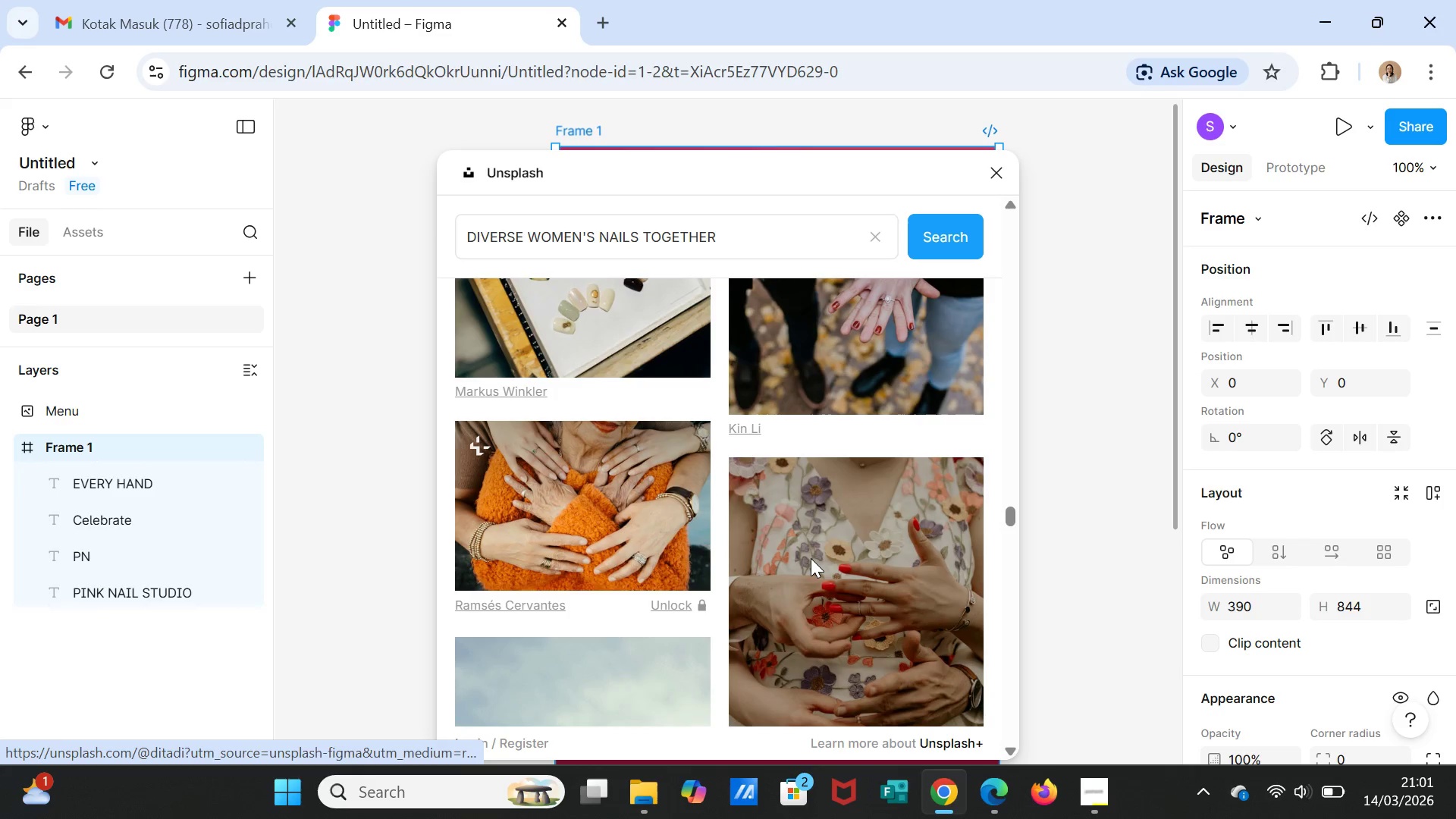 
scroll: coordinate [811, 558], scroll_direction: down, amount: 11.0
 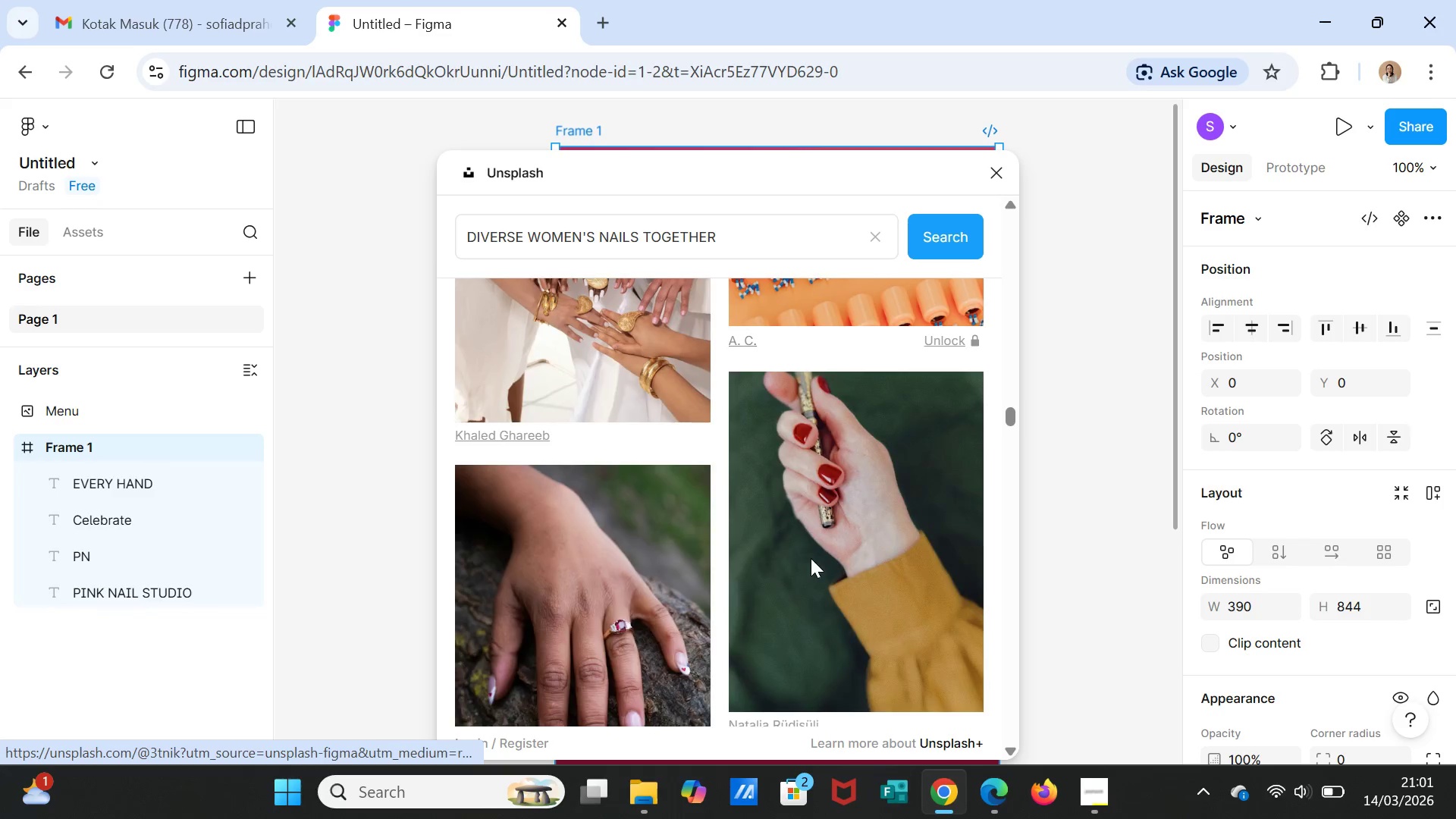 
scroll: coordinate [811, 558], scroll_direction: up, amount: 1.0
 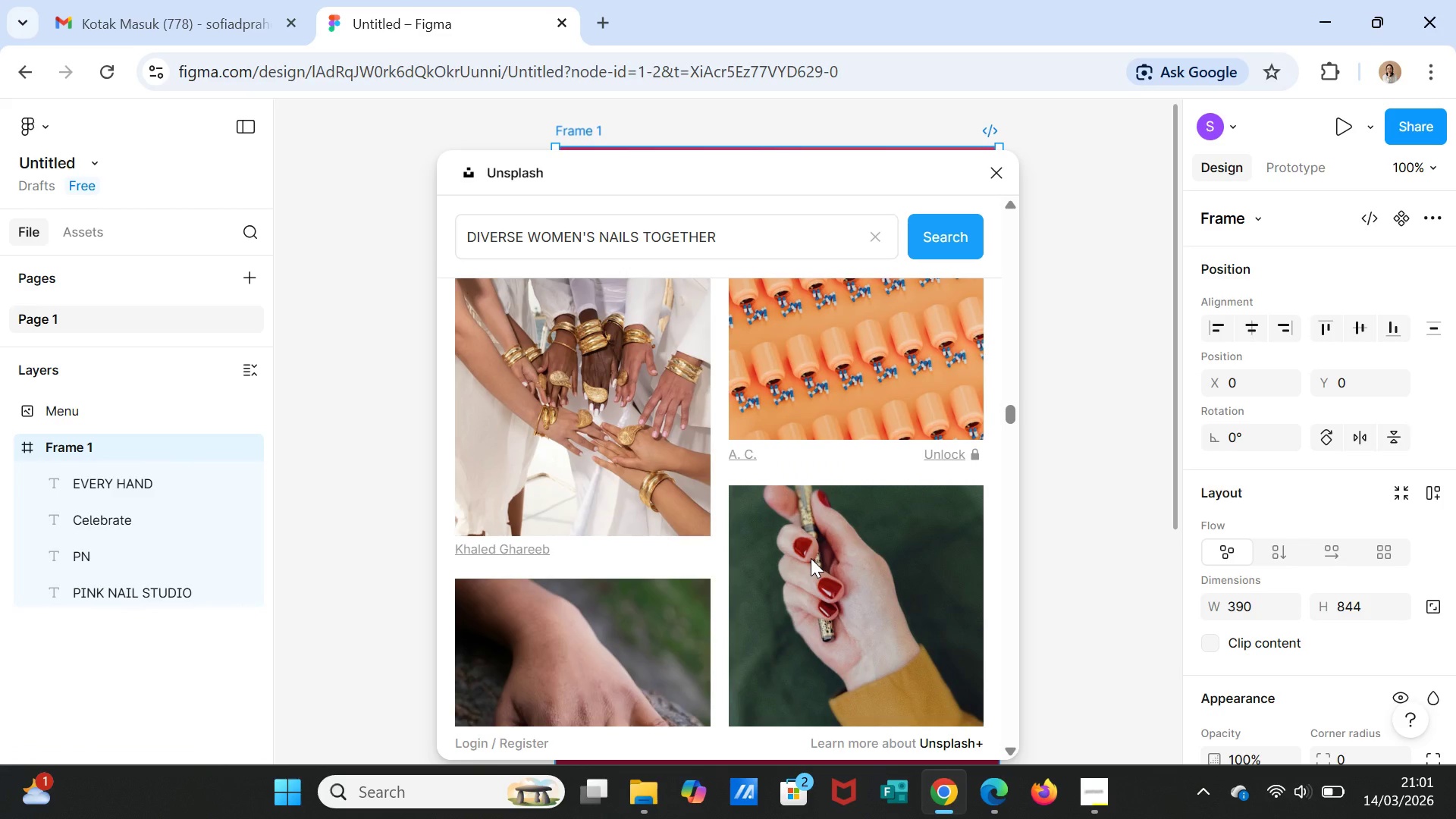 
scroll: coordinate [761, 585], scroll_direction: down, amount: 14.0
 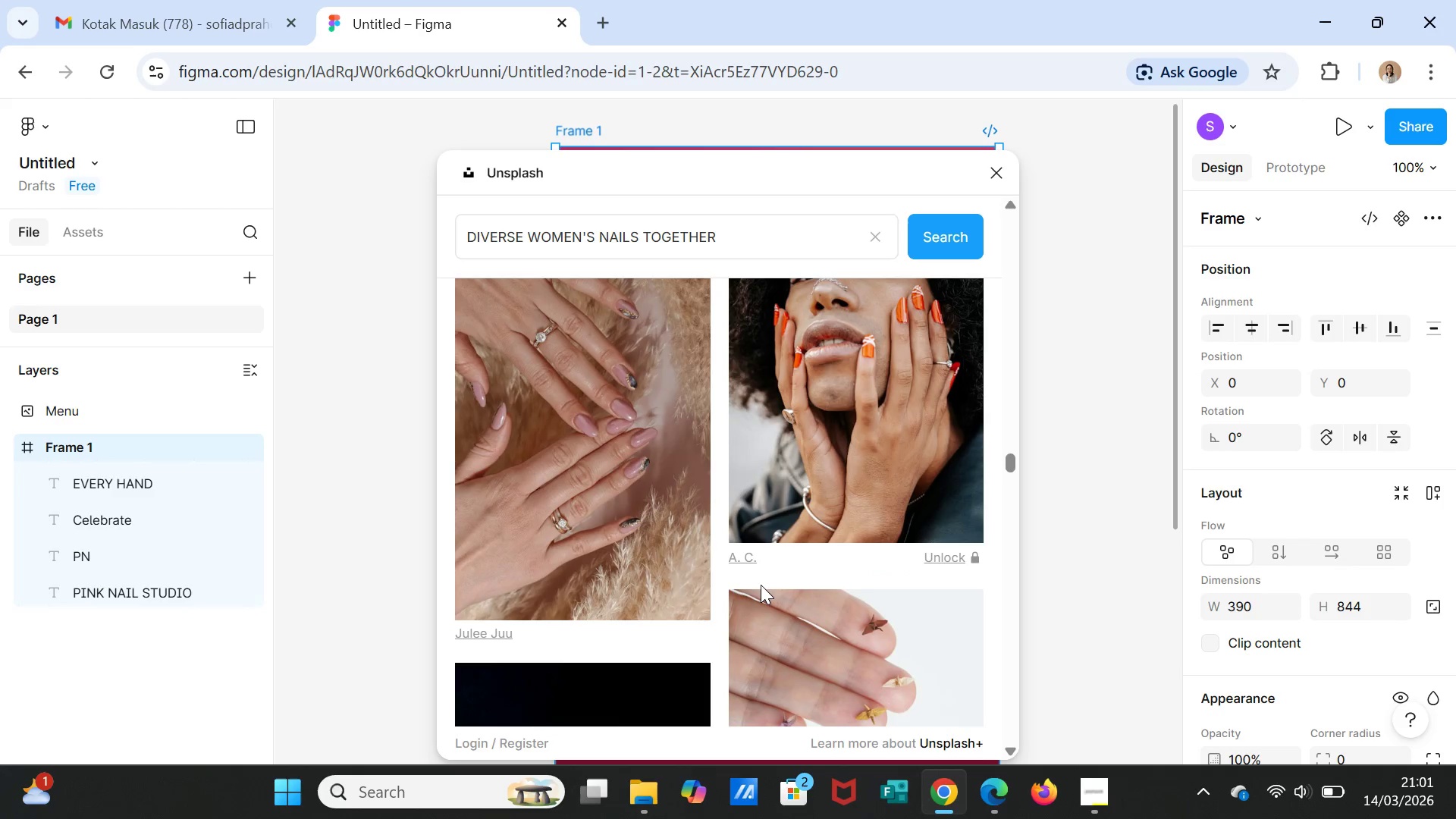 
scroll: coordinate [761, 585], scroll_direction: up, amount: 1.0
 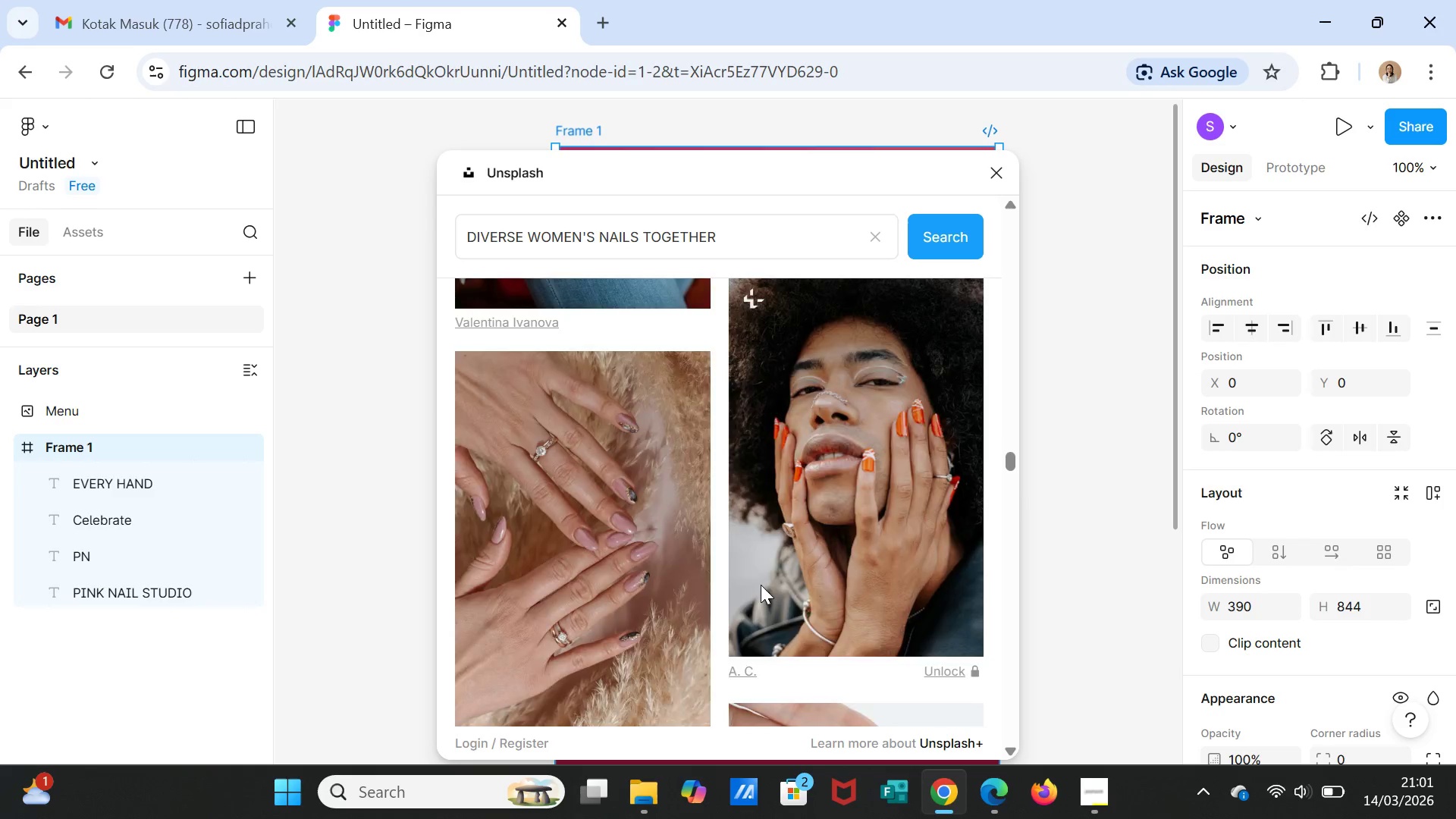 
scroll: coordinate [761, 584], scroll_direction: down, amount: 16.0
 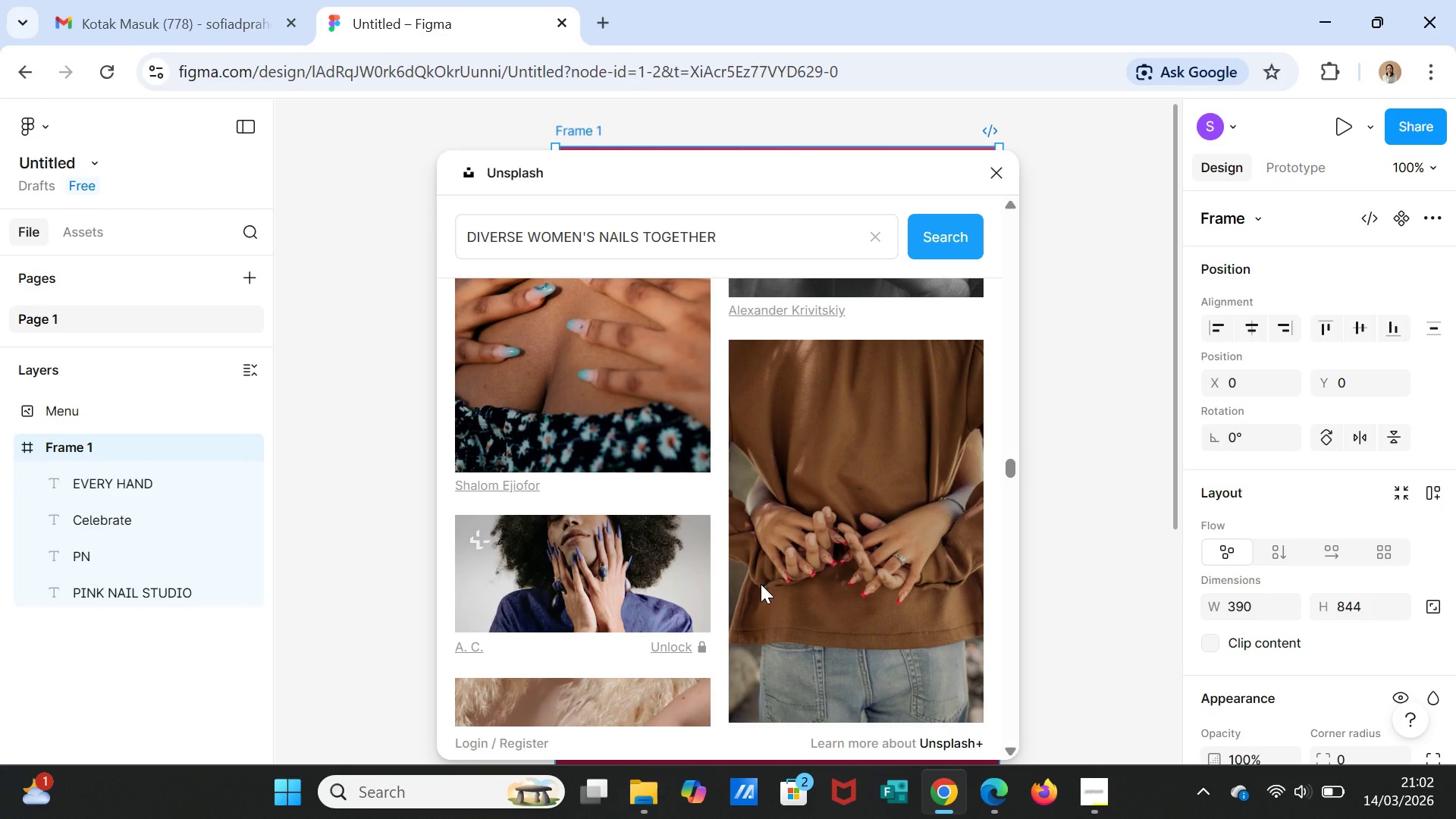 
scroll: coordinate [871, 616], scroll_direction: down, amount: 8.0
 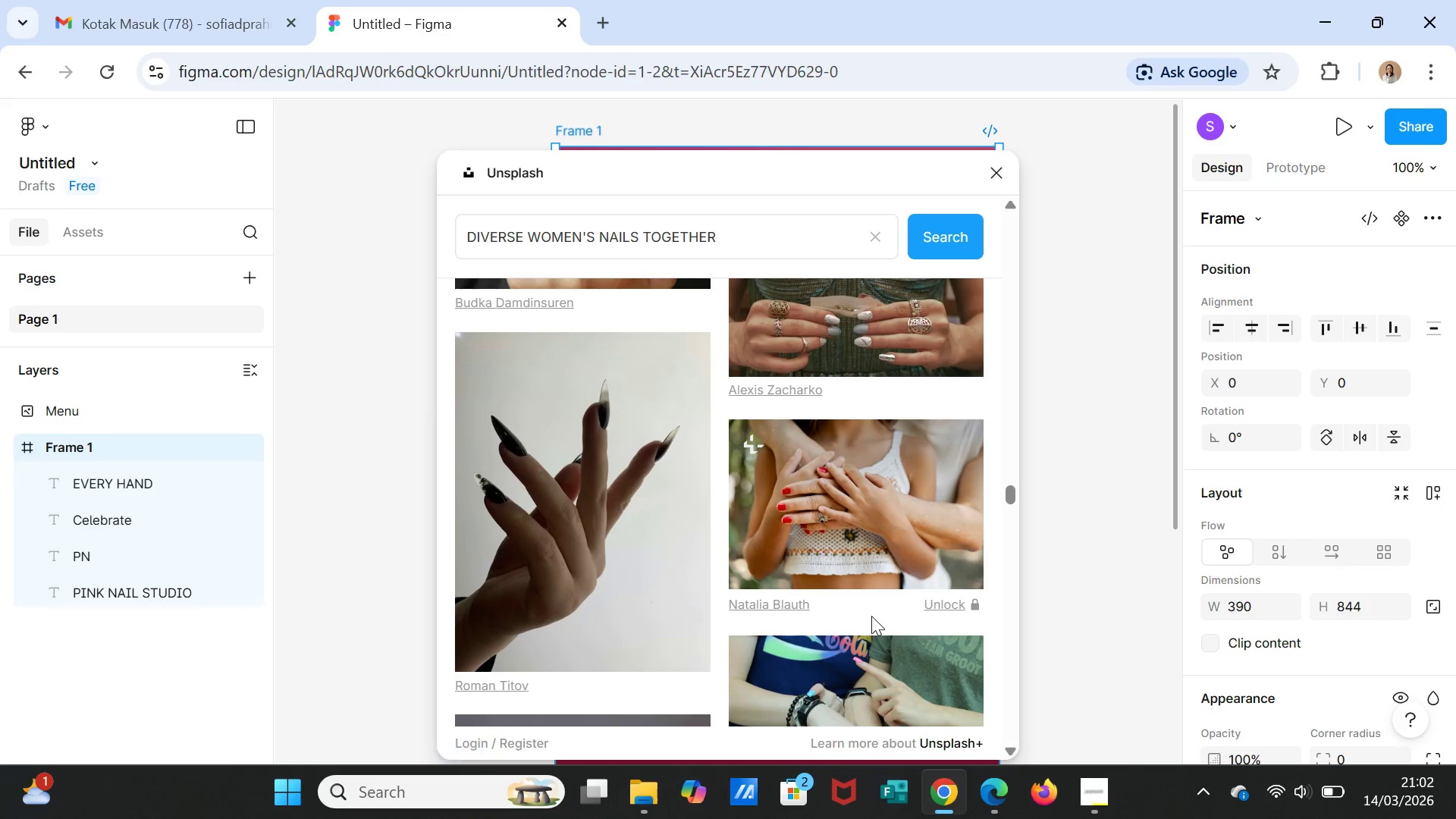 
scroll: coordinate [799, 536], scroll_direction: down, amount: 13.0
 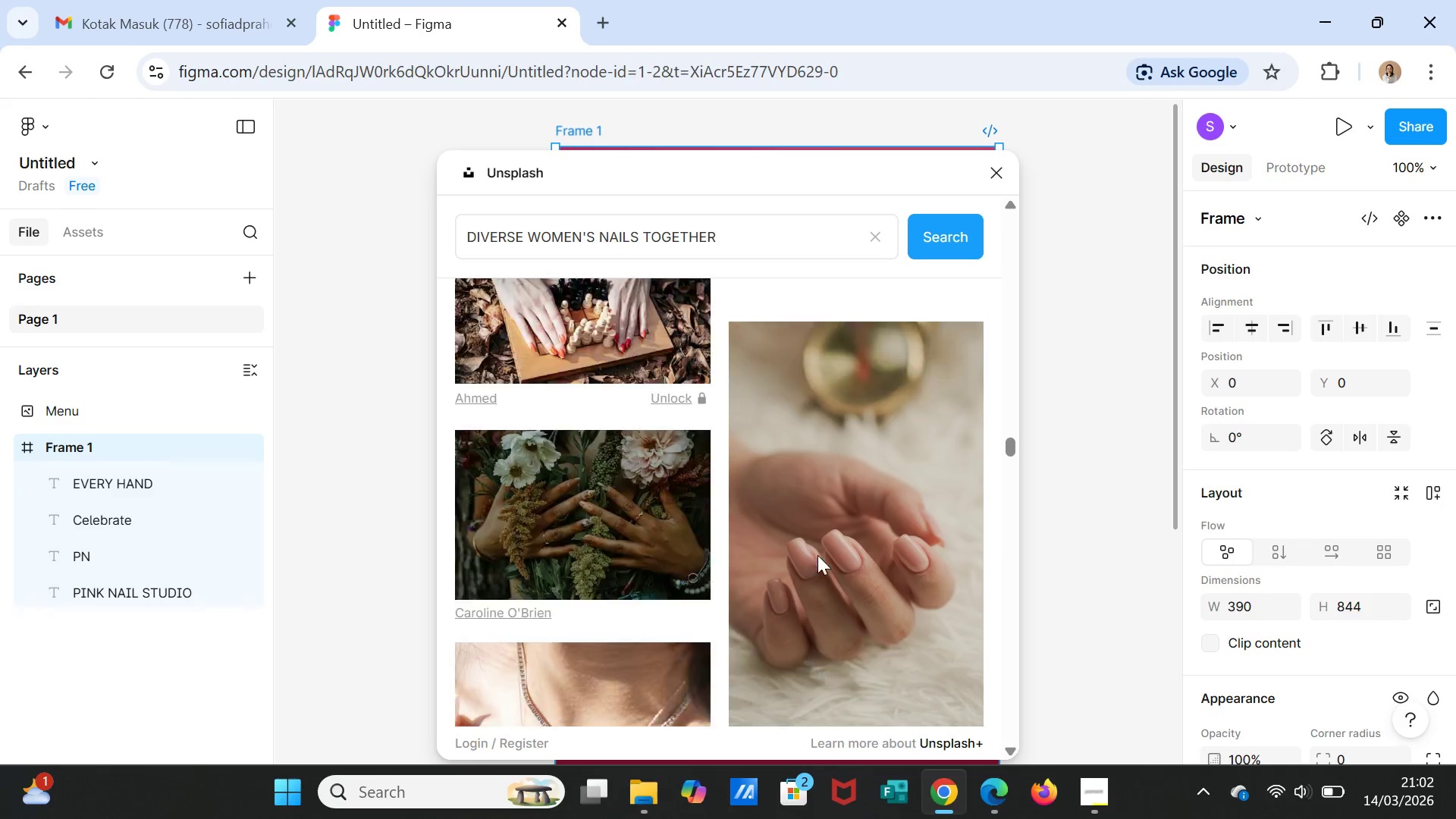 
scroll: coordinate [817, 555], scroll_direction: up, amount: 2.0
 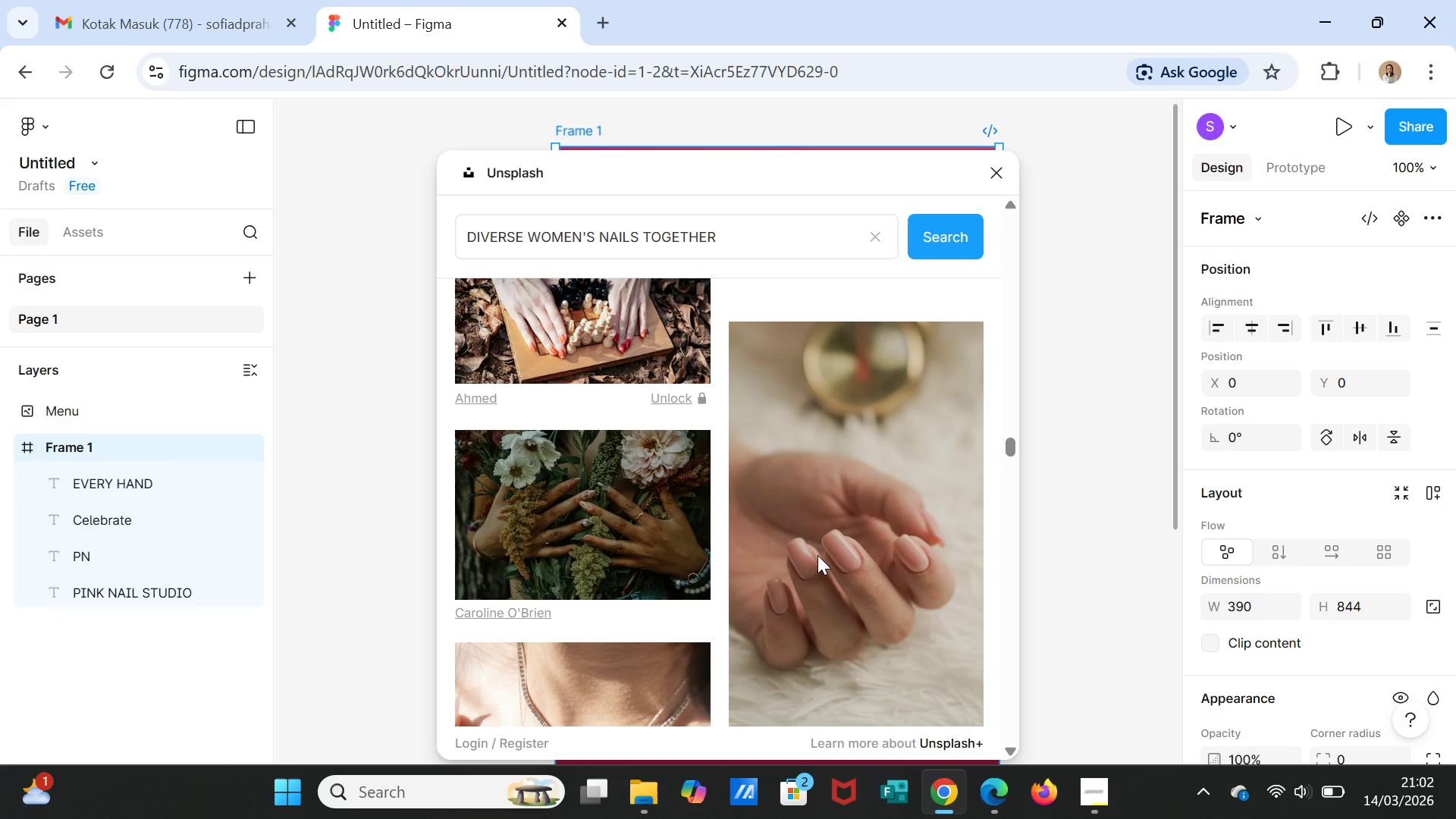 
scroll: coordinate [817, 555], scroll_direction: none, amount: 0.0
 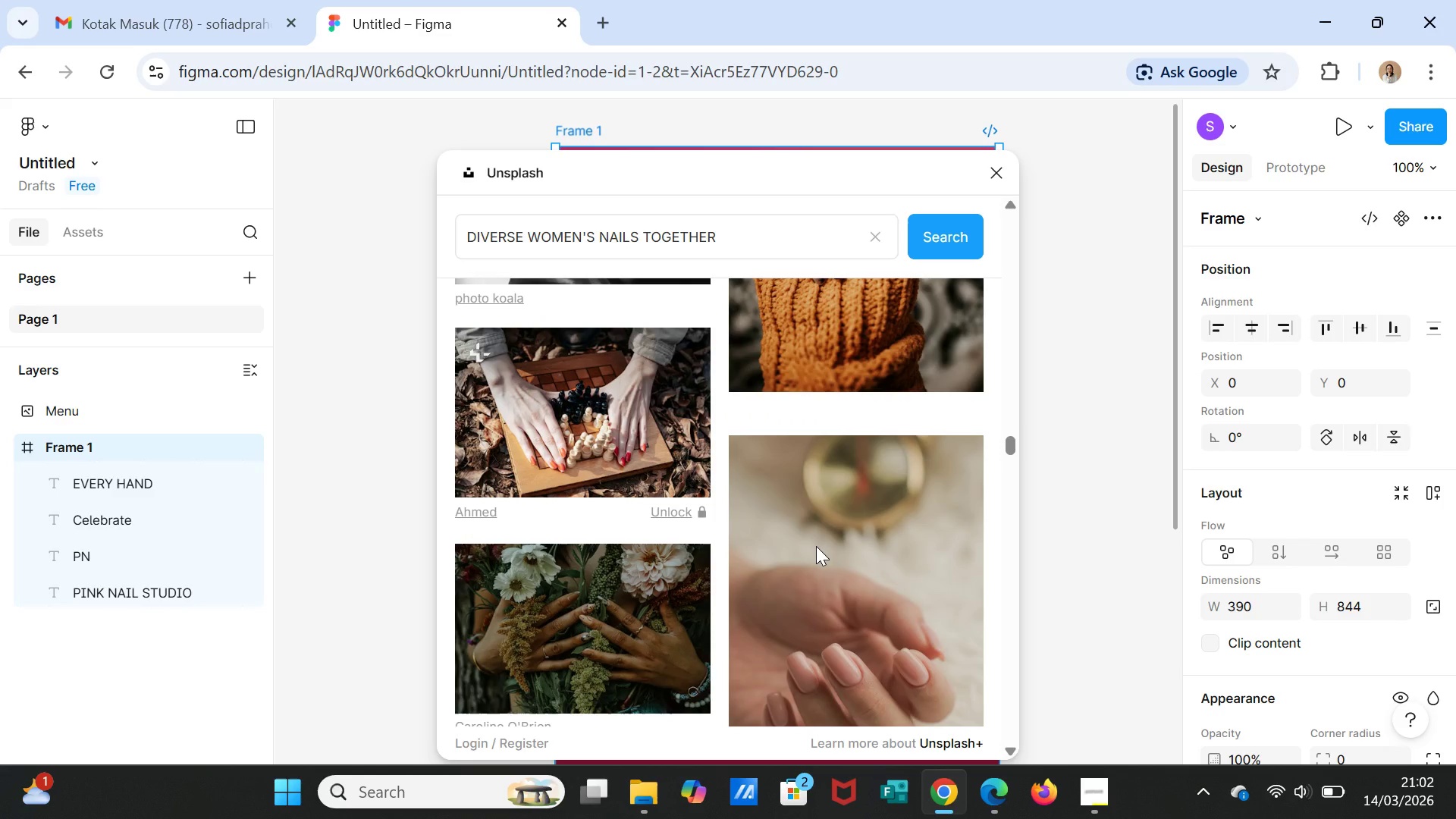 
scroll: coordinate [756, 565], scroll_direction: down, amount: 12.0
 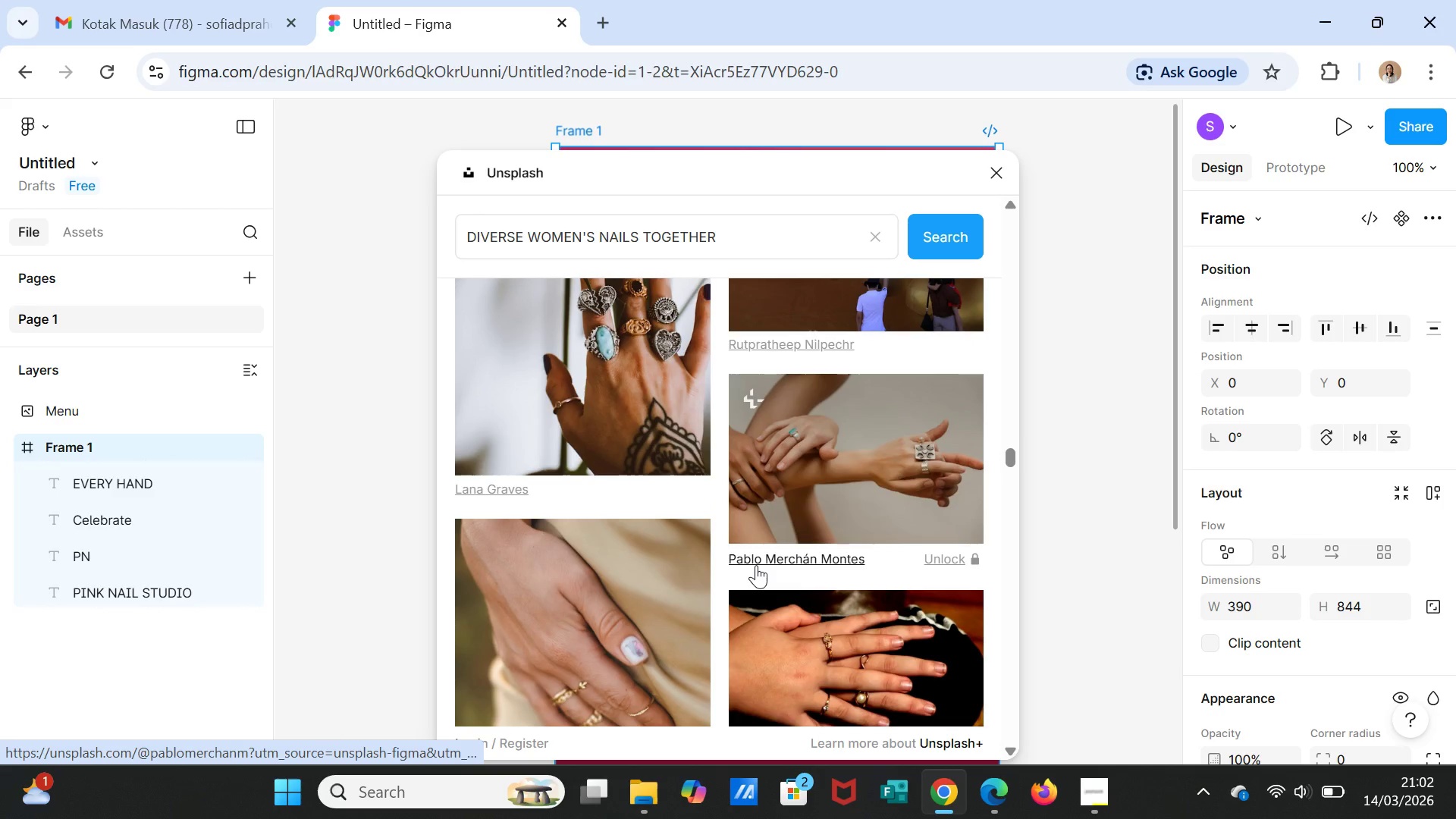 
scroll: coordinate [963, 601], scroll_direction: down, amount: 11.0
 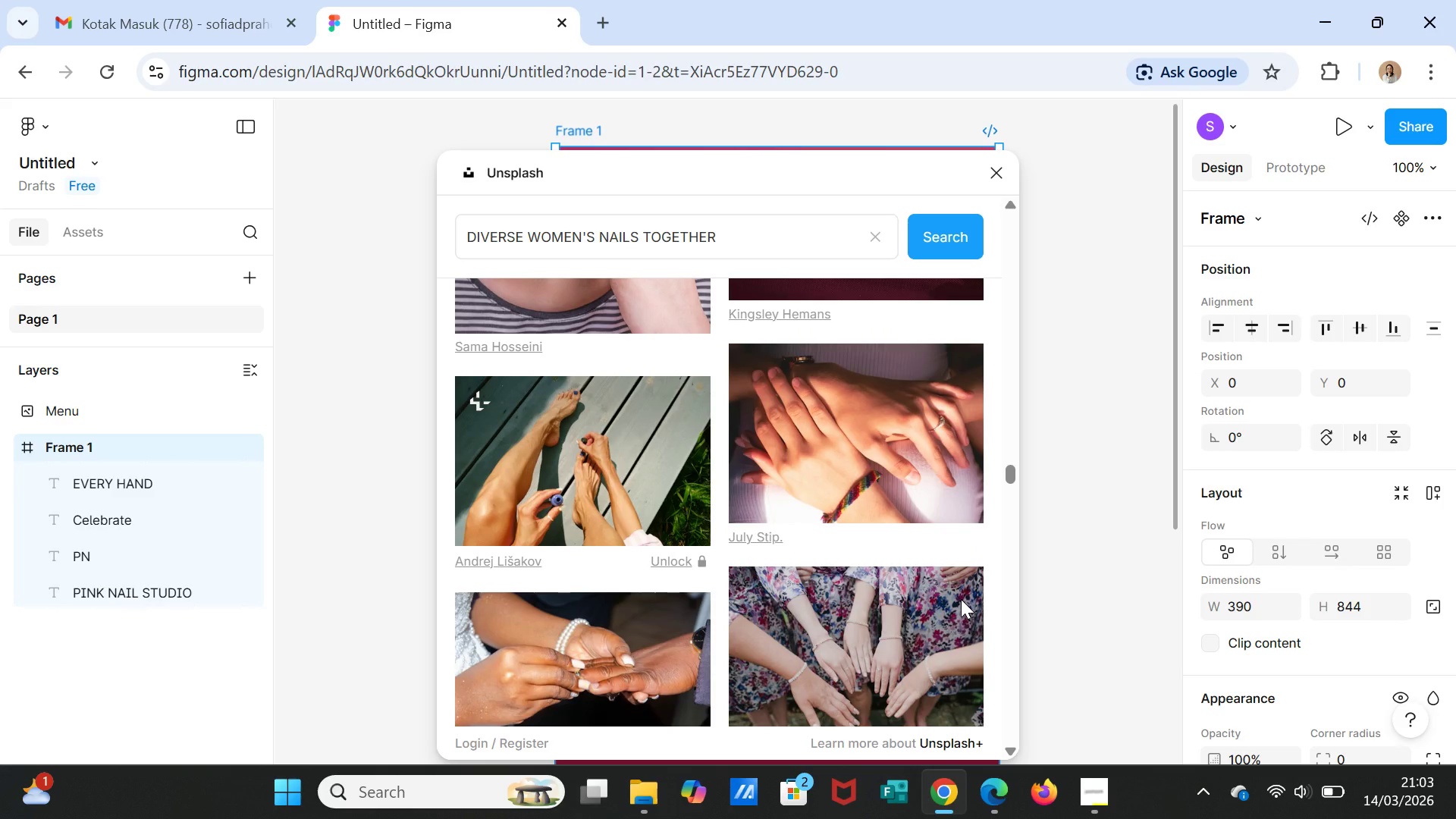 
scroll: coordinate [952, 570], scroll_direction: down, amount: 9.0
 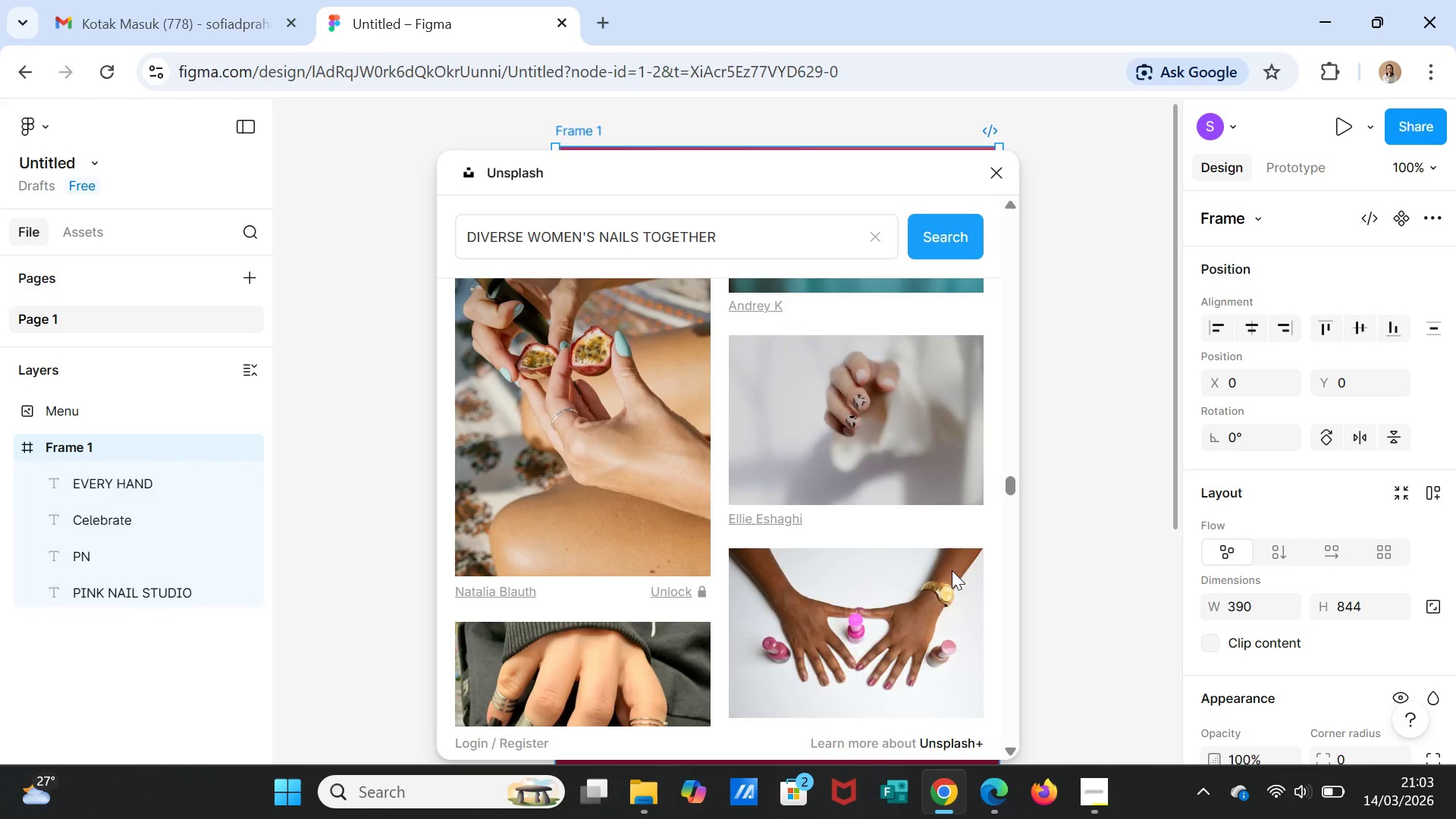 
scroll: coordinate [920, 611], scroll_direction: down, amount: 9.0
 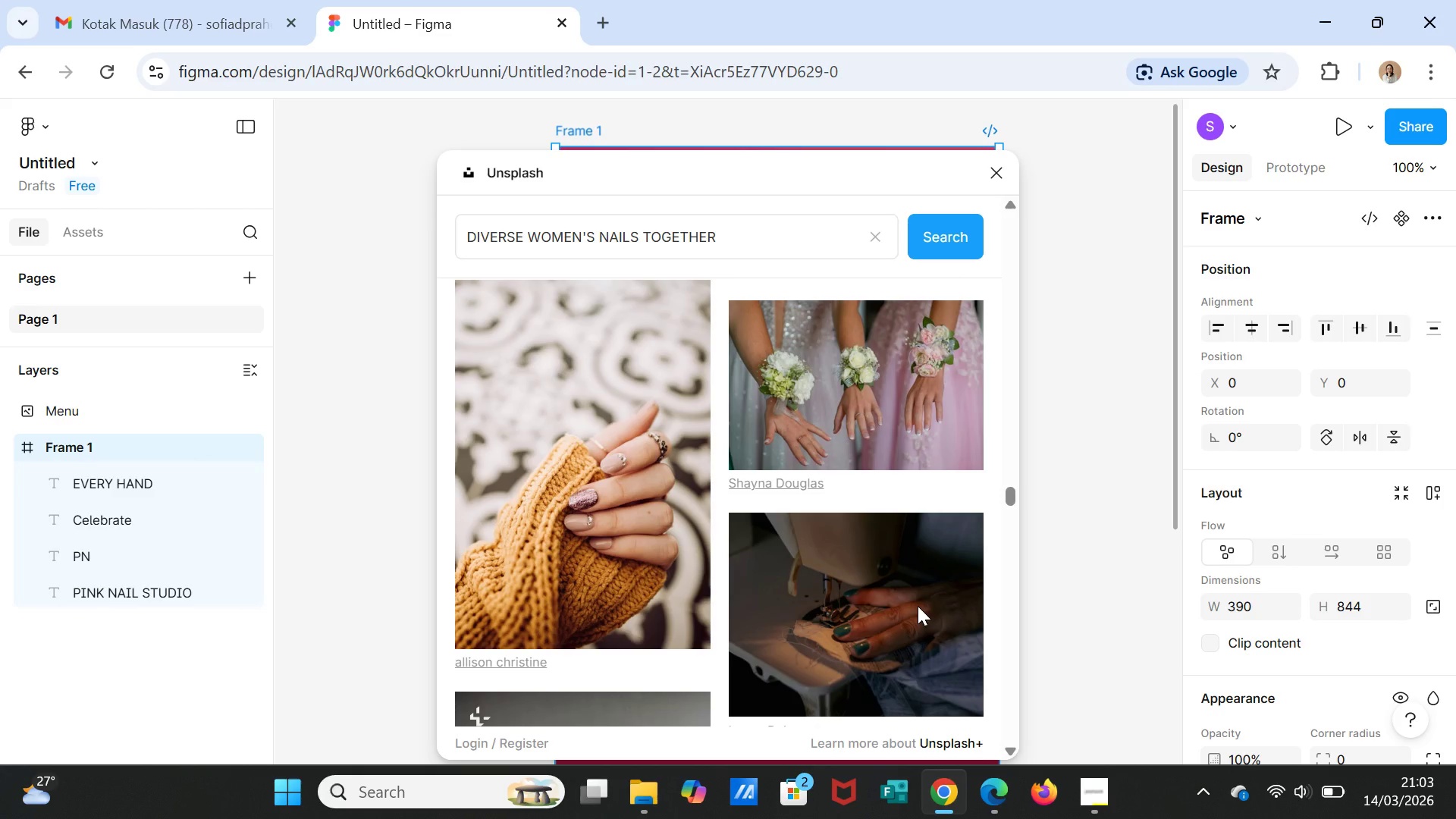 
wait(5.83)
 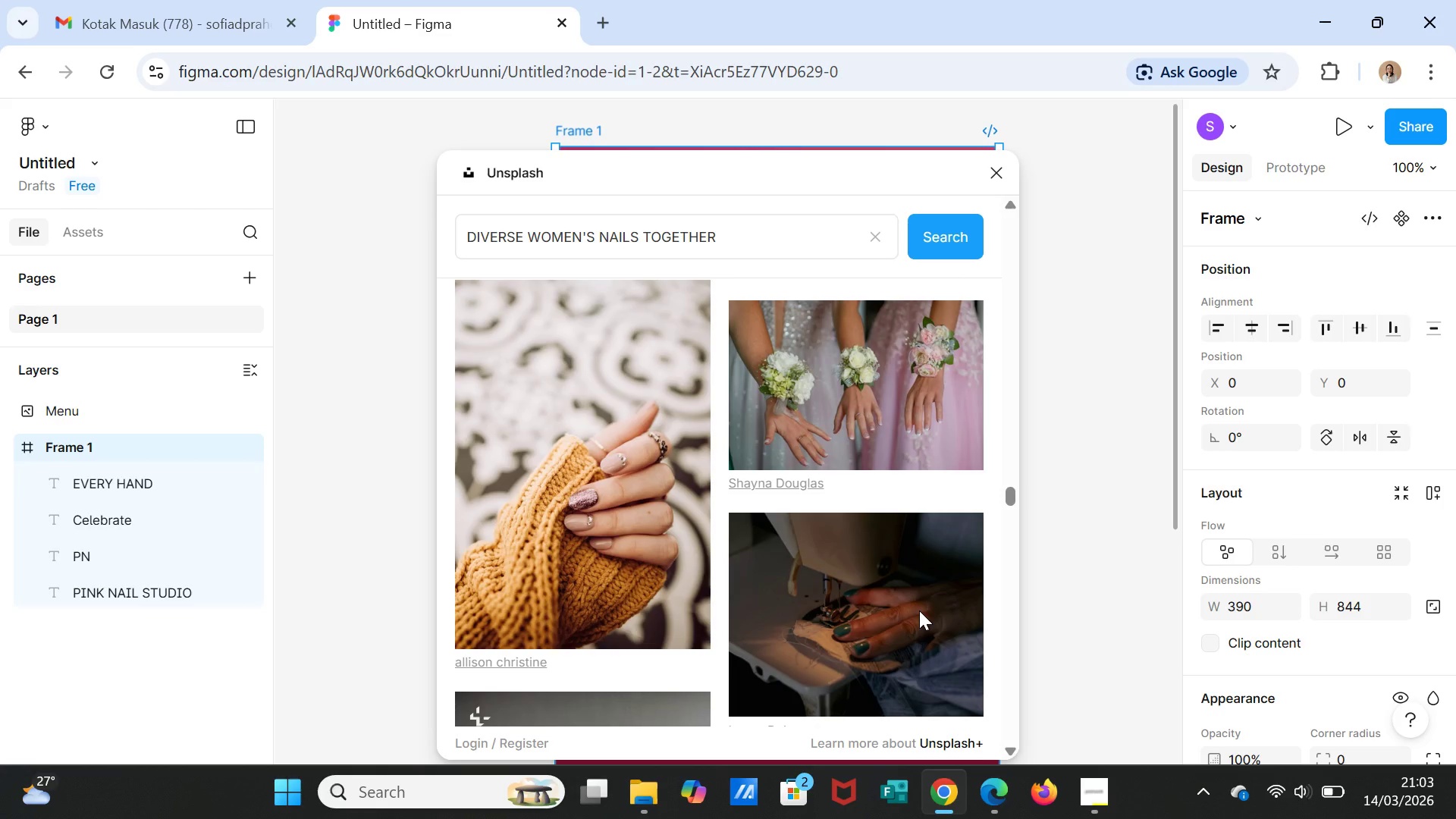 
scroll: coordinate [918, 603], scroll_direction: down, amount: 5.0
 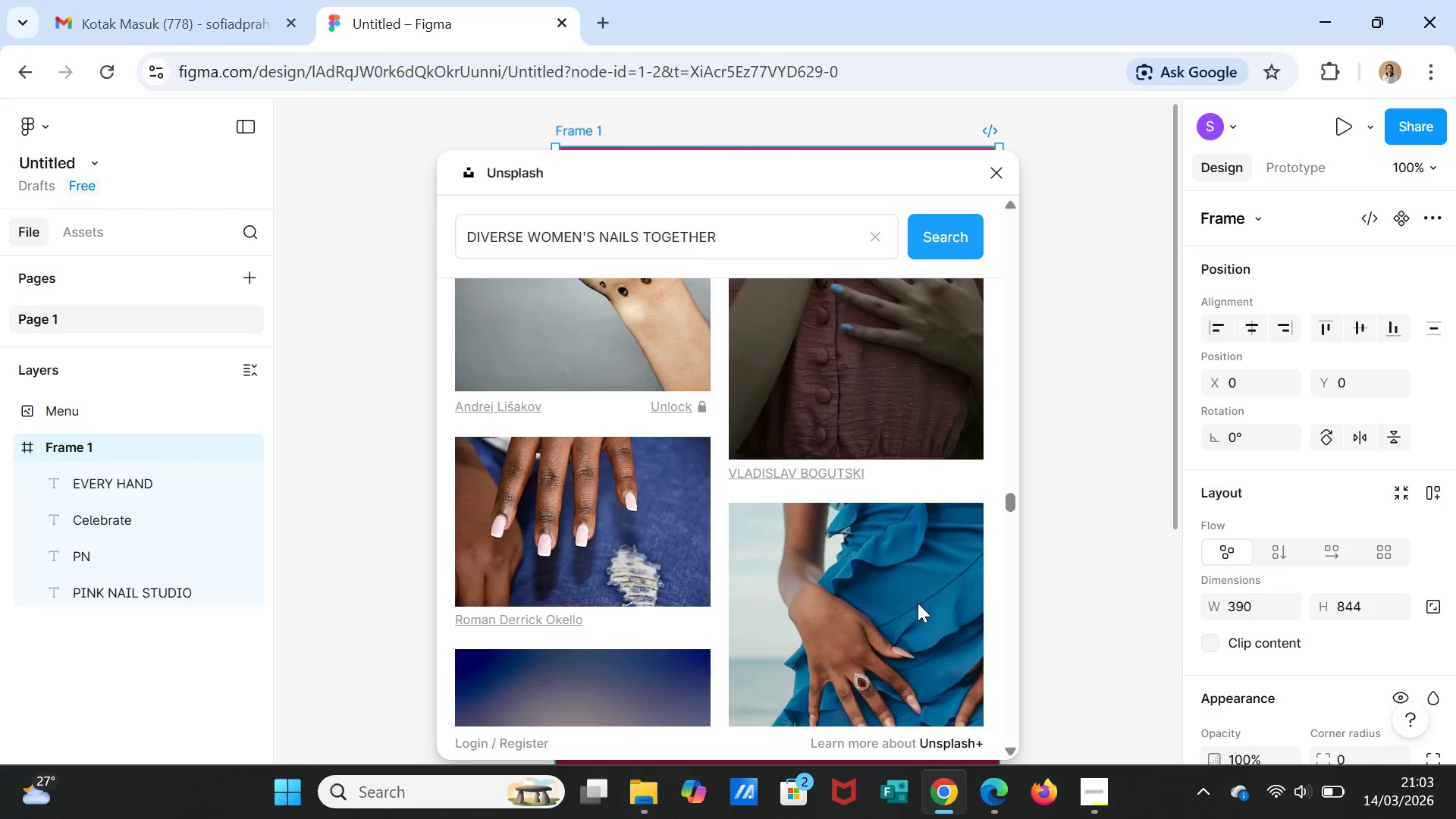 
scroll: coordinate [918, 603], scroll_direction: up, amount: 1.0
 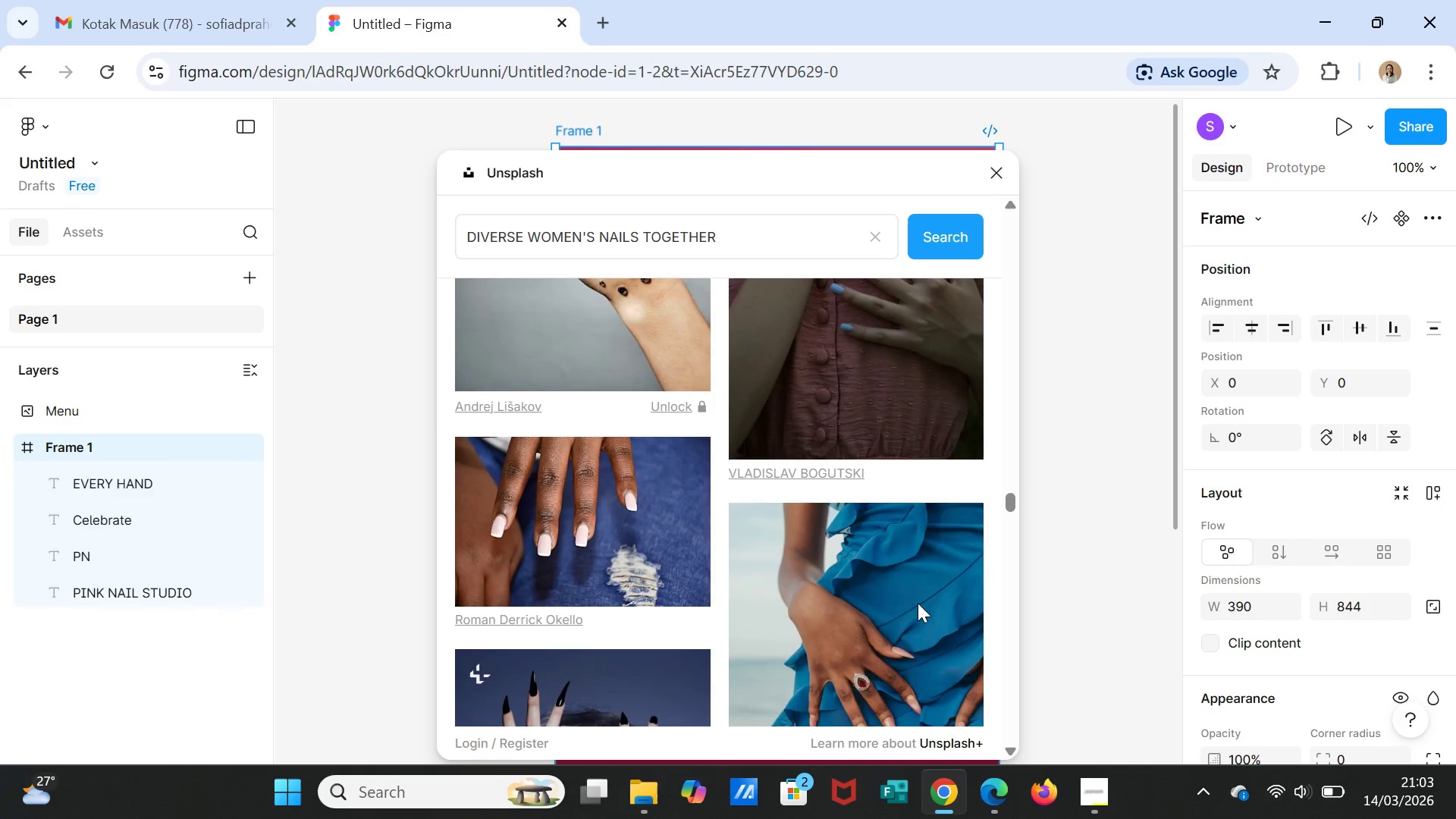 
scroll: coordinate [917, 602], scroll_direction: down, amount: 9.0
 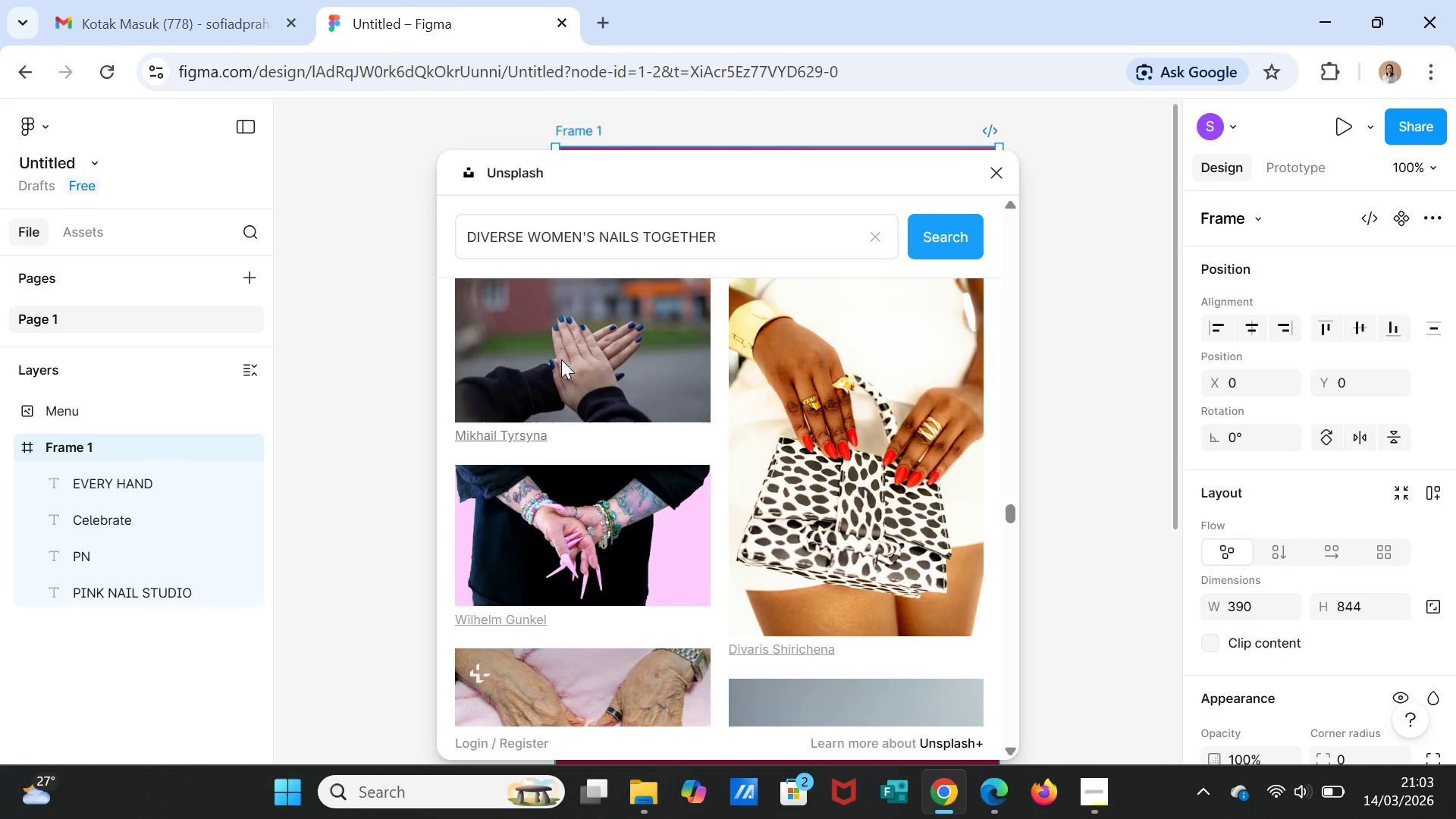 
left_click([644, 238])
 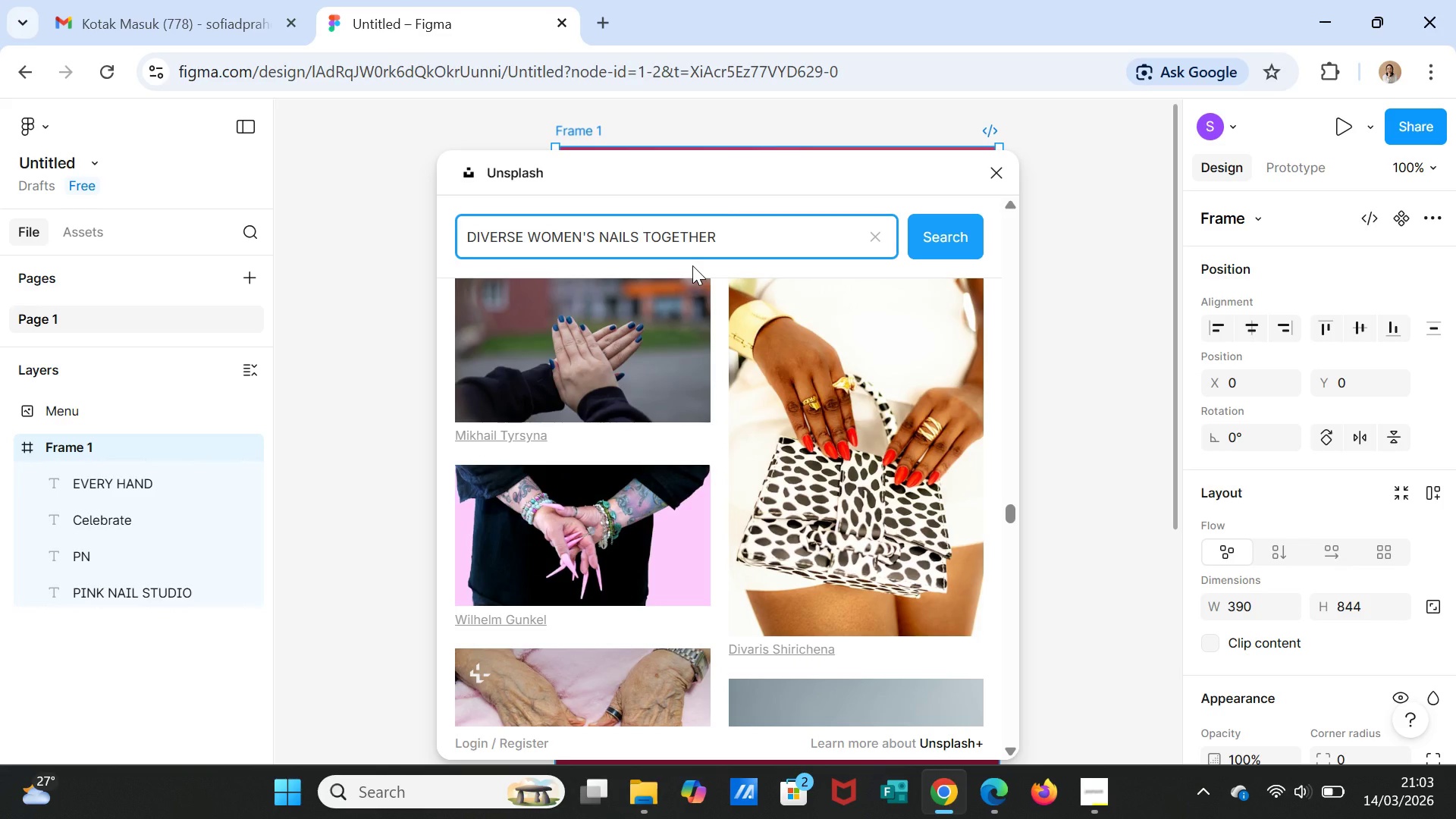 
type(ART )
 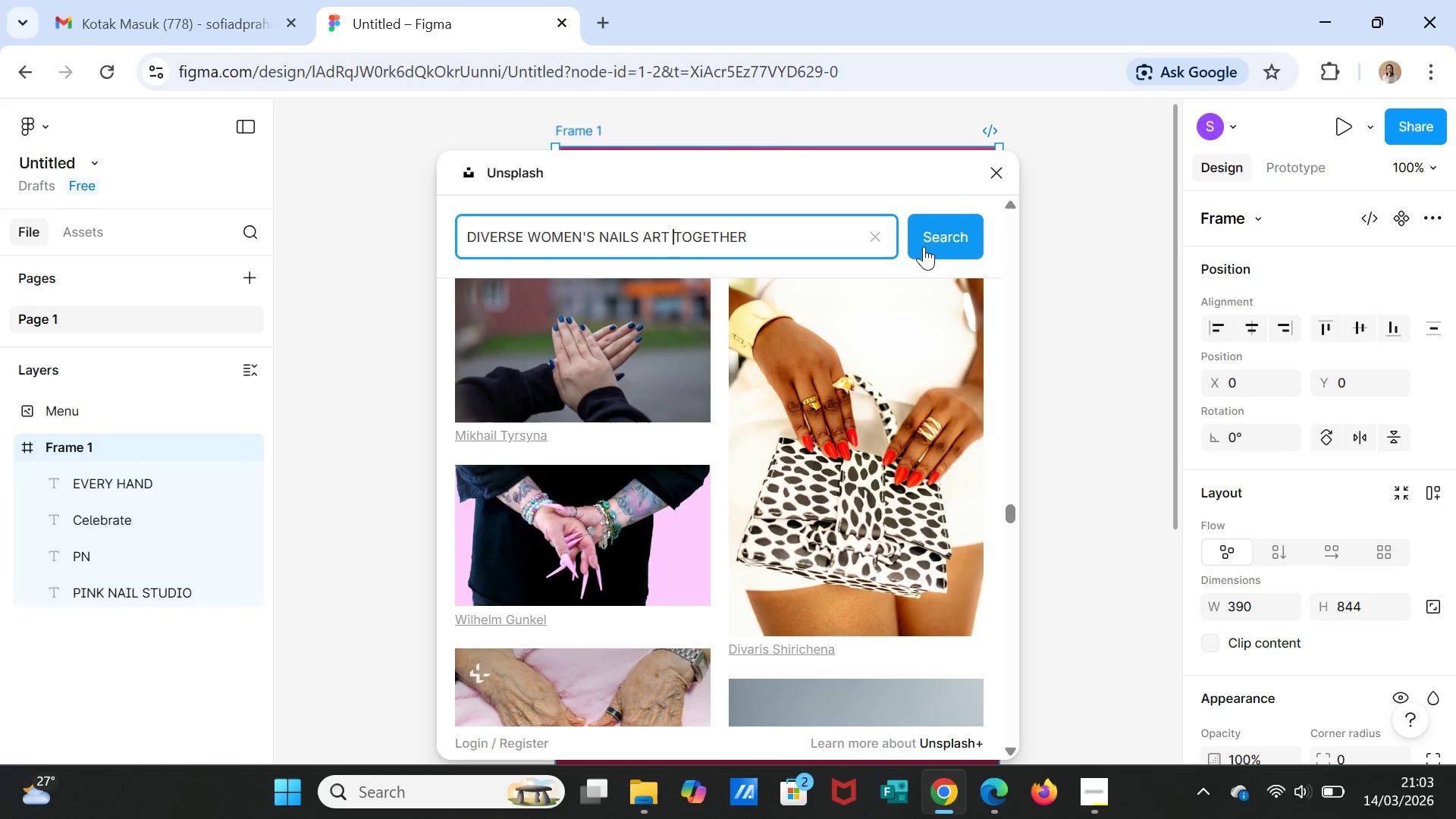 
left_click([932, 246])
 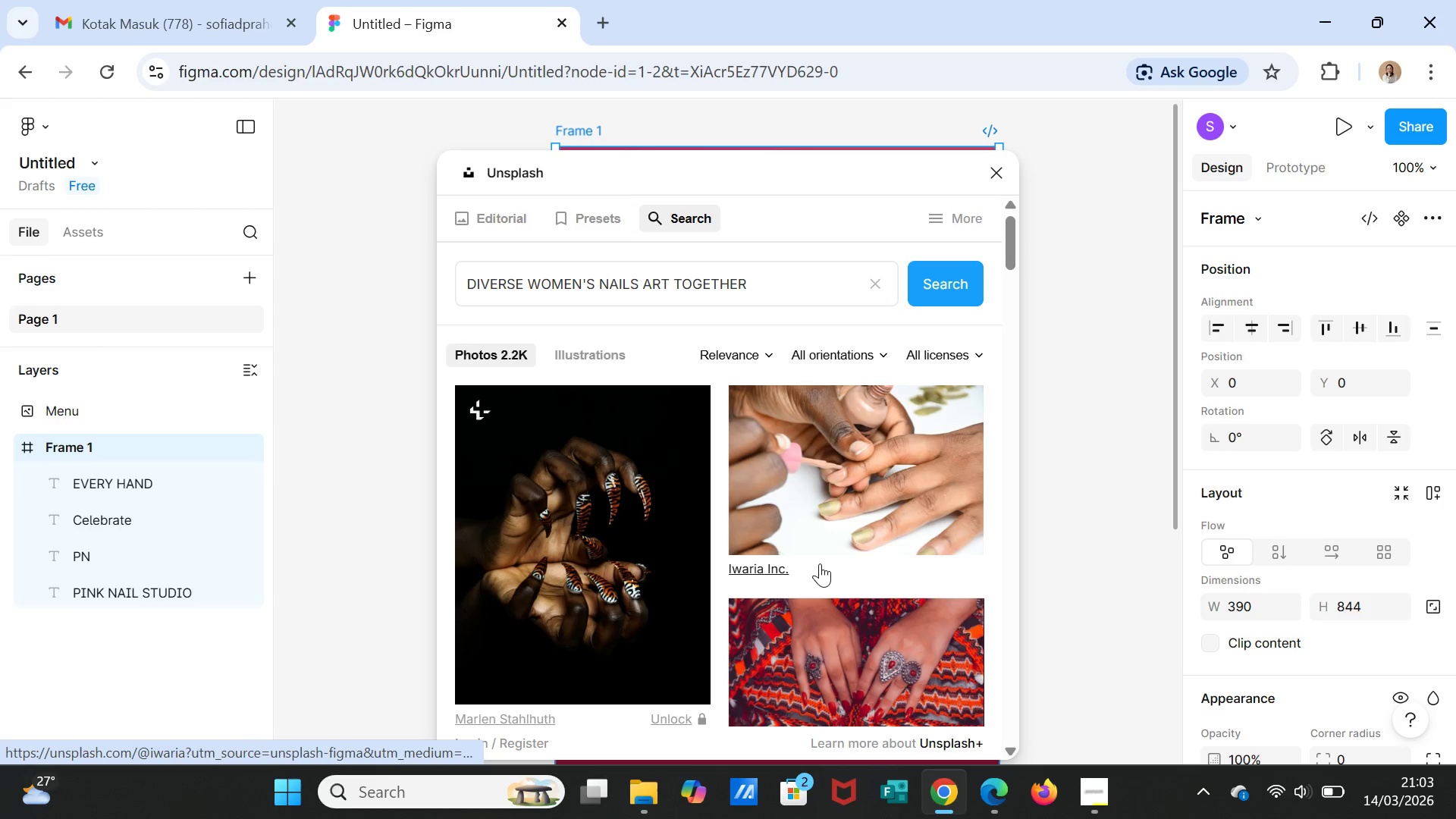 
scroll: coordinate [822, 609], scroll_direction: down, amount: 12.0
 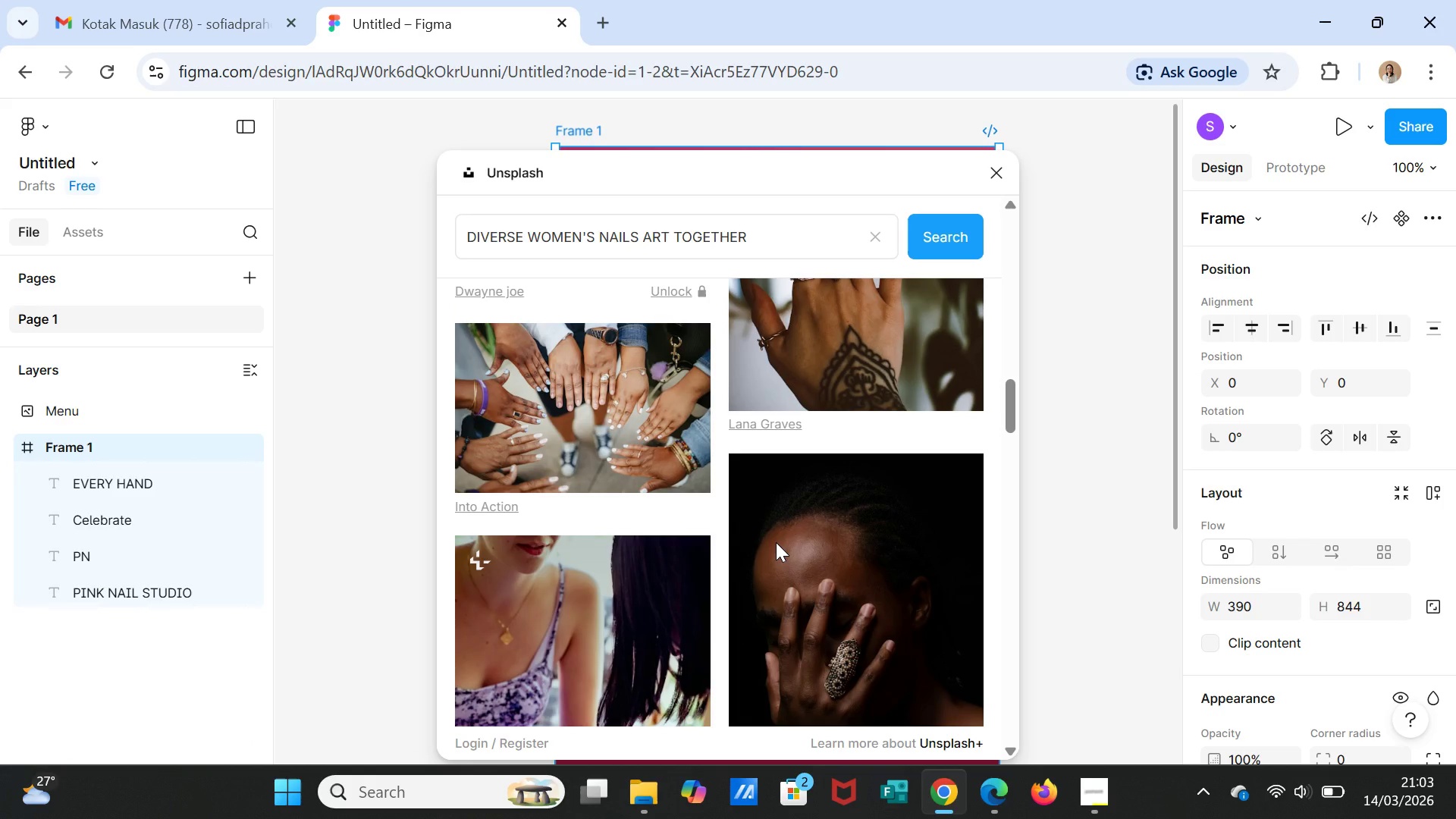 
wait(5.48)
 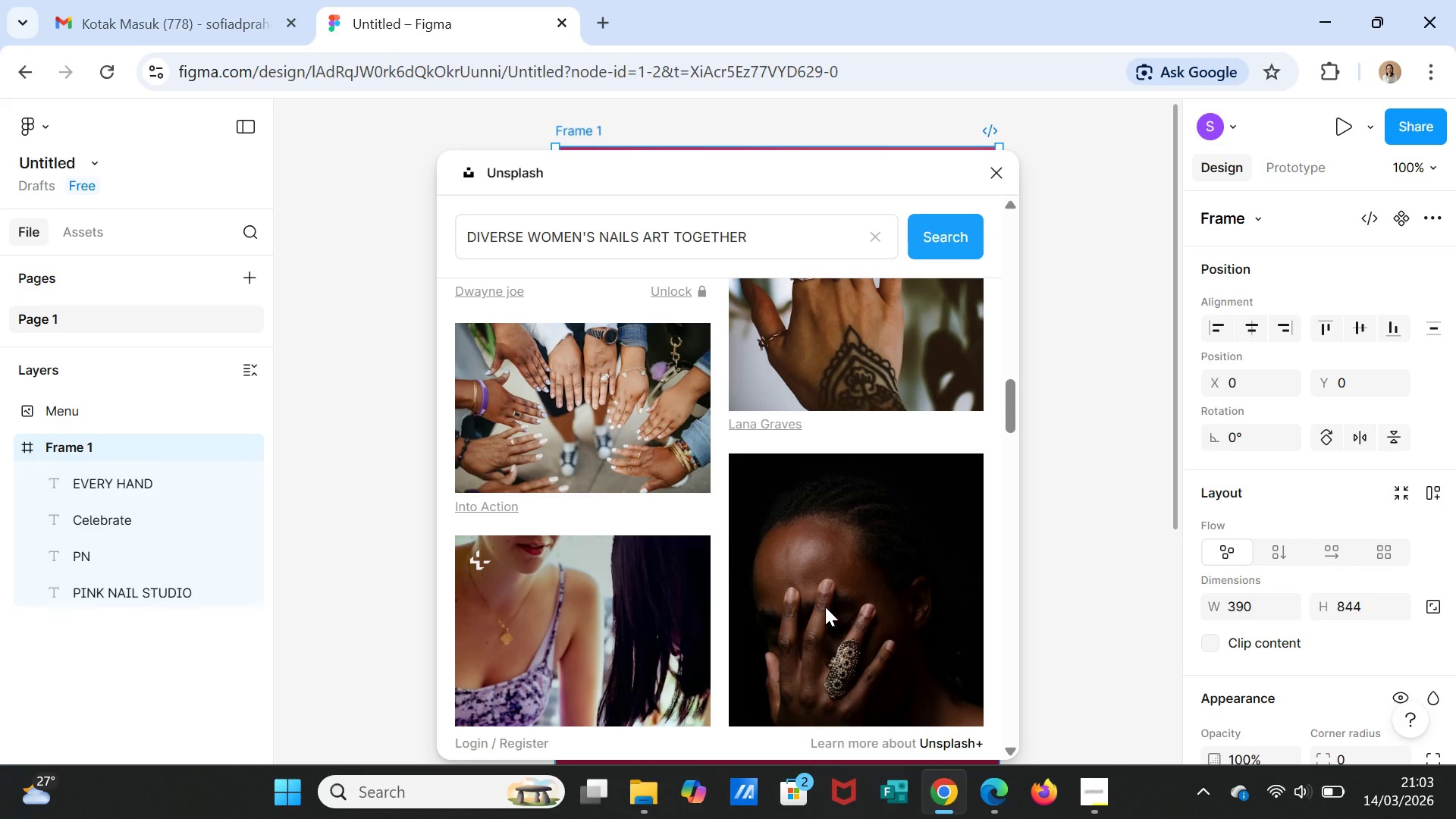 
scroll: coordinate [775, 543], scroll_direction: down, amount: 16.0
 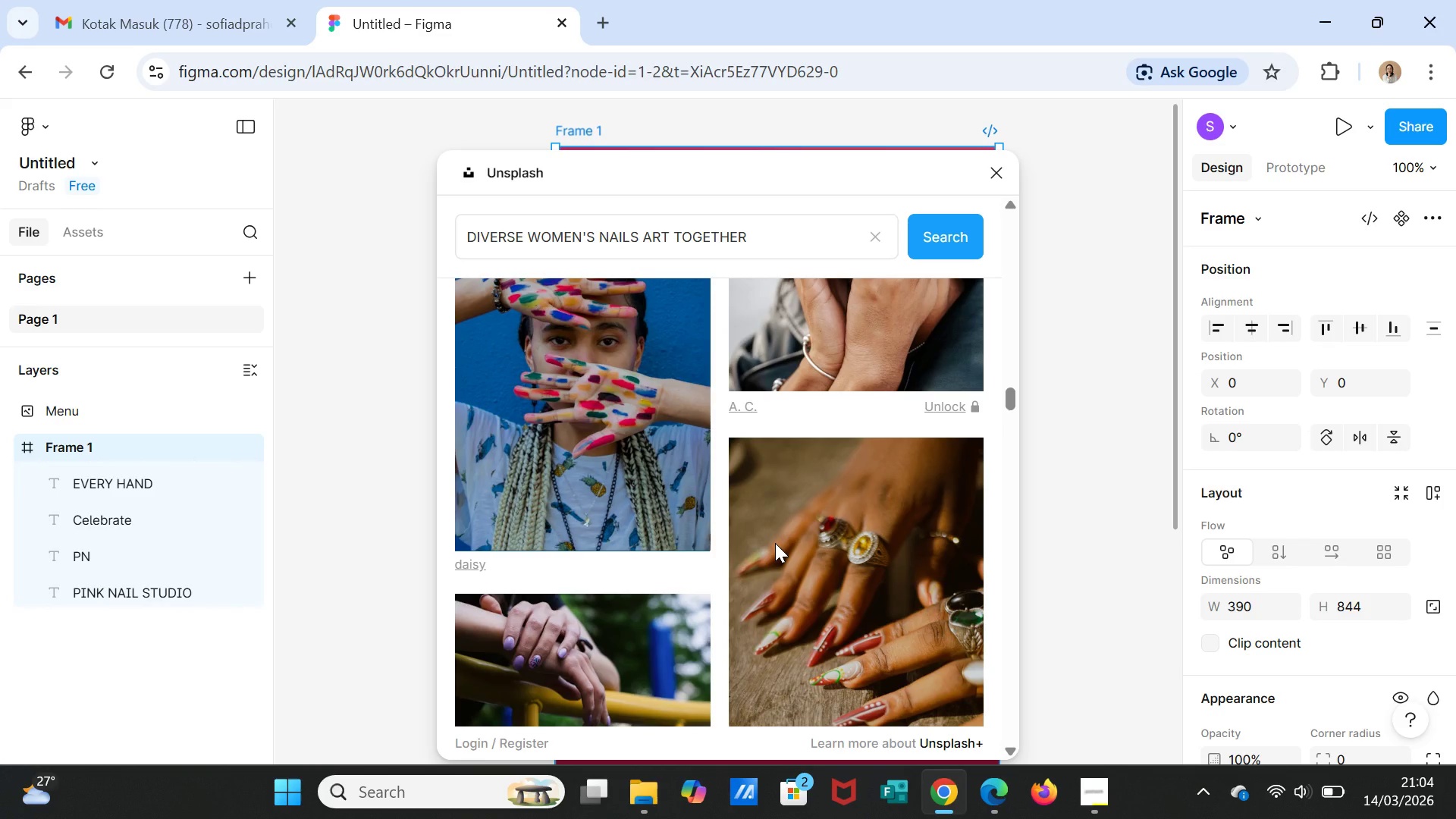 
scroll: coordinate [775, 543], scroll_direction: down, amount: 8.0
 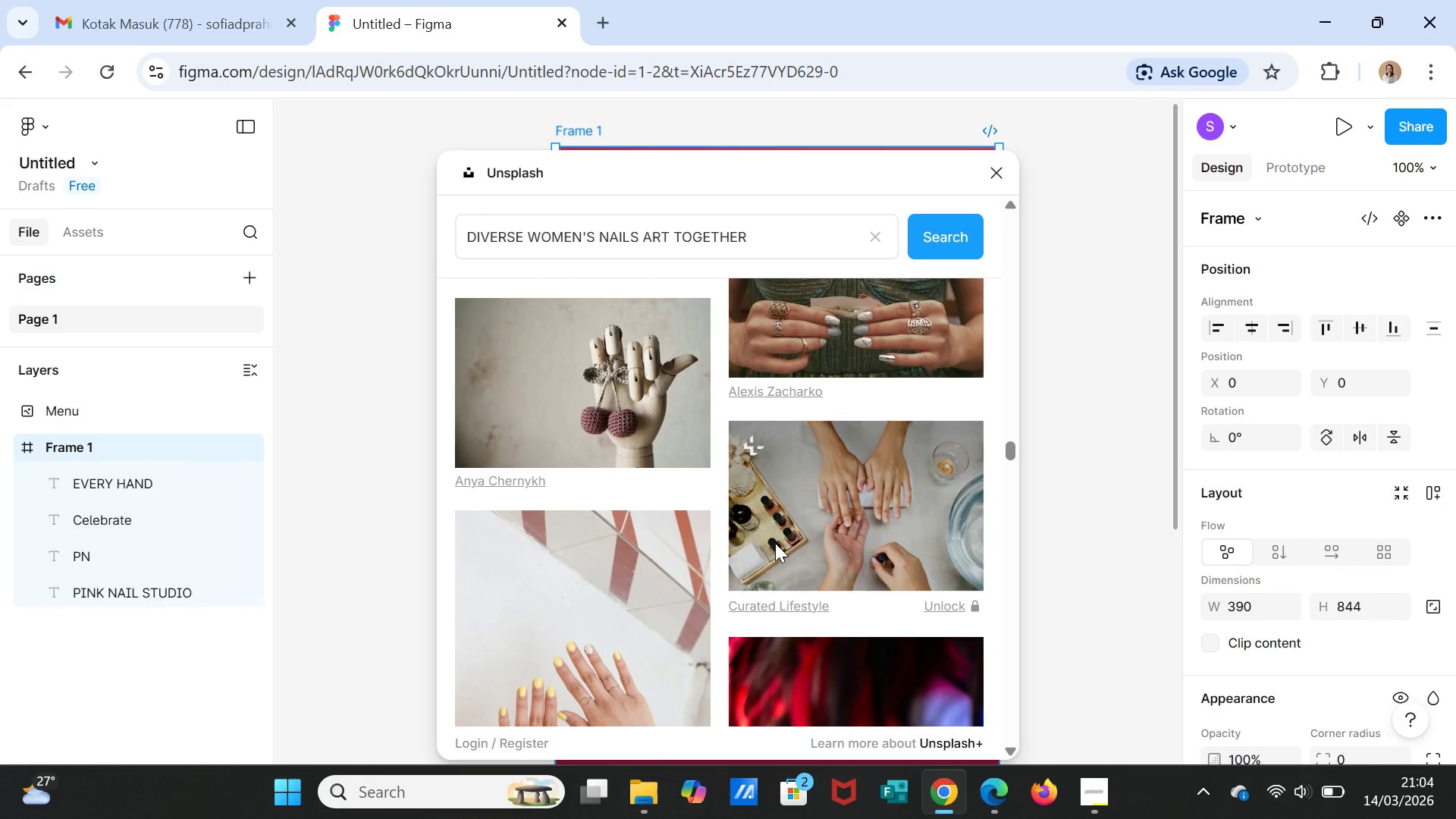 
scroll: coordinate [775, 543], scroll_direction: up, amount: 11.0
 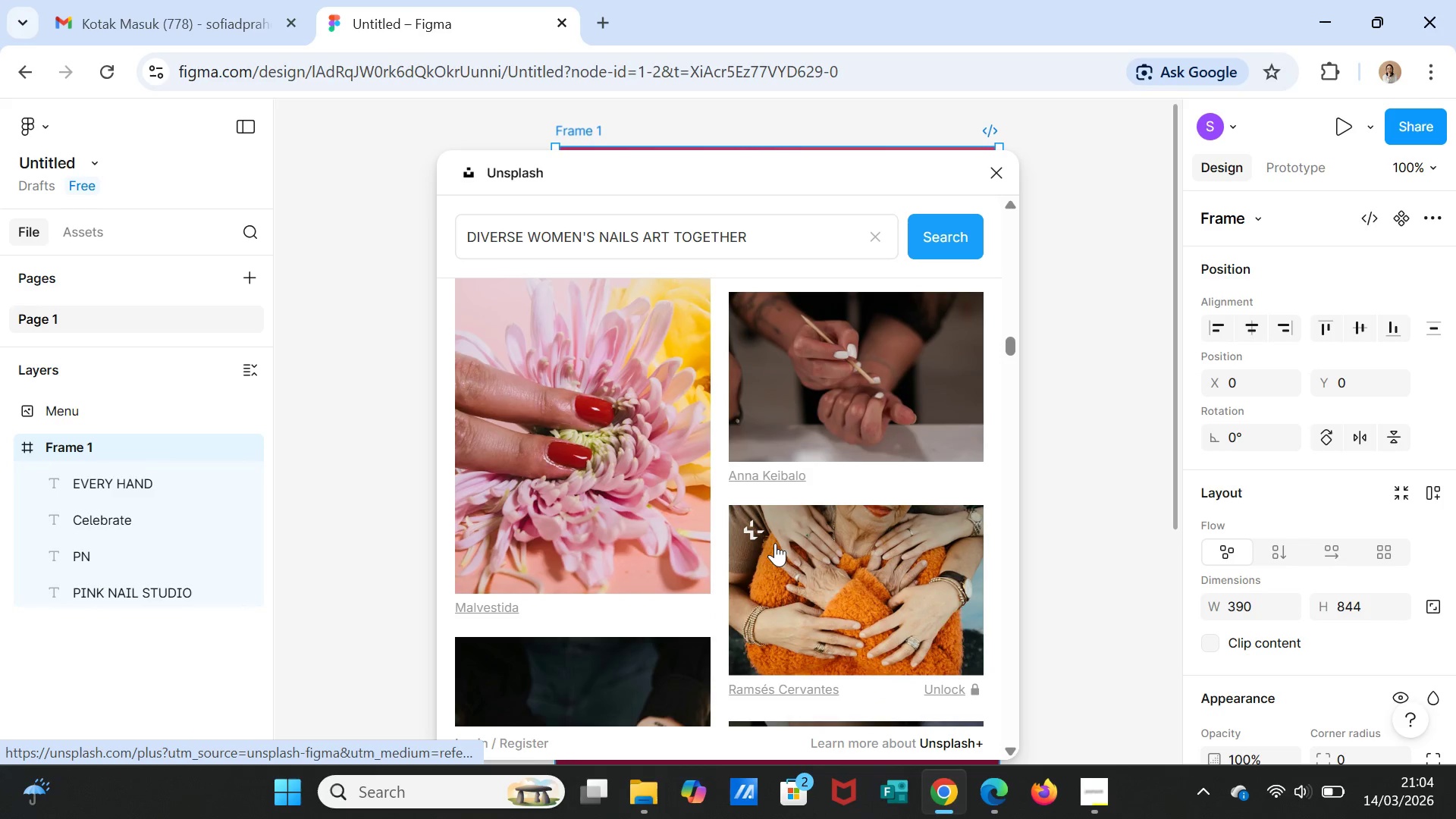 
scroll: coordinate [775, 543], scroll_direction: down, amount: 2.0
 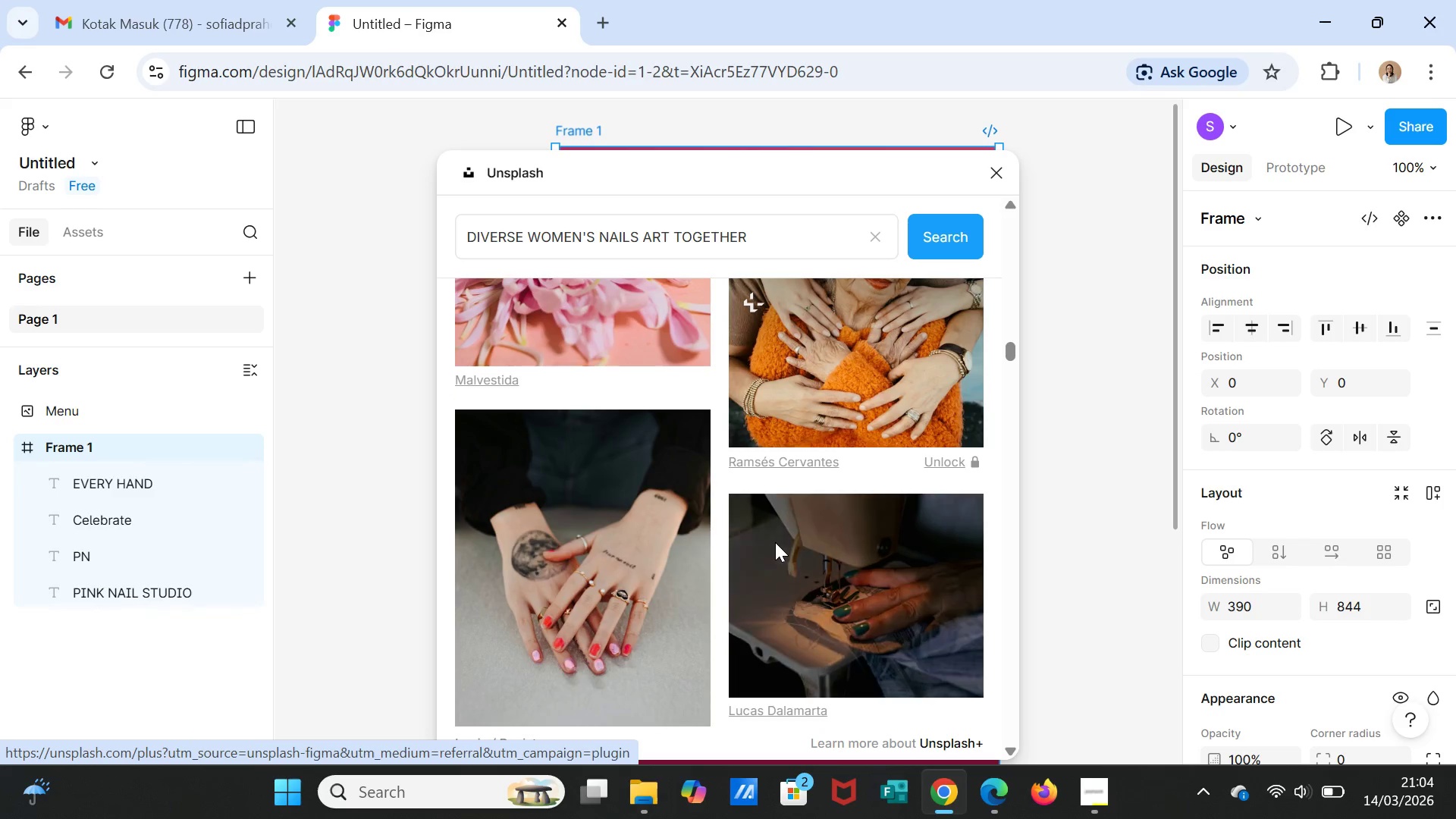 
scroll: coordinate [775, 542], scroll_direction: up, amount: 2.0
 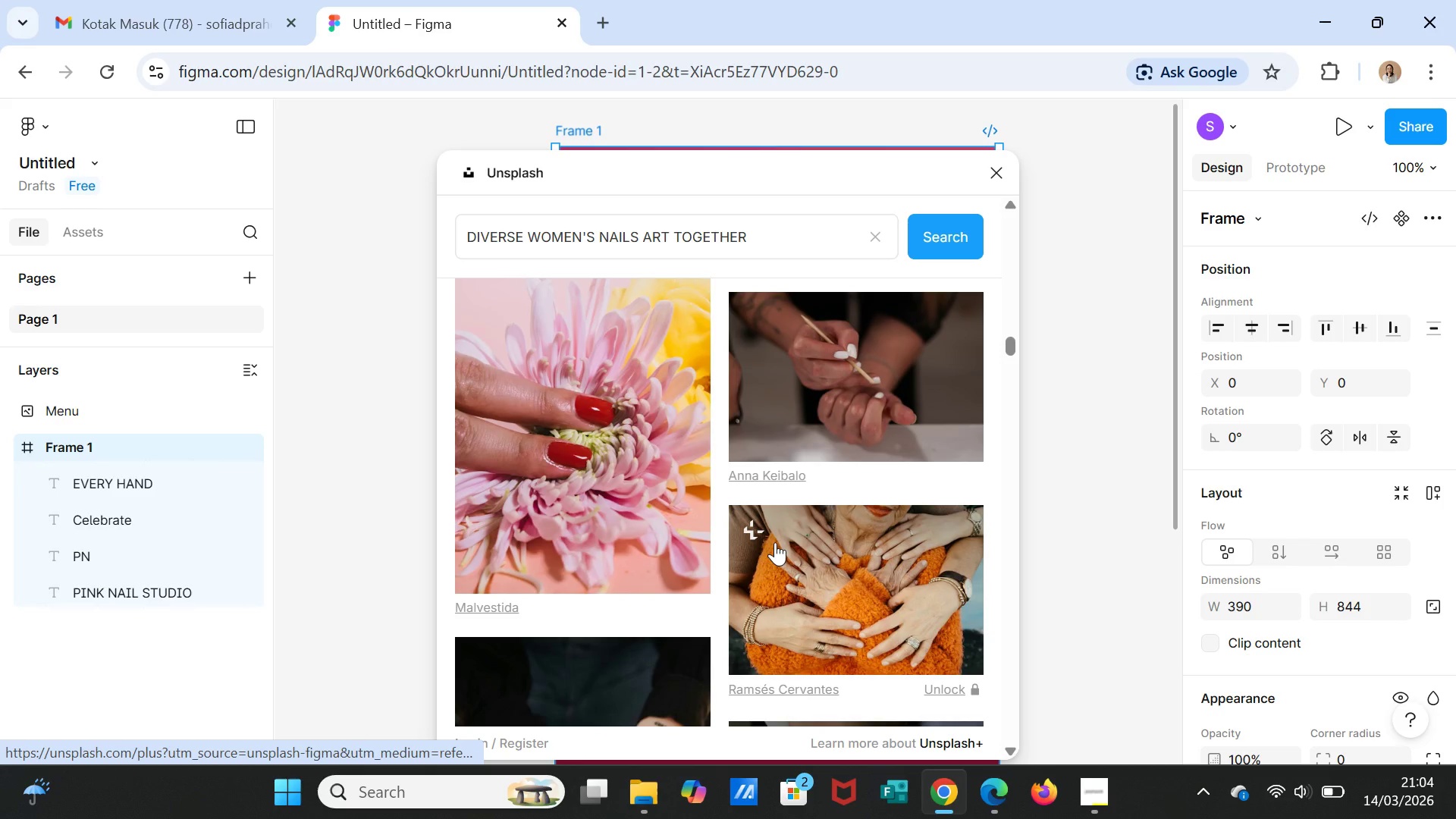 
scroll: coordinate [775, 542], scroll_direction: down, amount: 9.0
 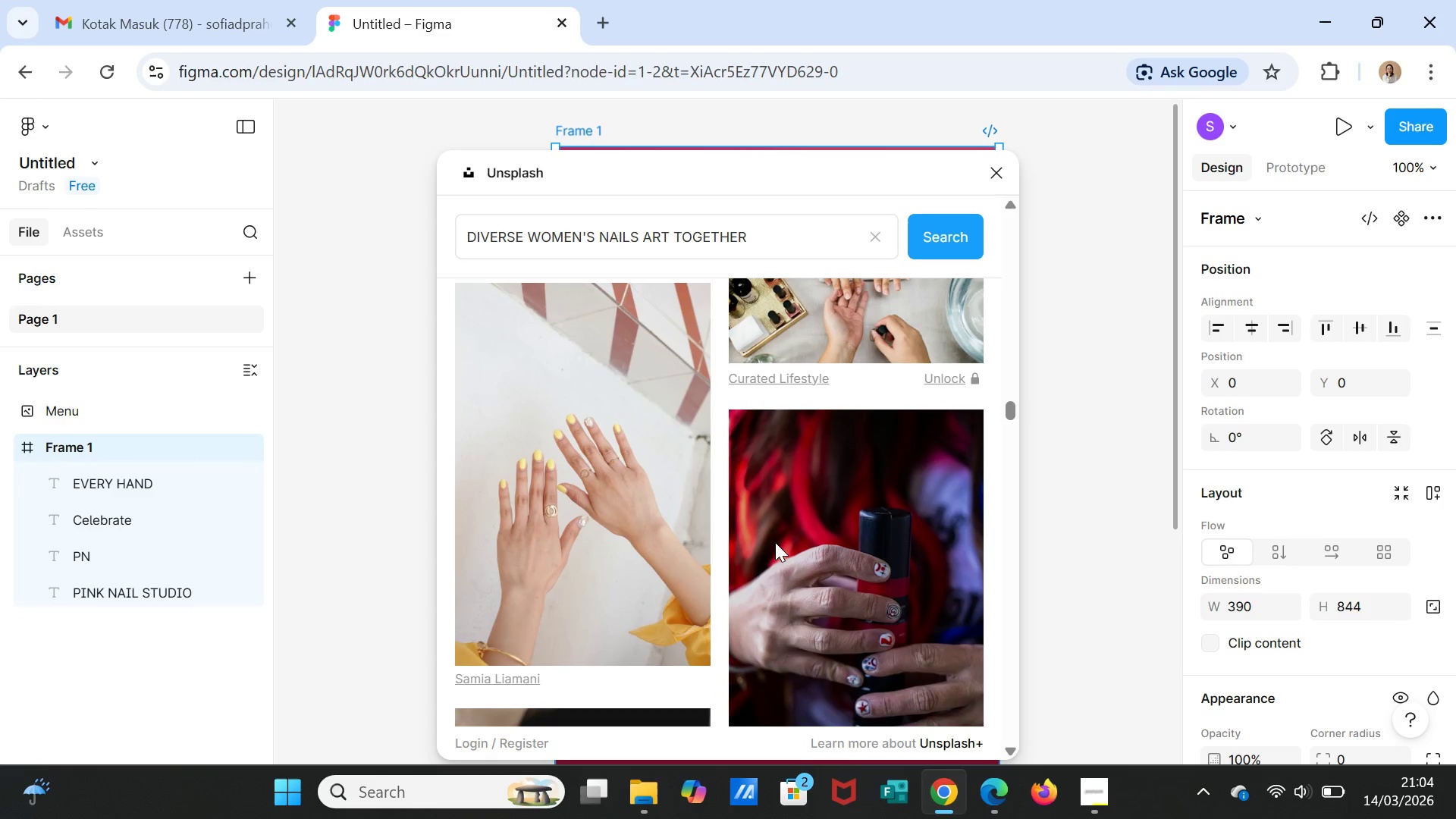 
scroll: coordinate [775, 542], scroll_direction: down, amount: 5.0
 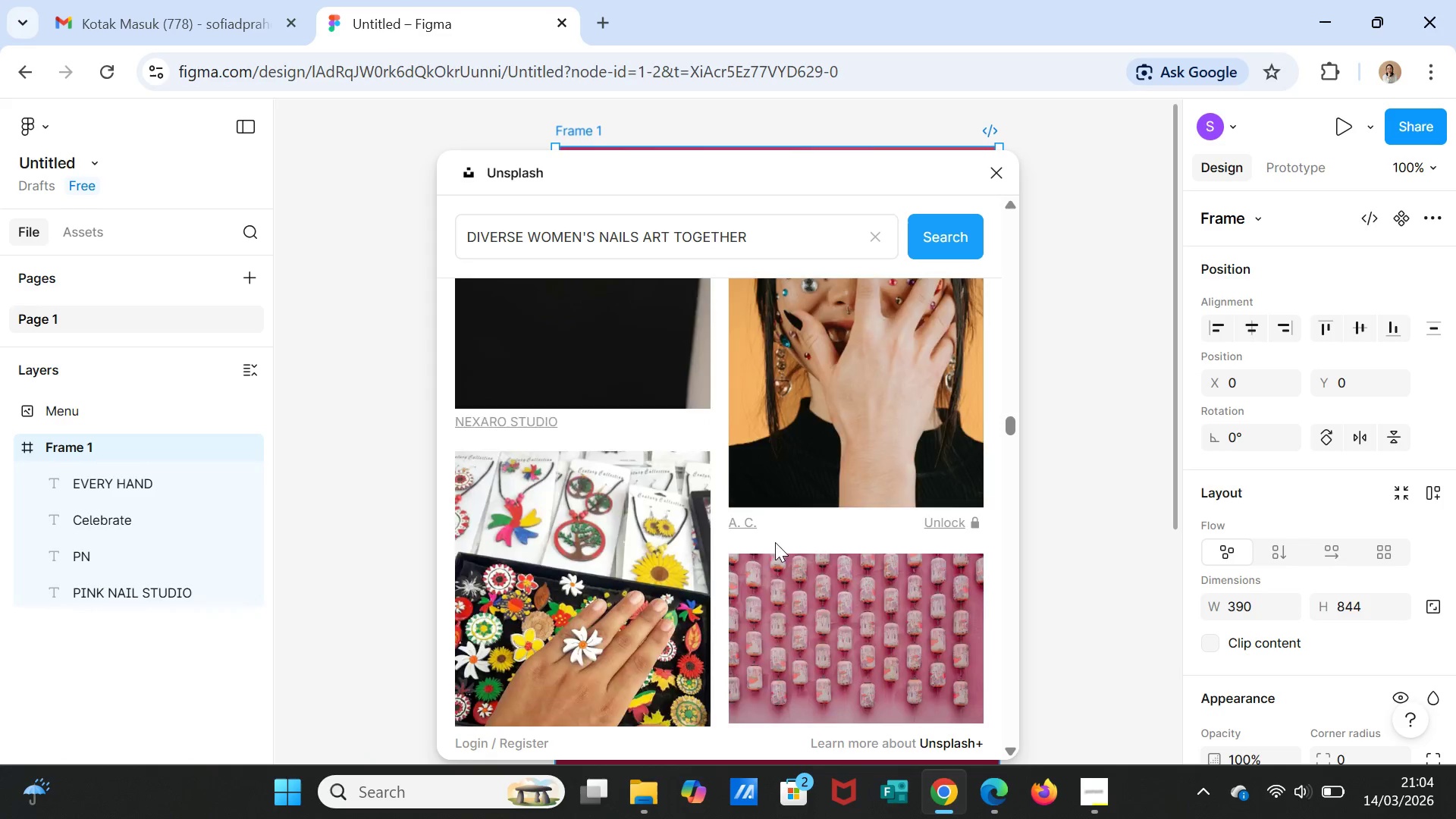 
scroll: coordinate [775, 542], scroll_direction: up, amount: 1.0
 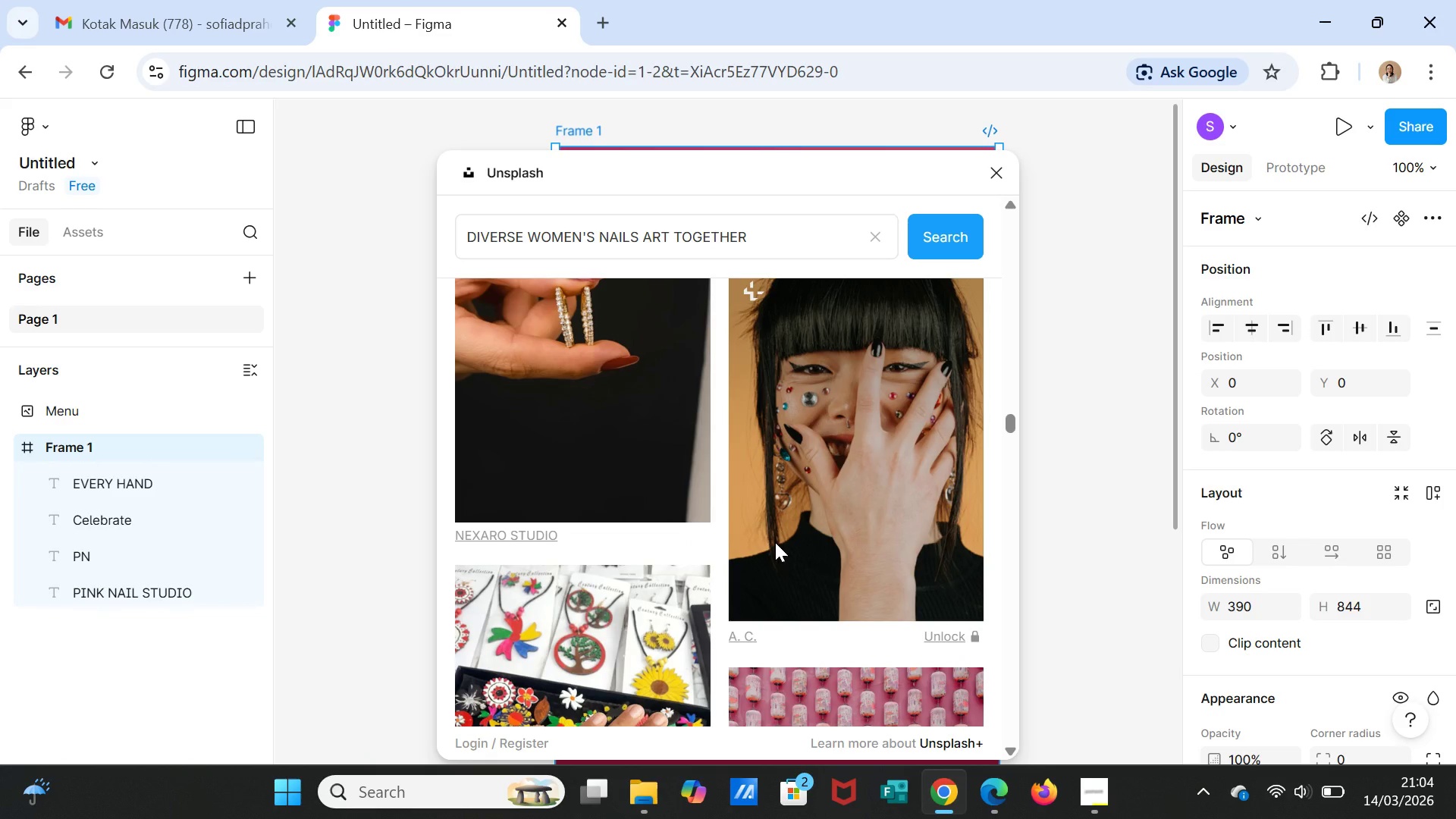 
scroll: coordinate [775, 542], scroll_direction: down, amount: 10.0
 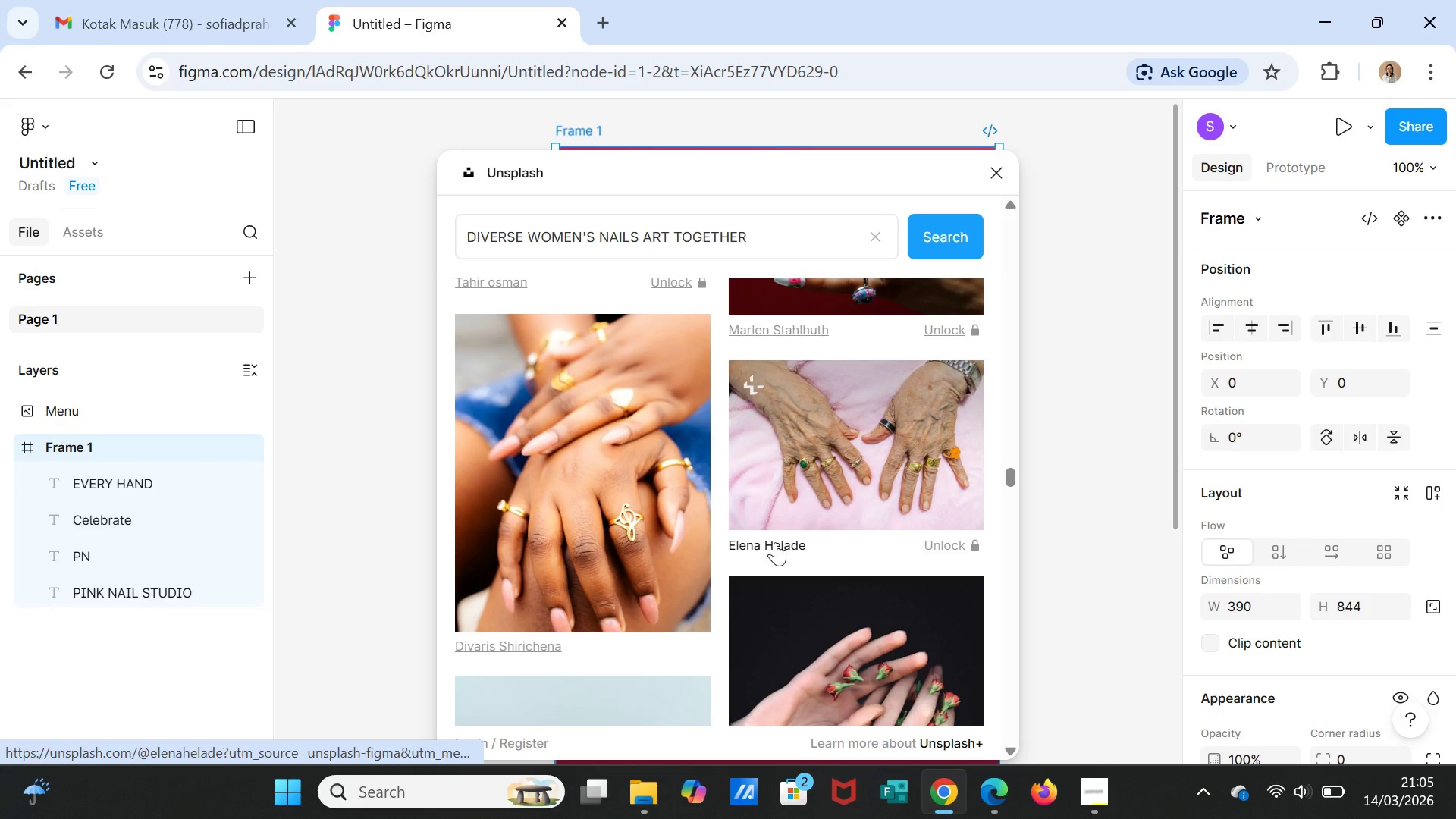 
scroll: coordinate [775, 542], scroll_direction: down, amount: 9.0
 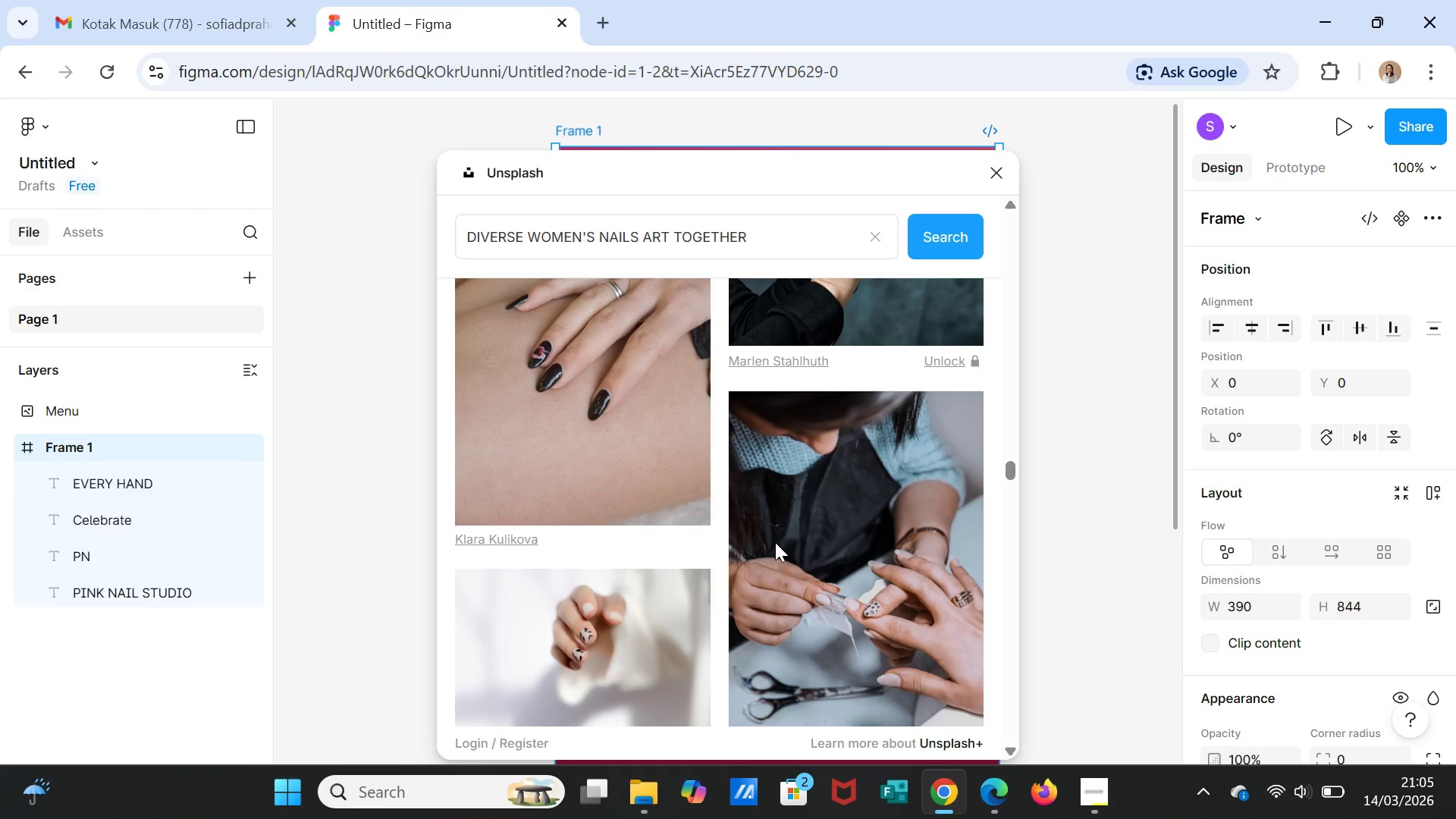 
scroll: coordinate [775, 542], scroll_direction: up, amount: 1.0
 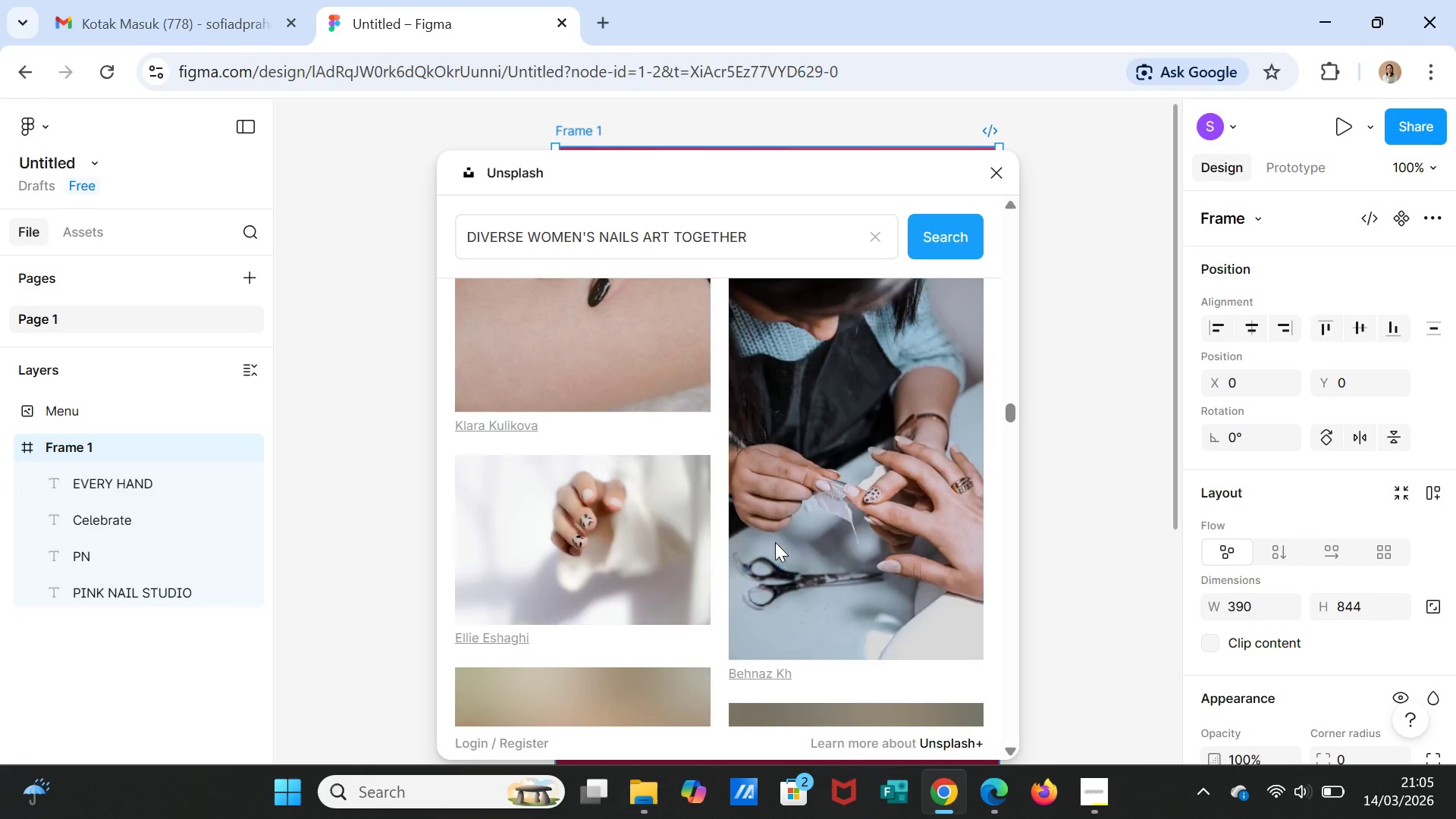 
scroll: coordinate [777, 541], scroll_direction: down, amount: 10.0
 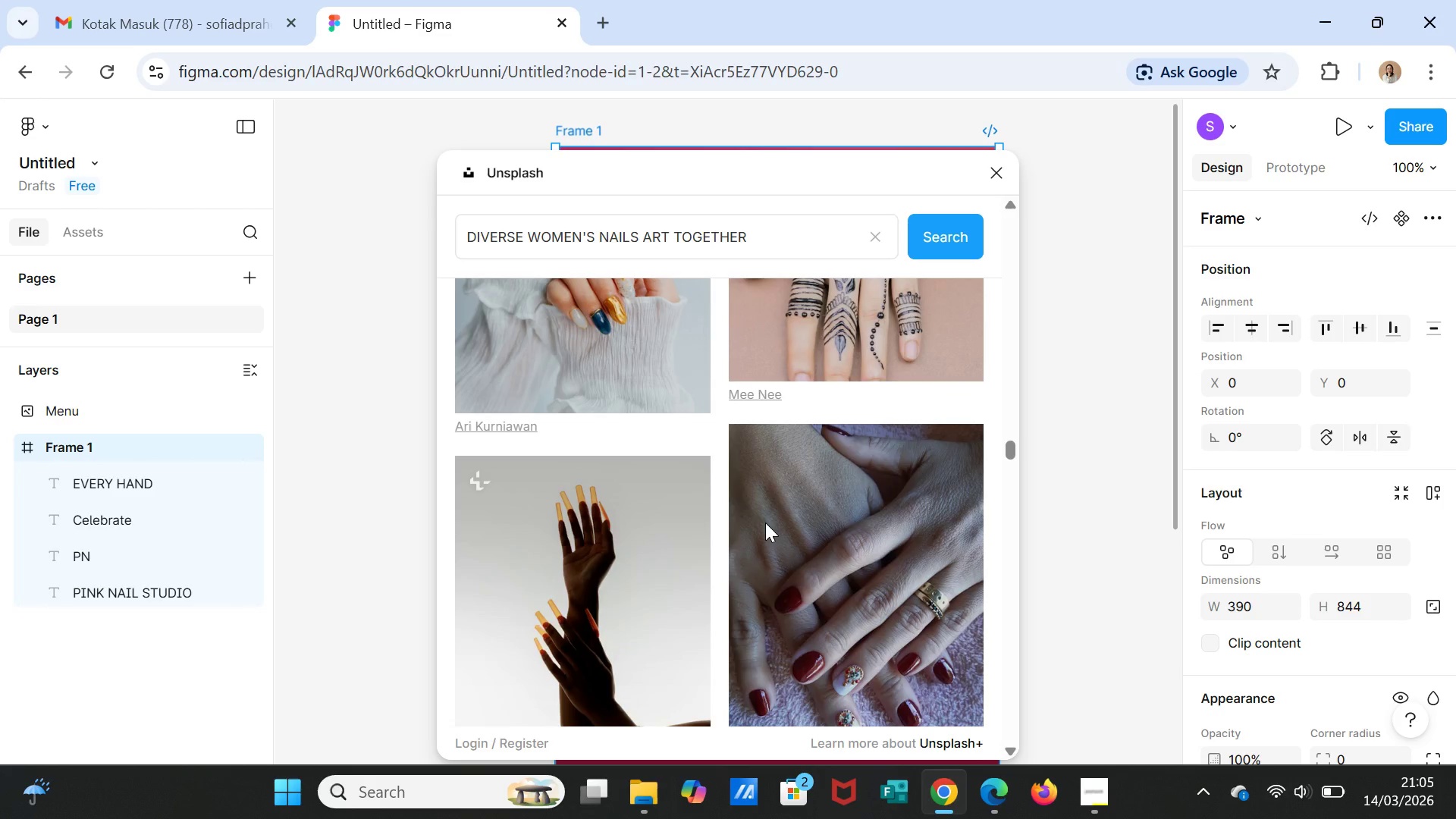 
scroll: coordinate [765, 522], scroll_direction: up, amount: 1.0
 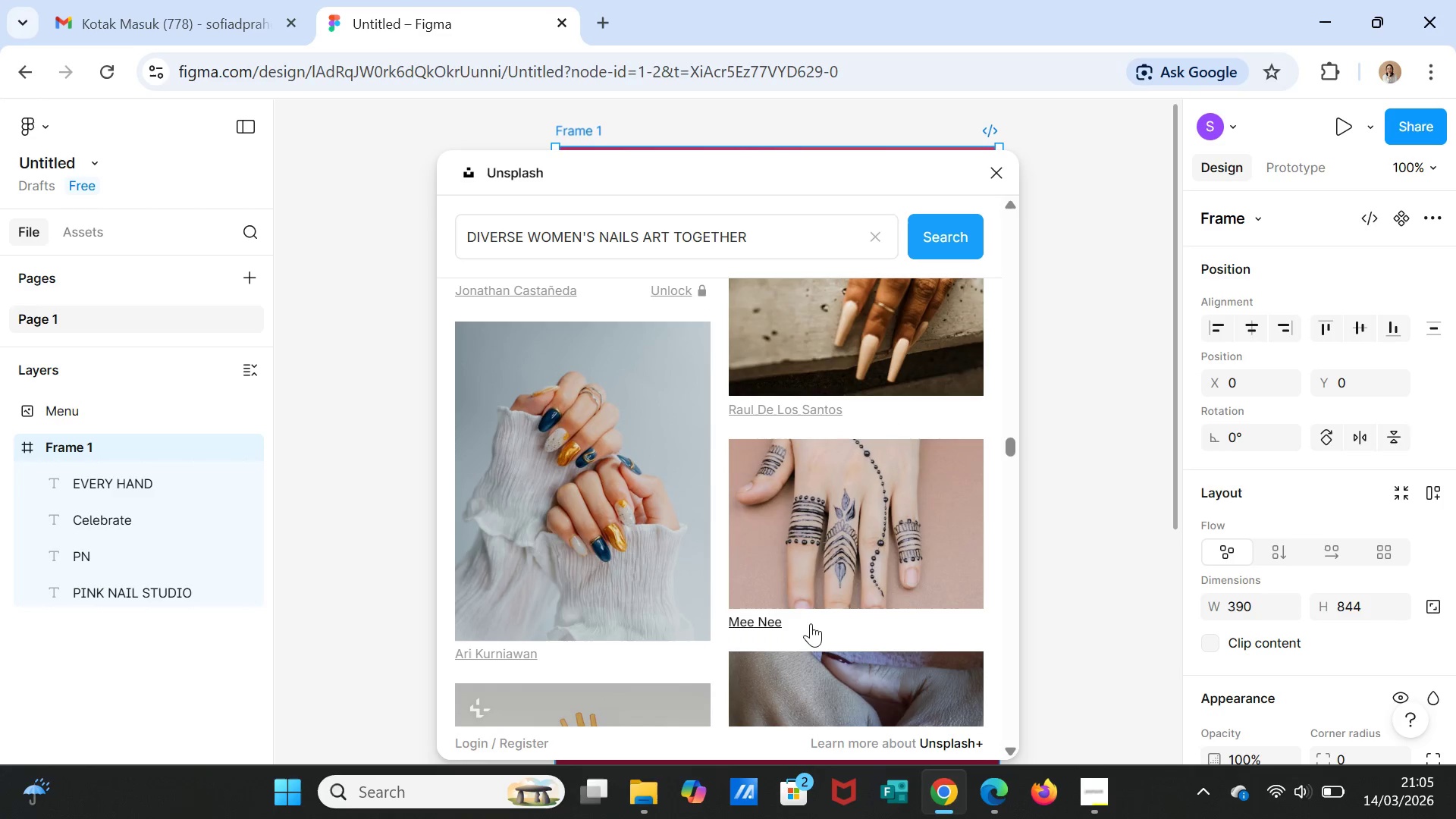 
scroll: coordinate [811, 621], scroll_direction: down, amount: 4.0
 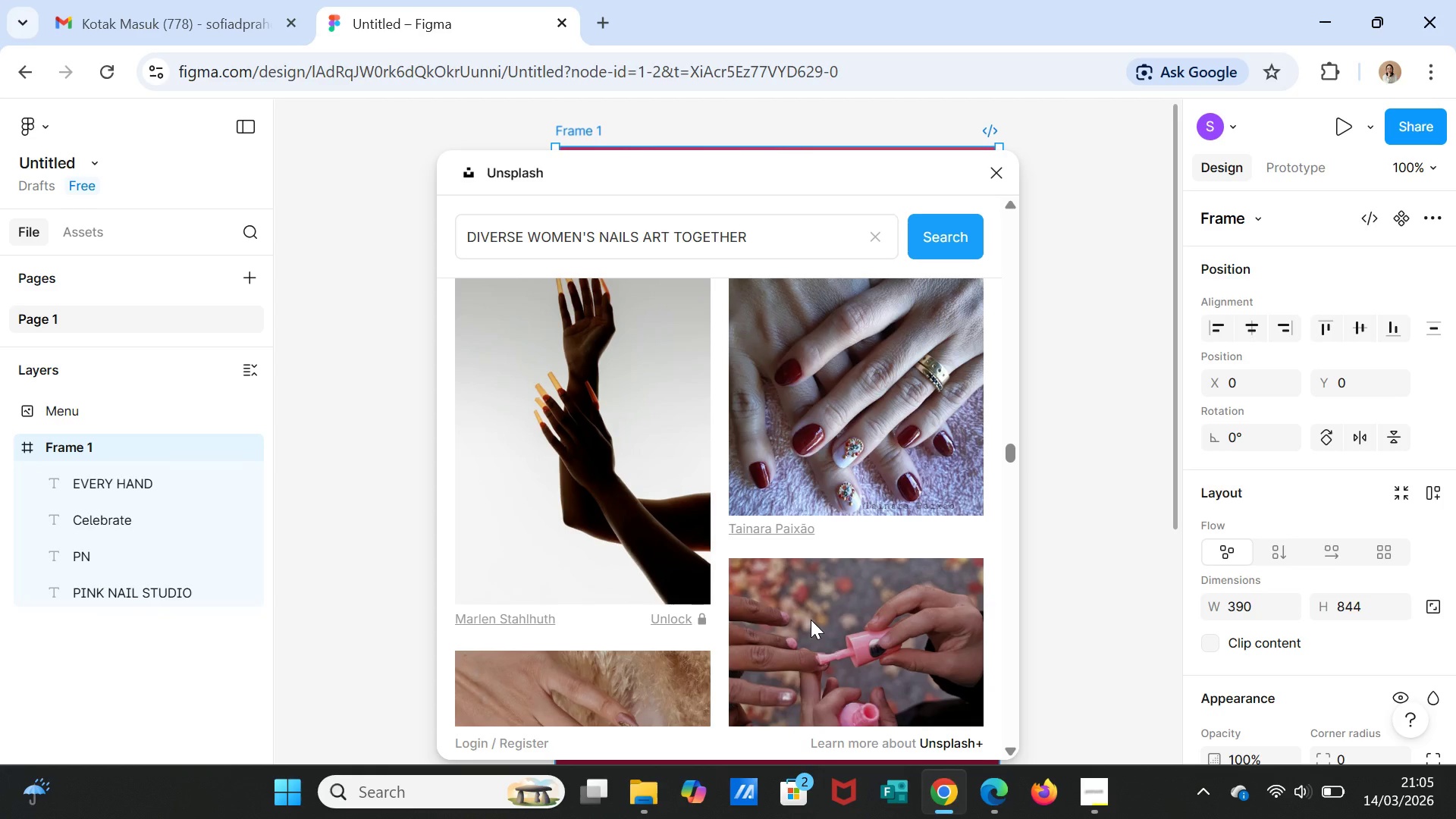 
scroll: coordinate [811, 620], scroll_direction: up, amount: 1.0
 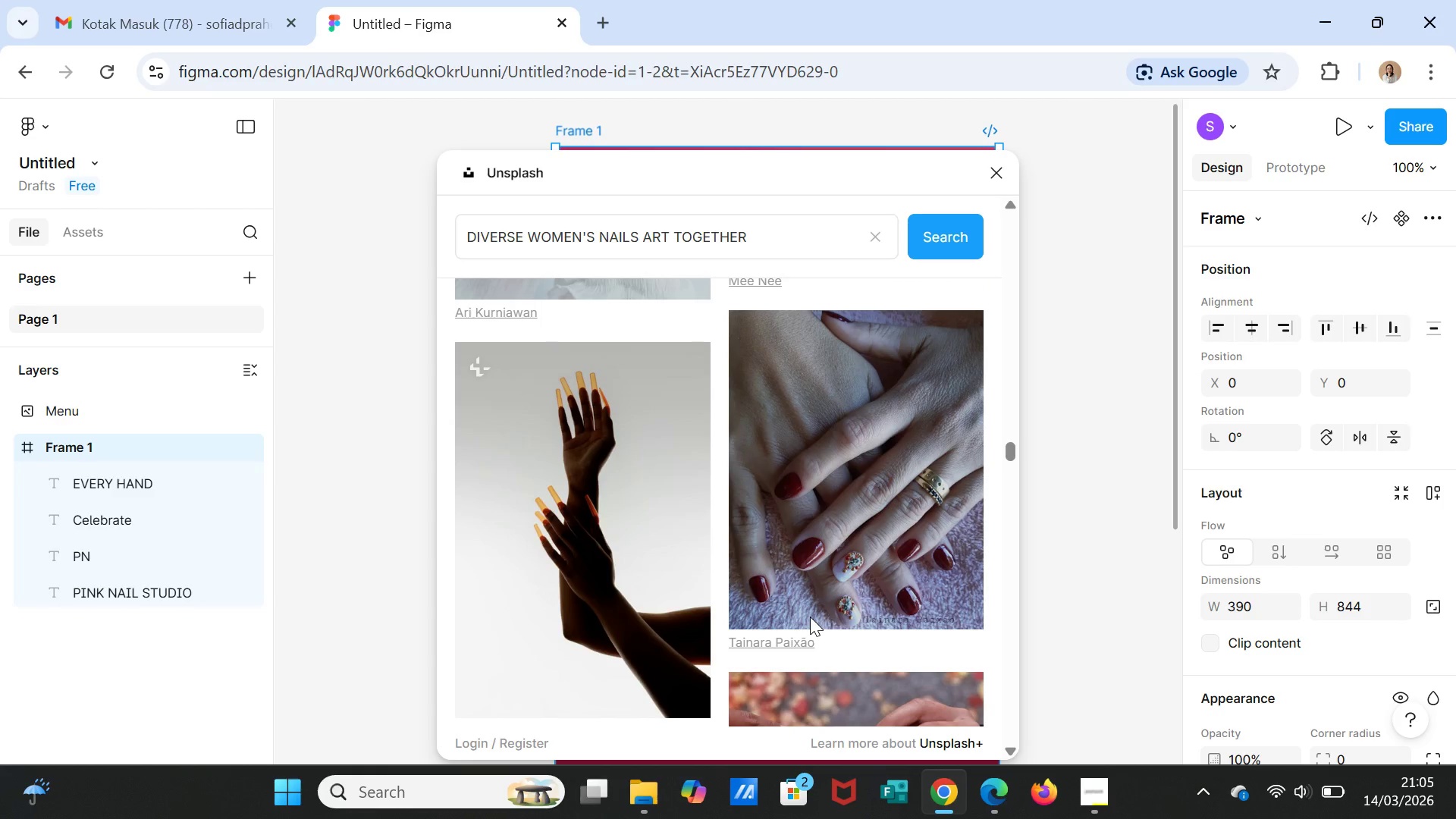 
scroll: coordinate [809, 615], scroll_direction: down, amount: 2.0
 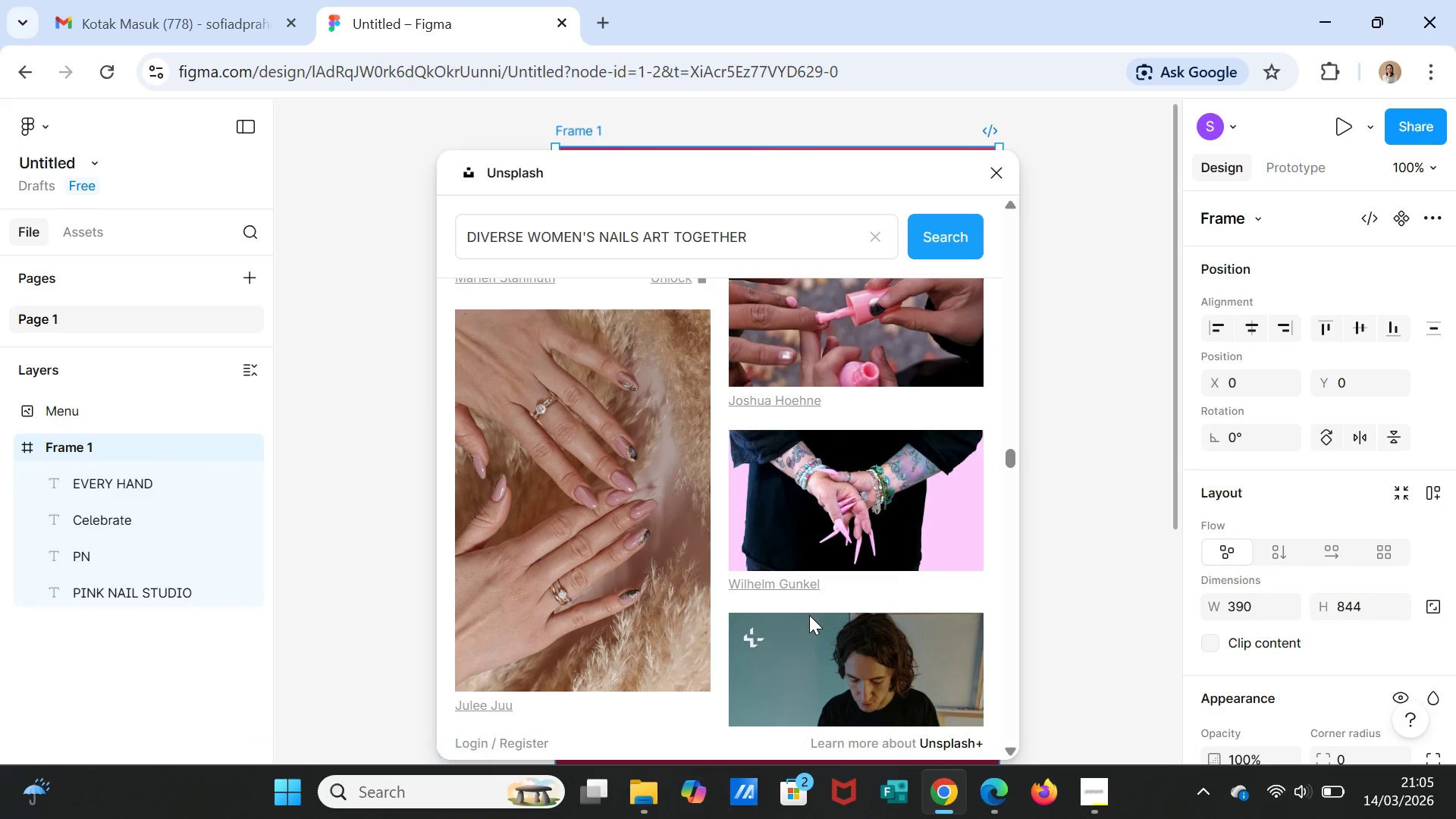 
scroll: coordinate [809, 615], scroll_direction: up, amount: 4.0
 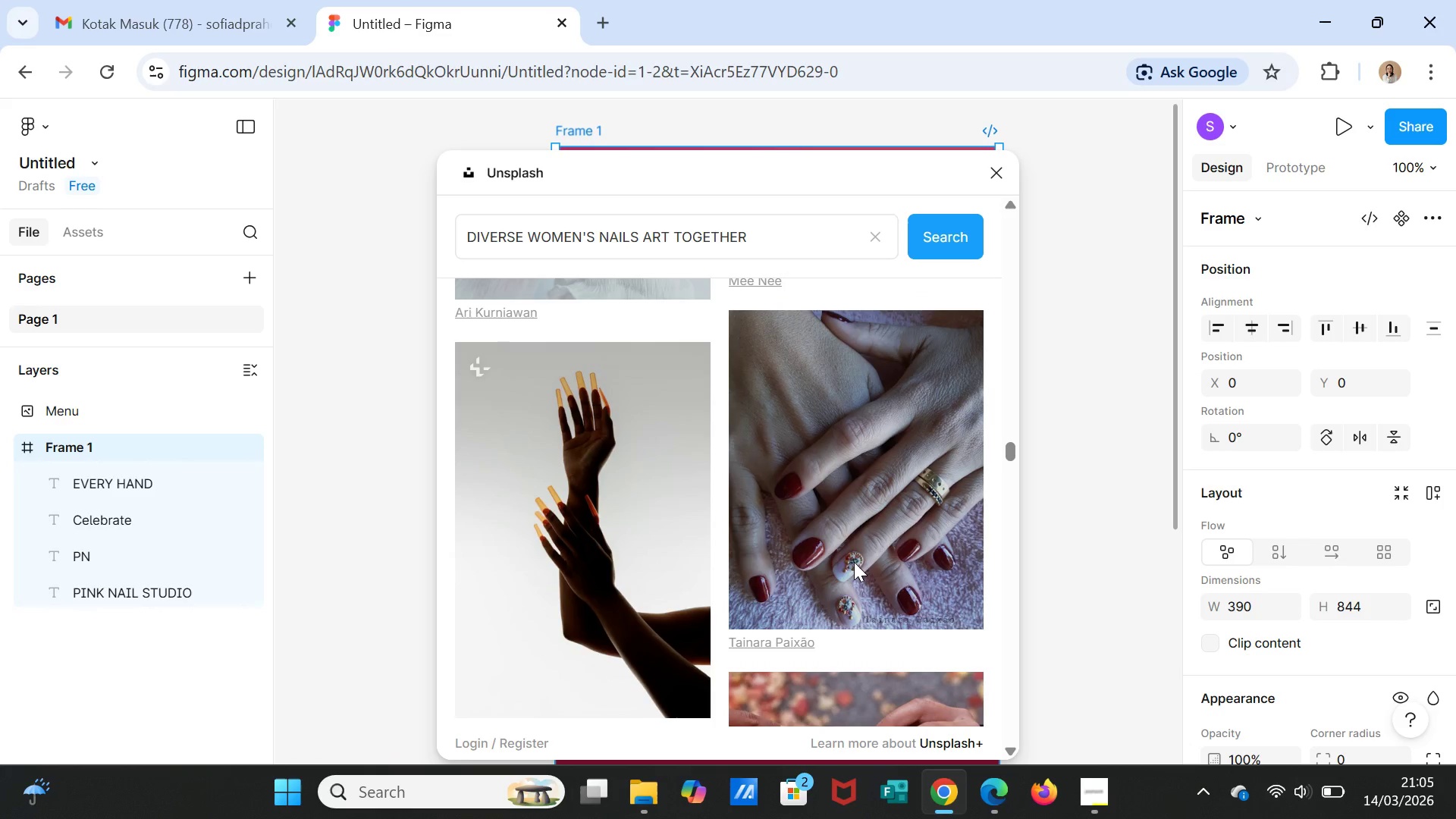 
scroll: coordinate [859, 597], scroll_direction: down, amount: 6.0
 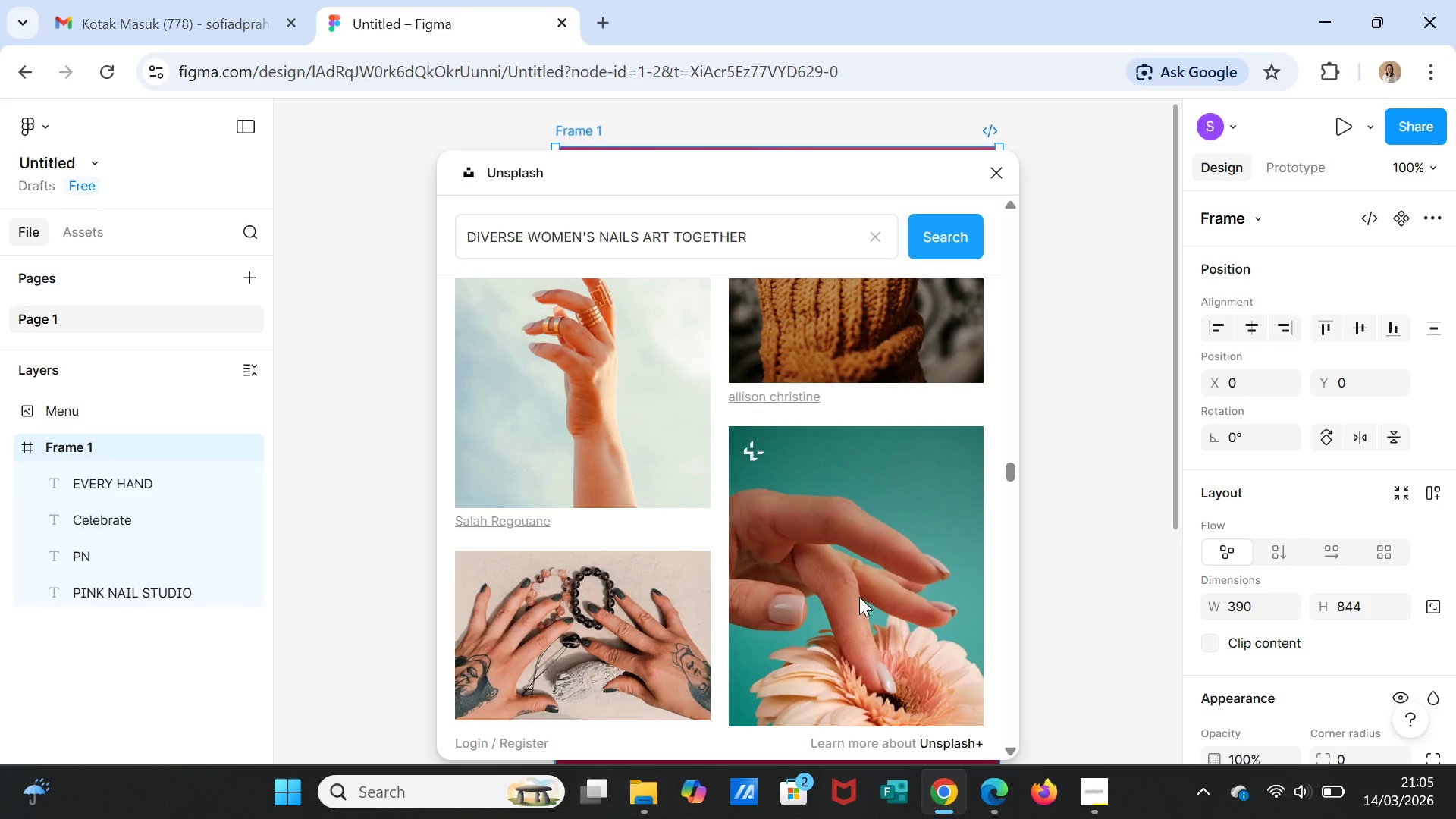 
scroll: coordinate [858, 595], scroll_direction: up, amount: 1.0
 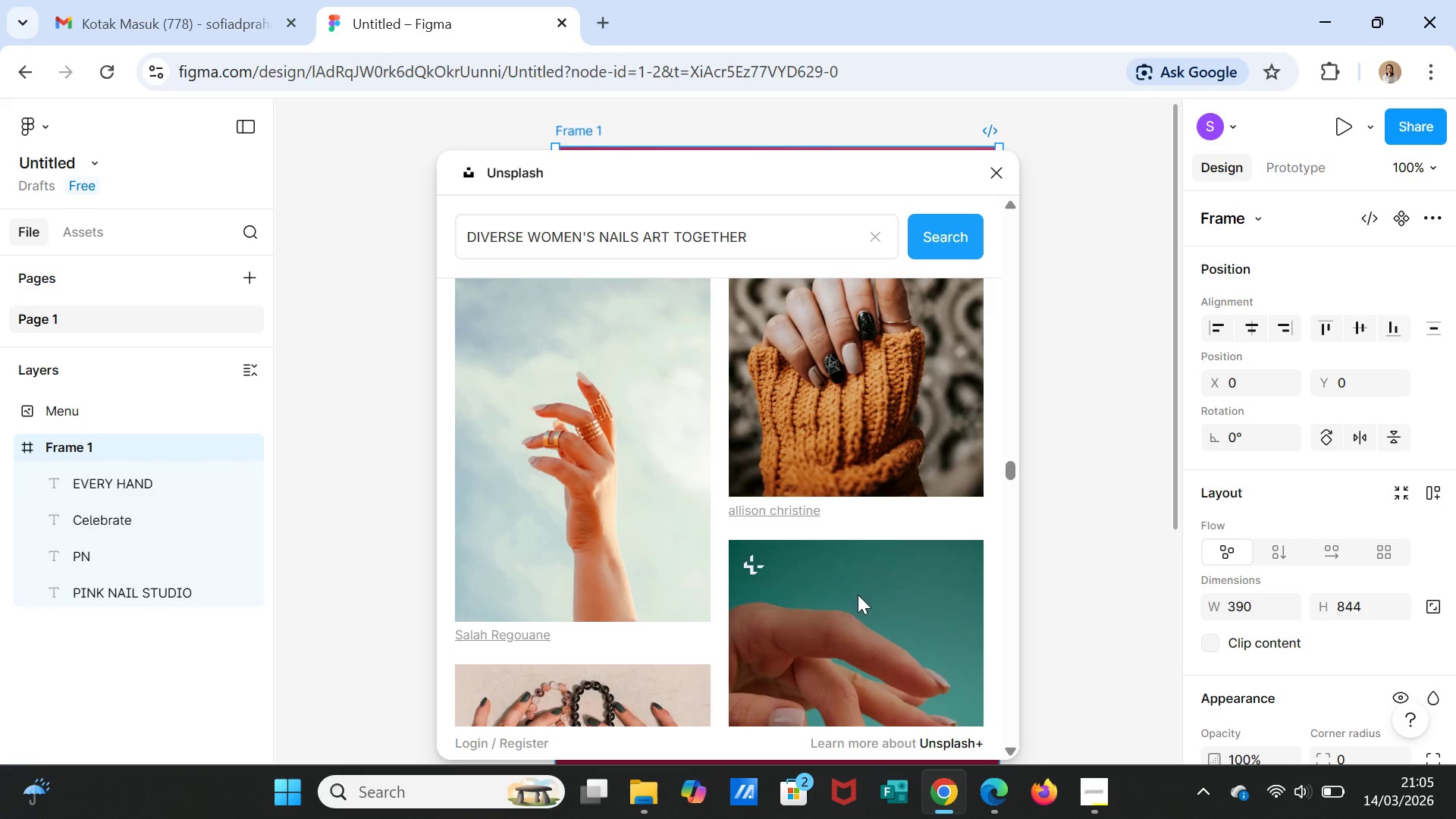 
scroll: coordinate [858, 595], scroll_direction: down, amount: 3.0
 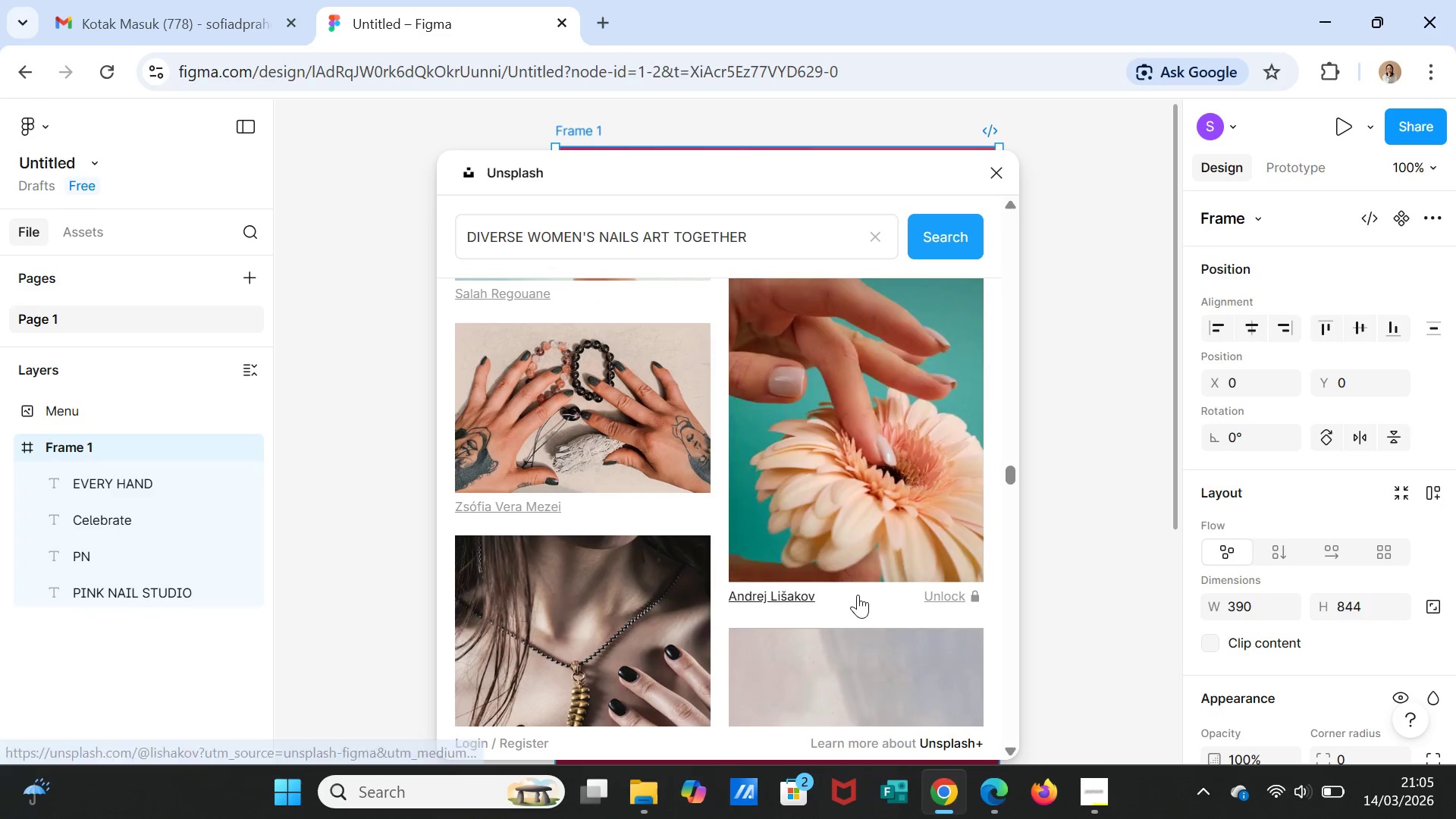 
scroll: coordinate [858, 595], scroll_direction: up, amount: 1.0
 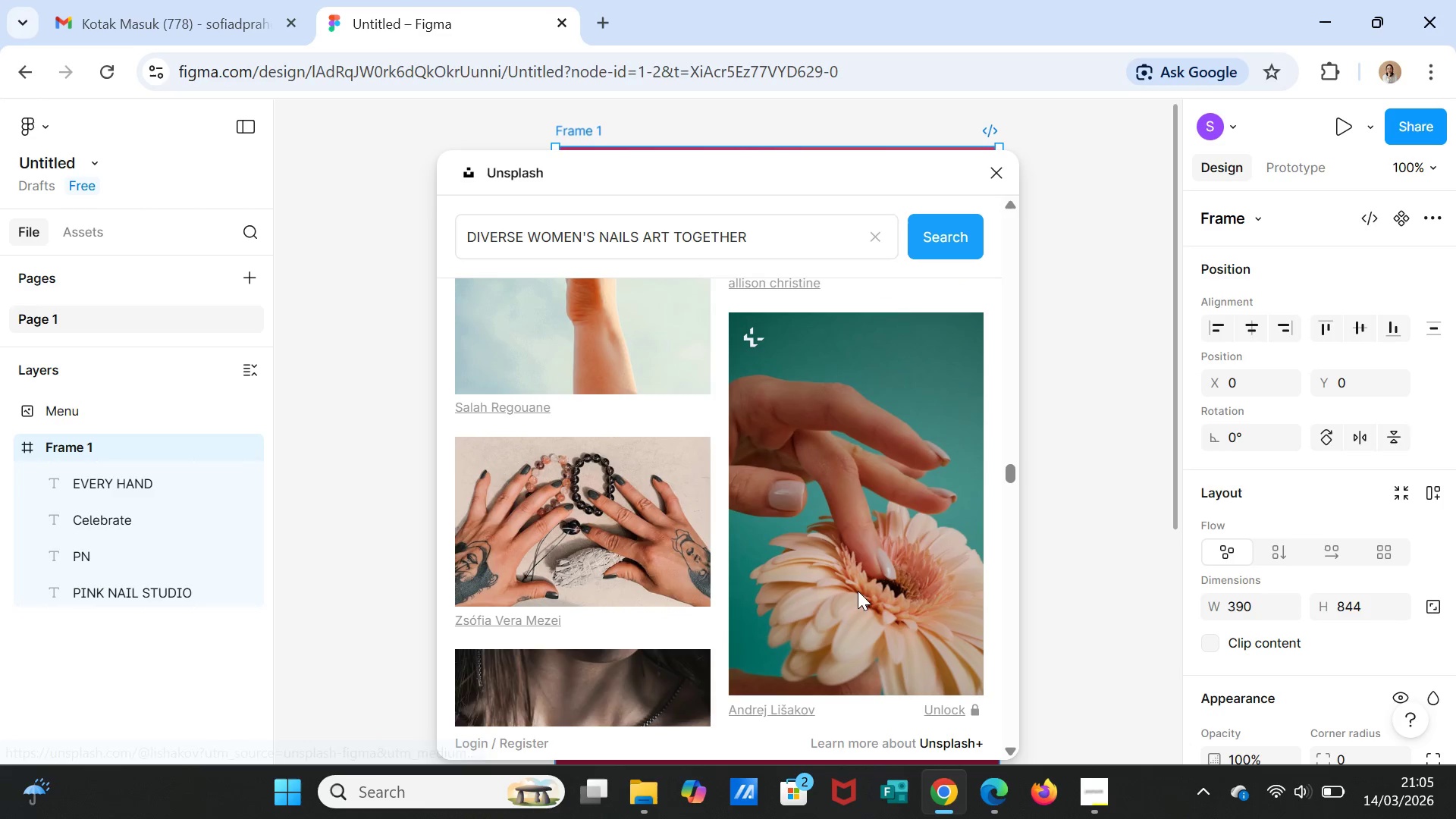 
scroll: coordinate [871, 584], scroll_direction: down, amount: 2.0
 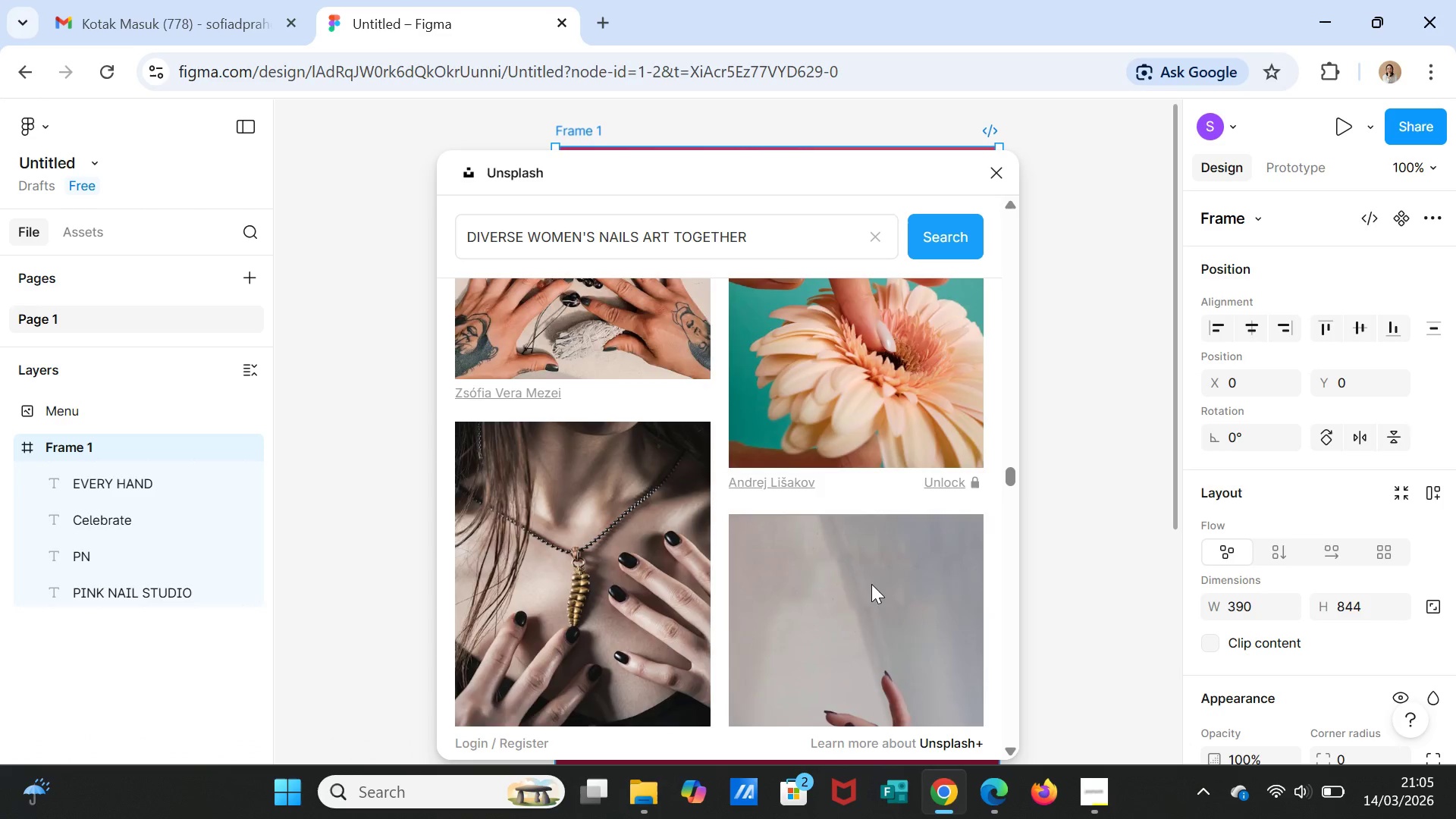 
scroll: coordinate [871, 584], scroll_direction: up, amount: 2.0
 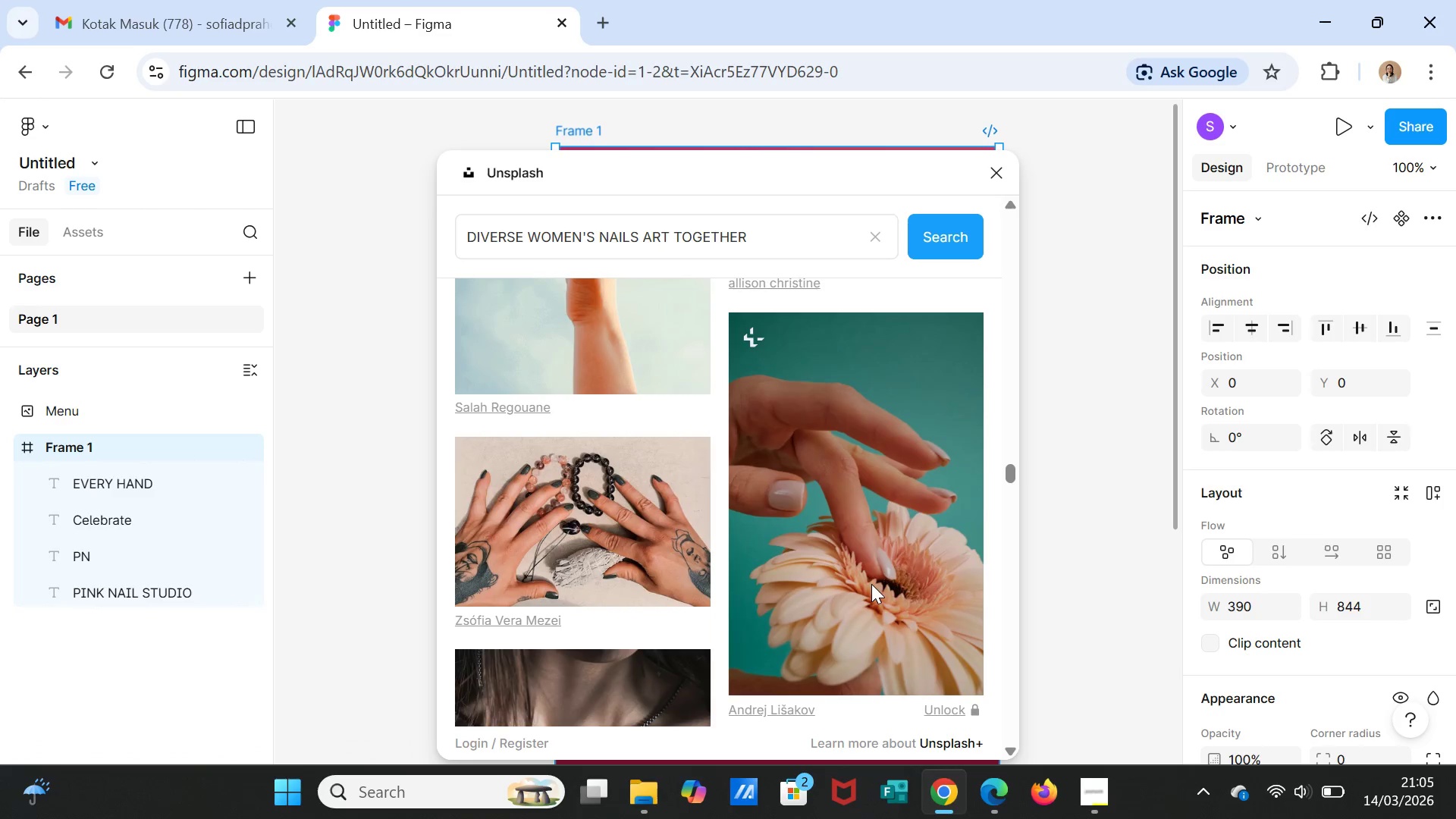 
scroll: coordinate [871, 584], scroll_direction: down, amount: 12.0
 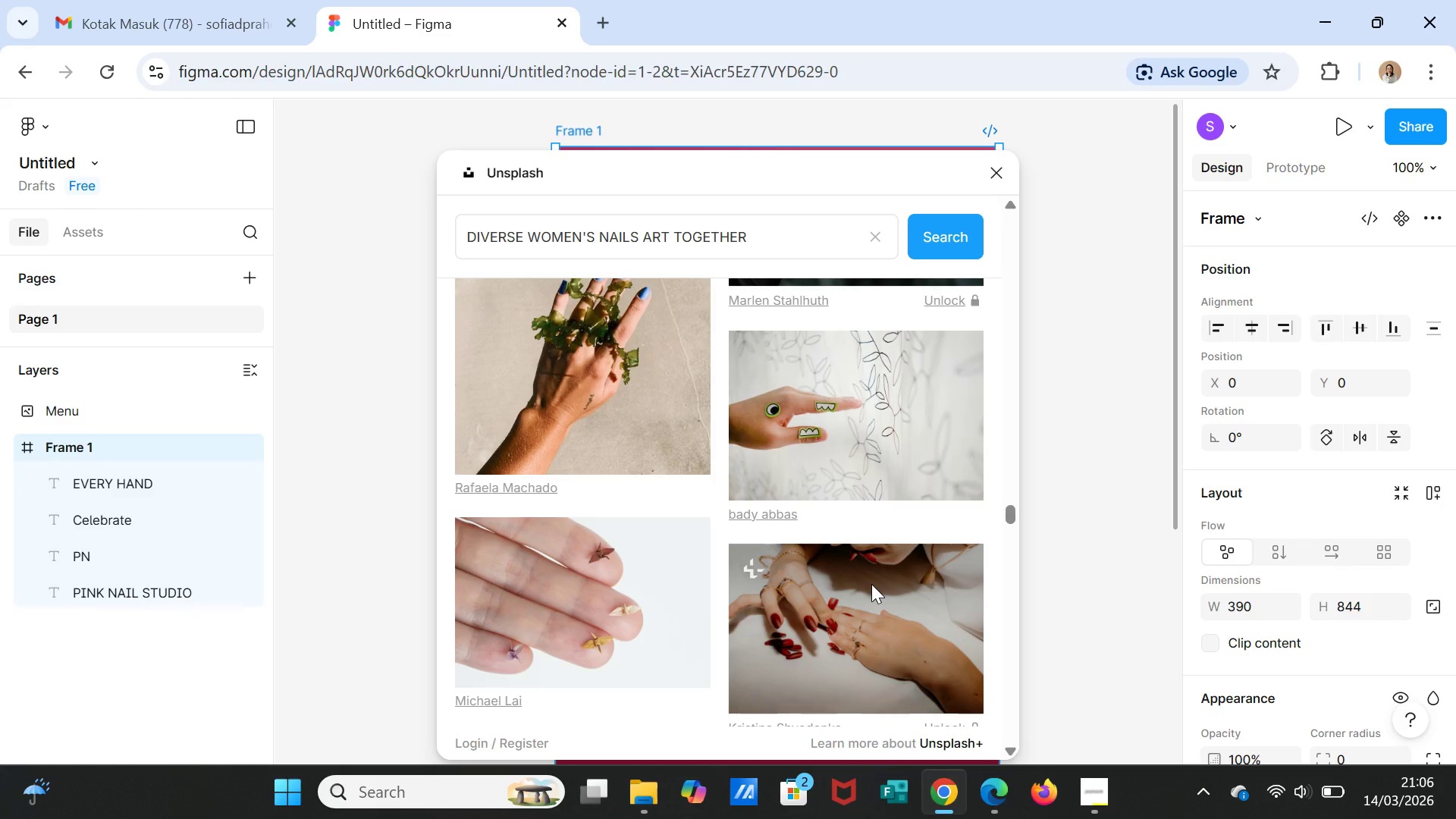 
scroll: coordinate [871, 584], scroll_direction: down, amount: 8.0
 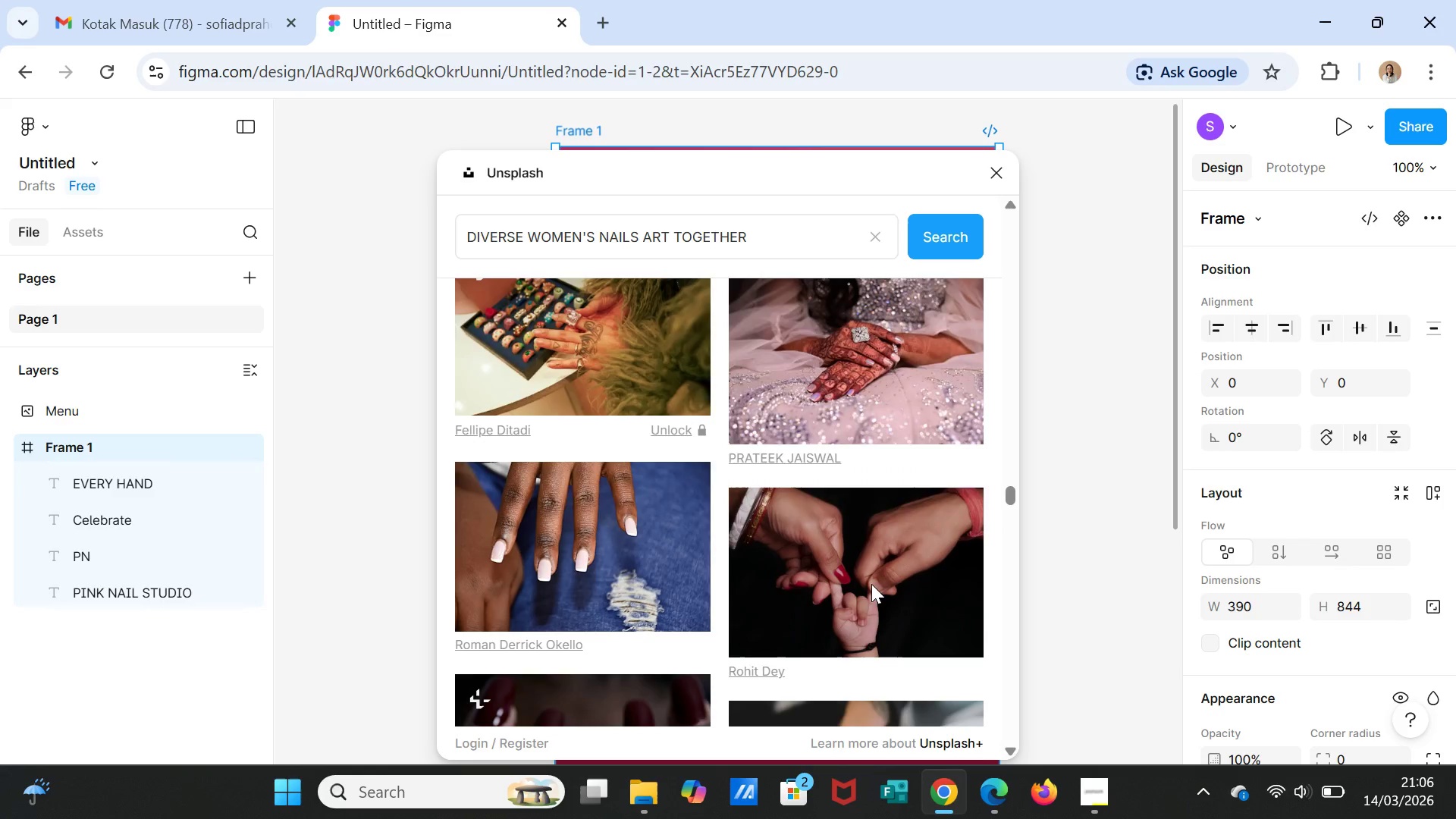 
scroll: coordinate [871, 584], scroll_direction: down, amount: 10.0
 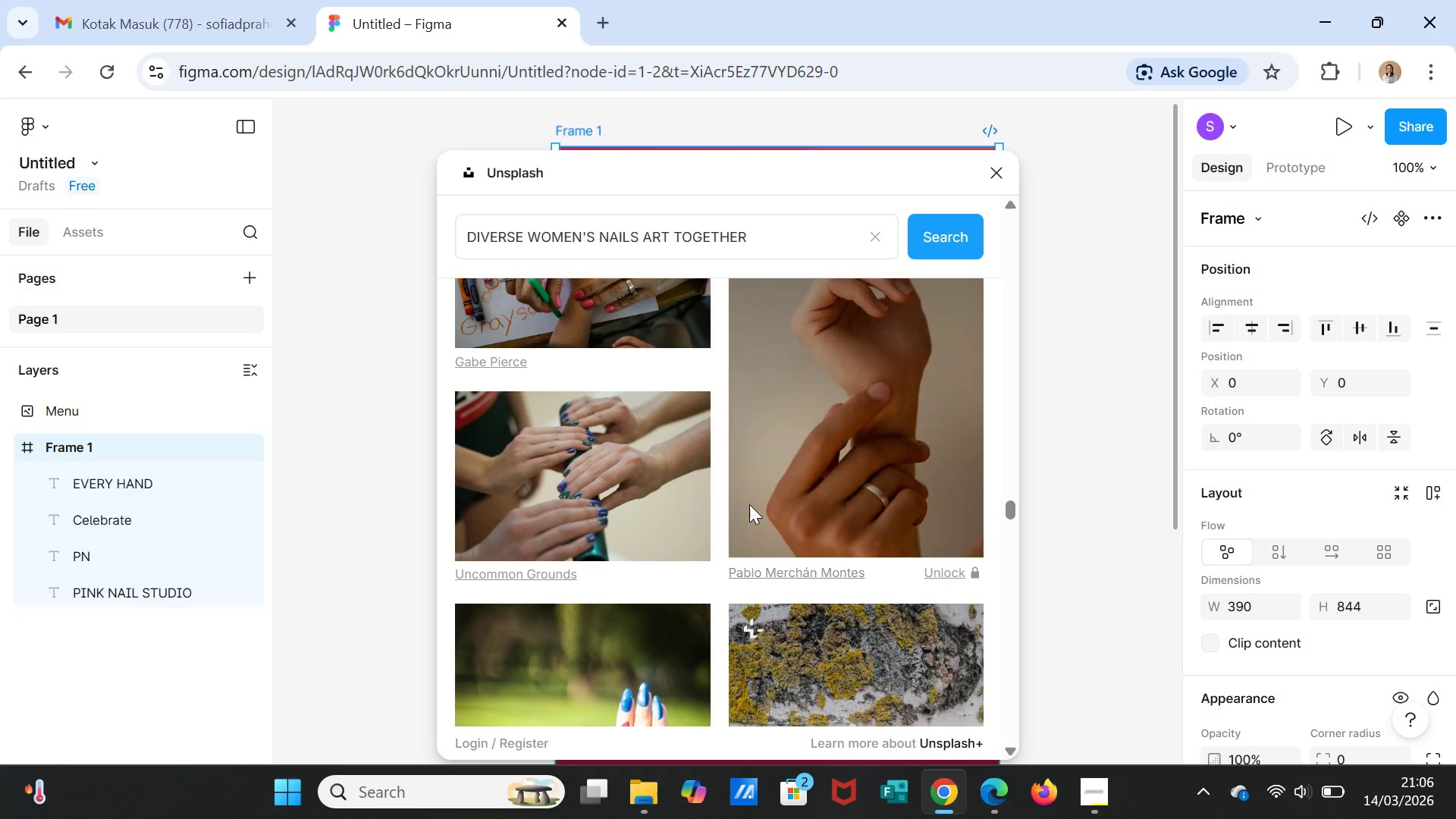 
scroll: coordinate [847, 524], scroll_direction: down, amount: 13.0
 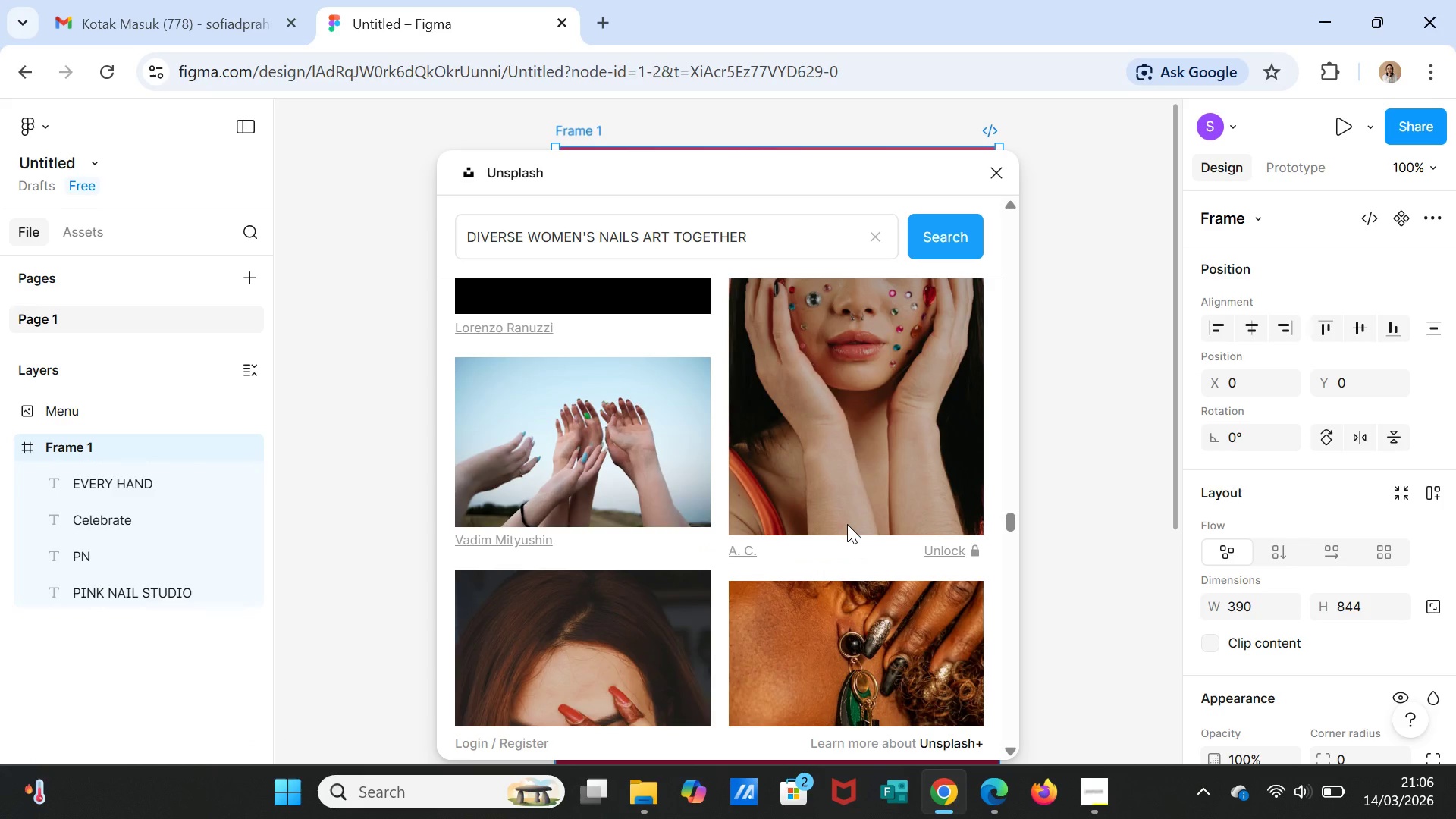 
scroll: coordinate [847, 524], scroll_direction: down, amount: 17.0
 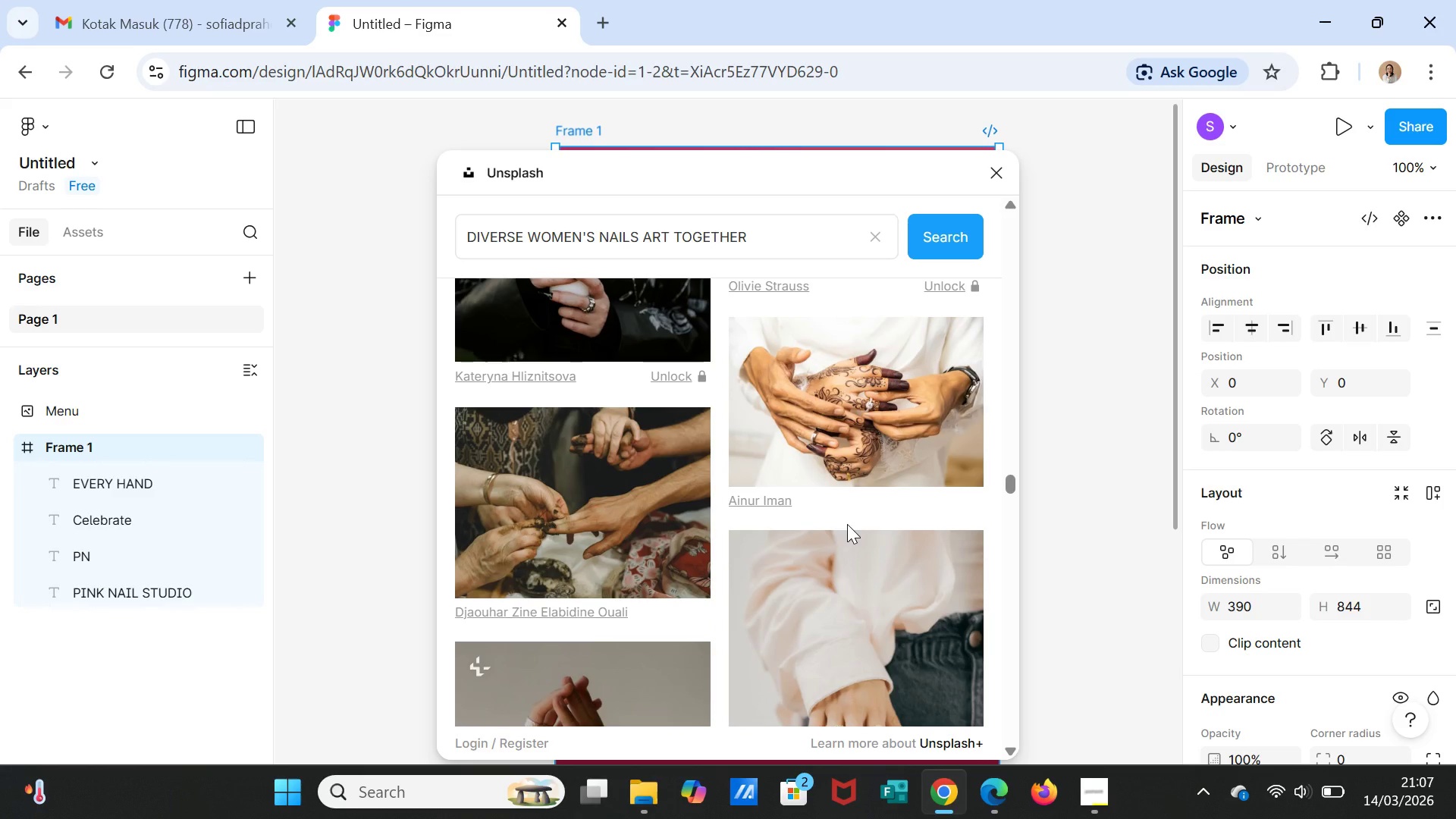 
scroll: coordinate [847, 524], scroll_direction: down, amount: 4.0
 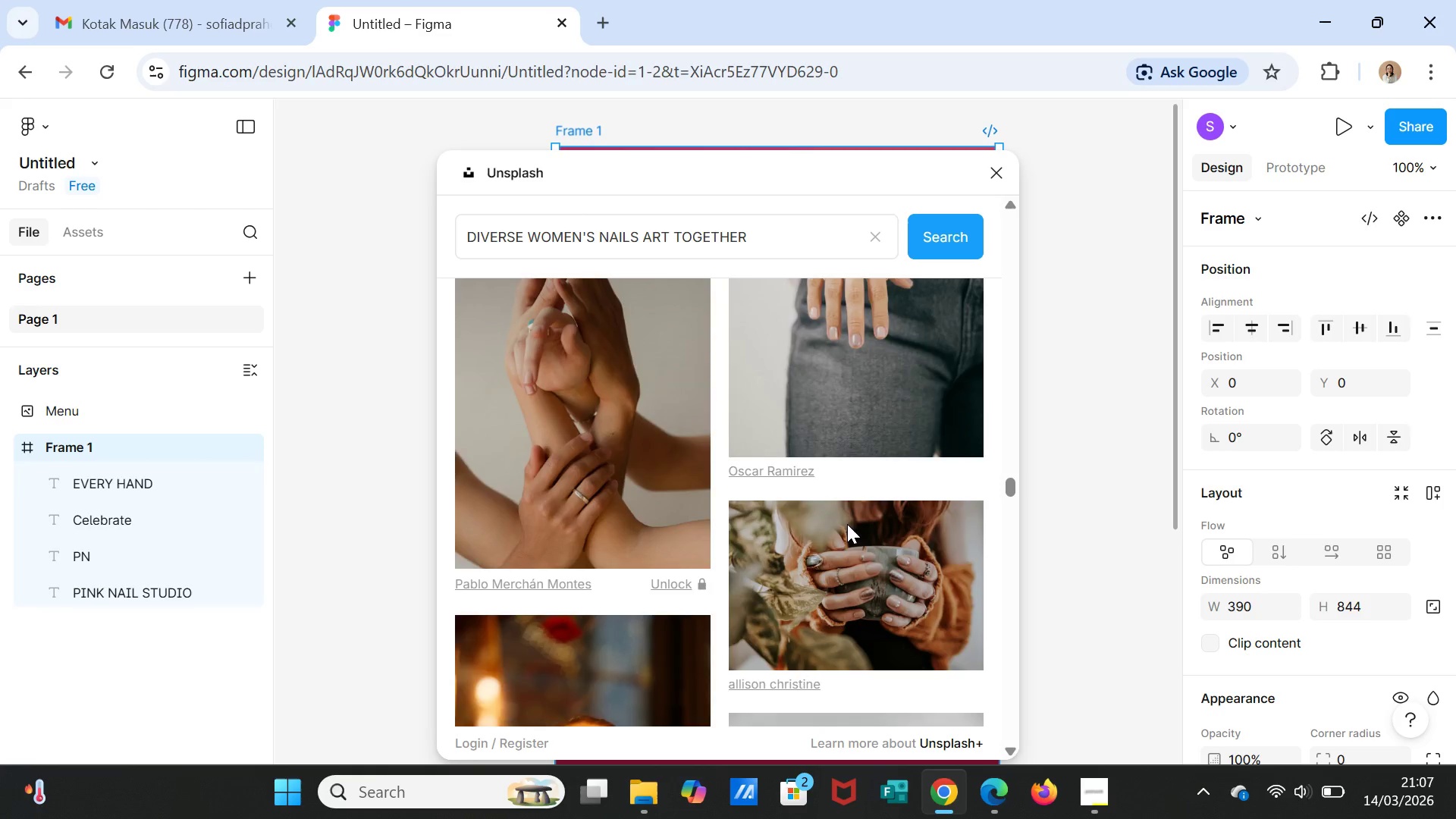 
scroll: coordinate [847, 524], scroll_direction: up, amount: 1.0
 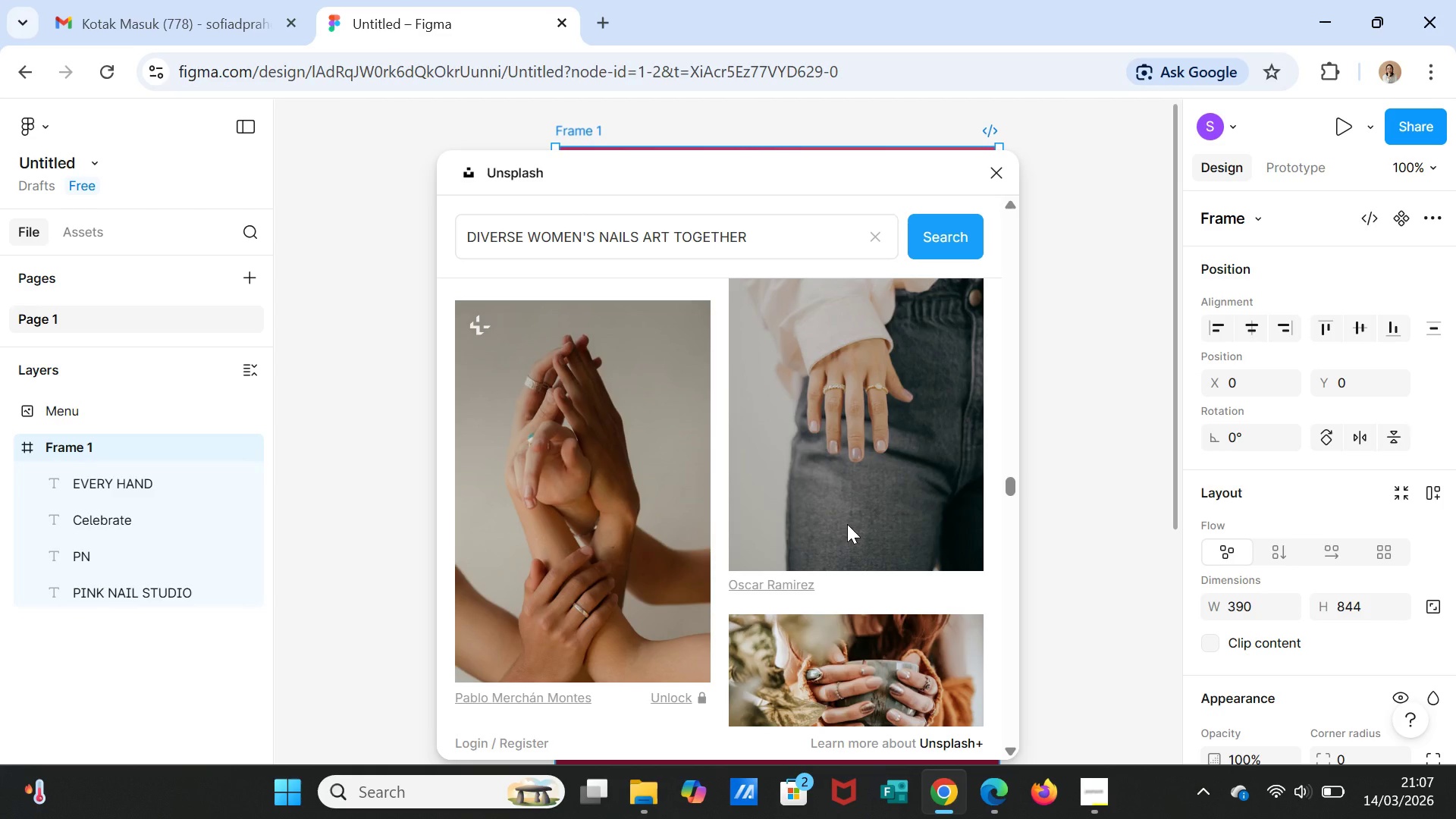 
scroll: coordinate [847, 524], scroll_direction: down, amount: 4.0
 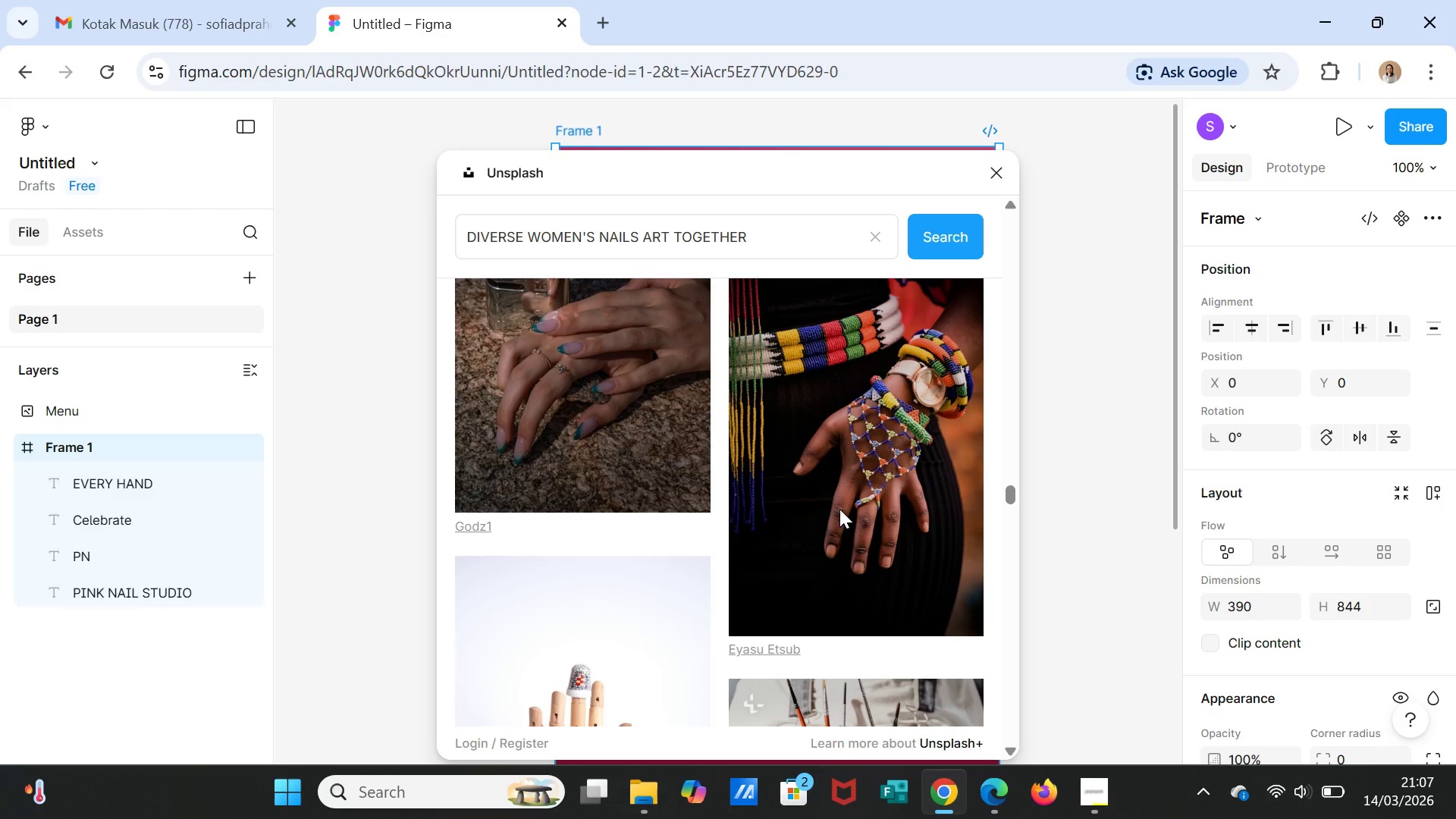 
left_click_drag(start_coordinate=[750, 232], to_coordinate=[447, 262])
 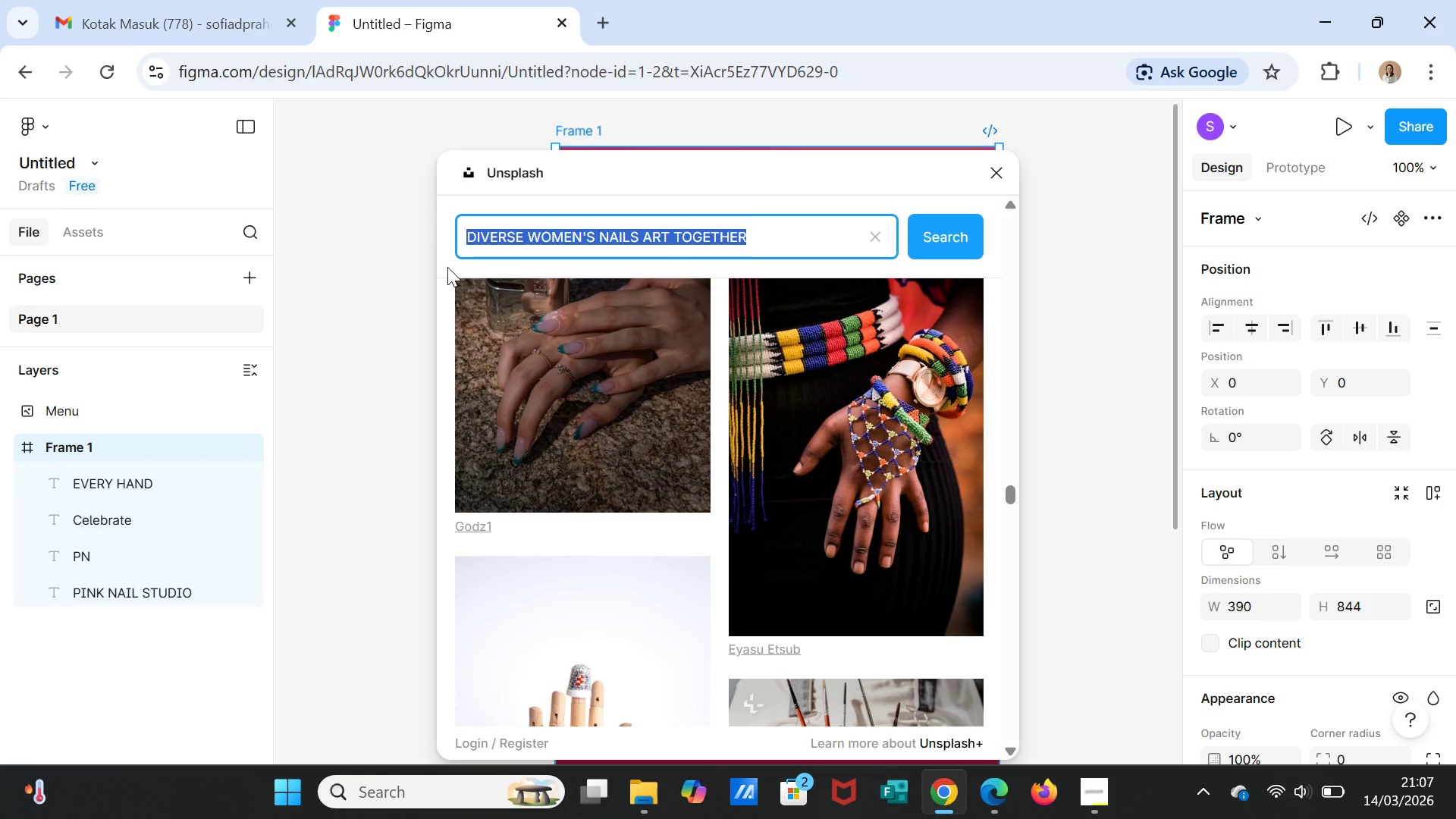 
type(WOMENS)
key(Backspace)
type('S HAND DIFFERENT SKIN TONES)
 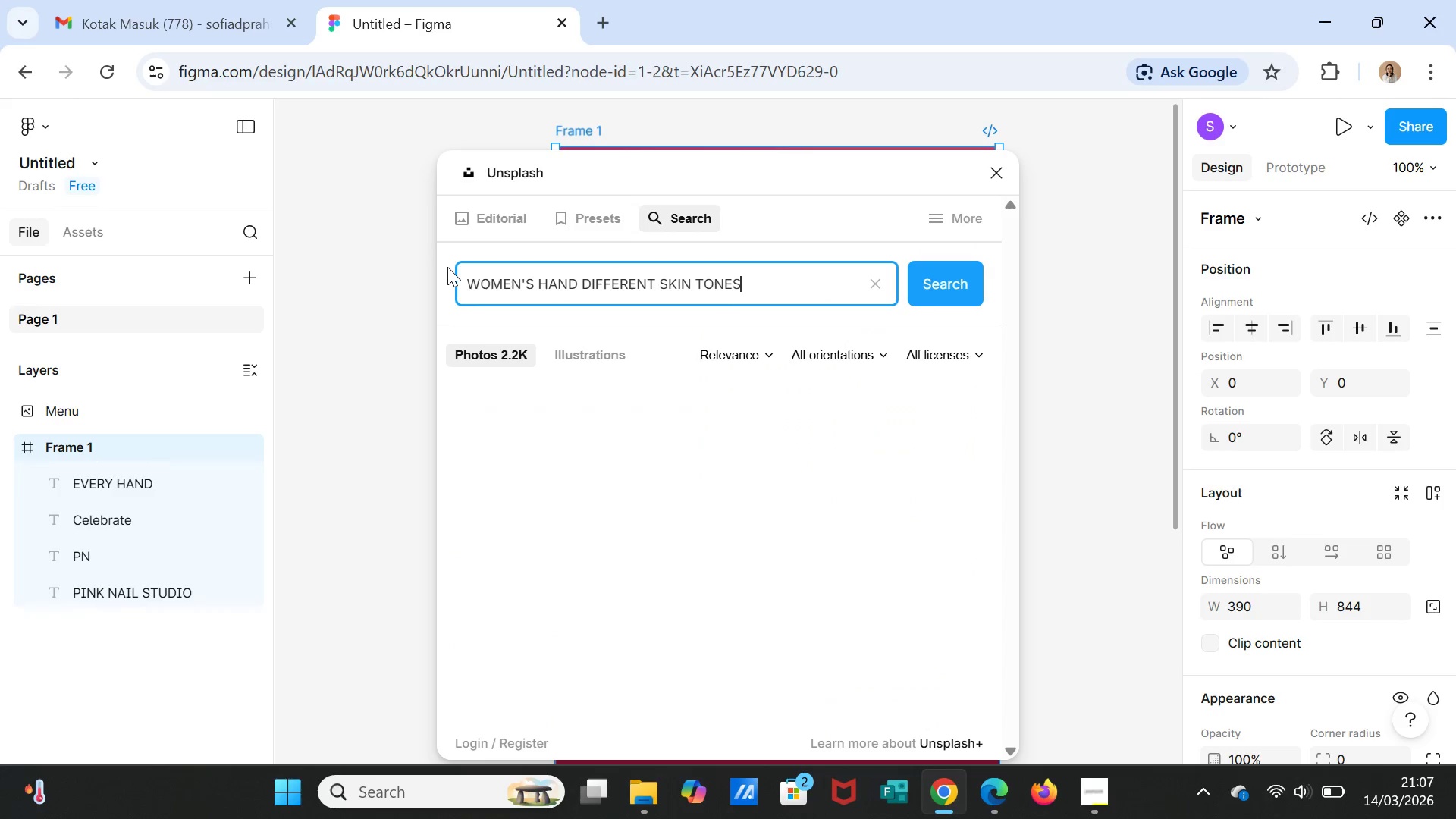 
key(Enter)
 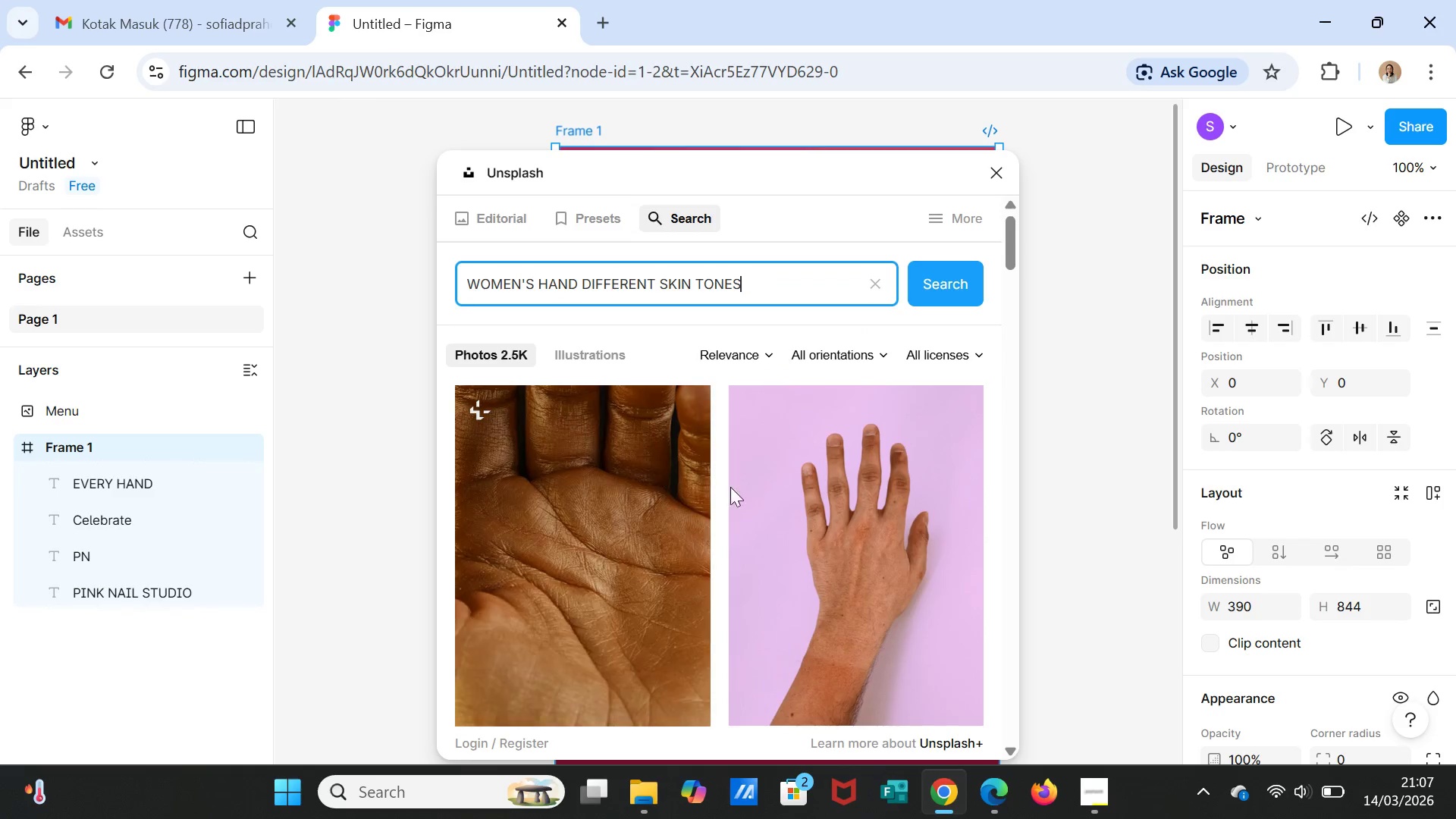 
scroll: coordinate [878, 605], scroll_direction: down, amount: 15.0
 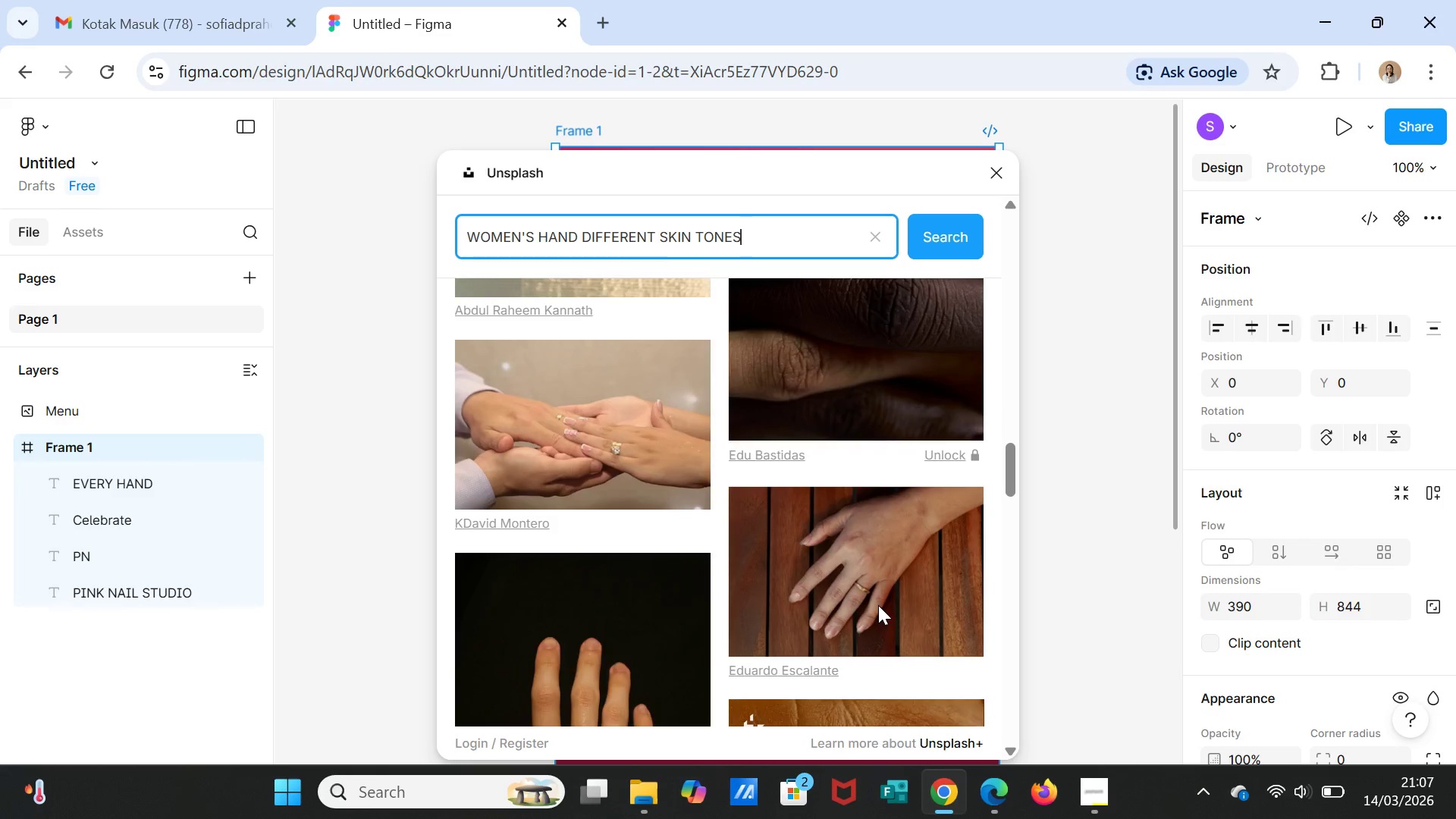 
scroll: coordinate [878, 605], scroll_direction: up, amount: 2.0
 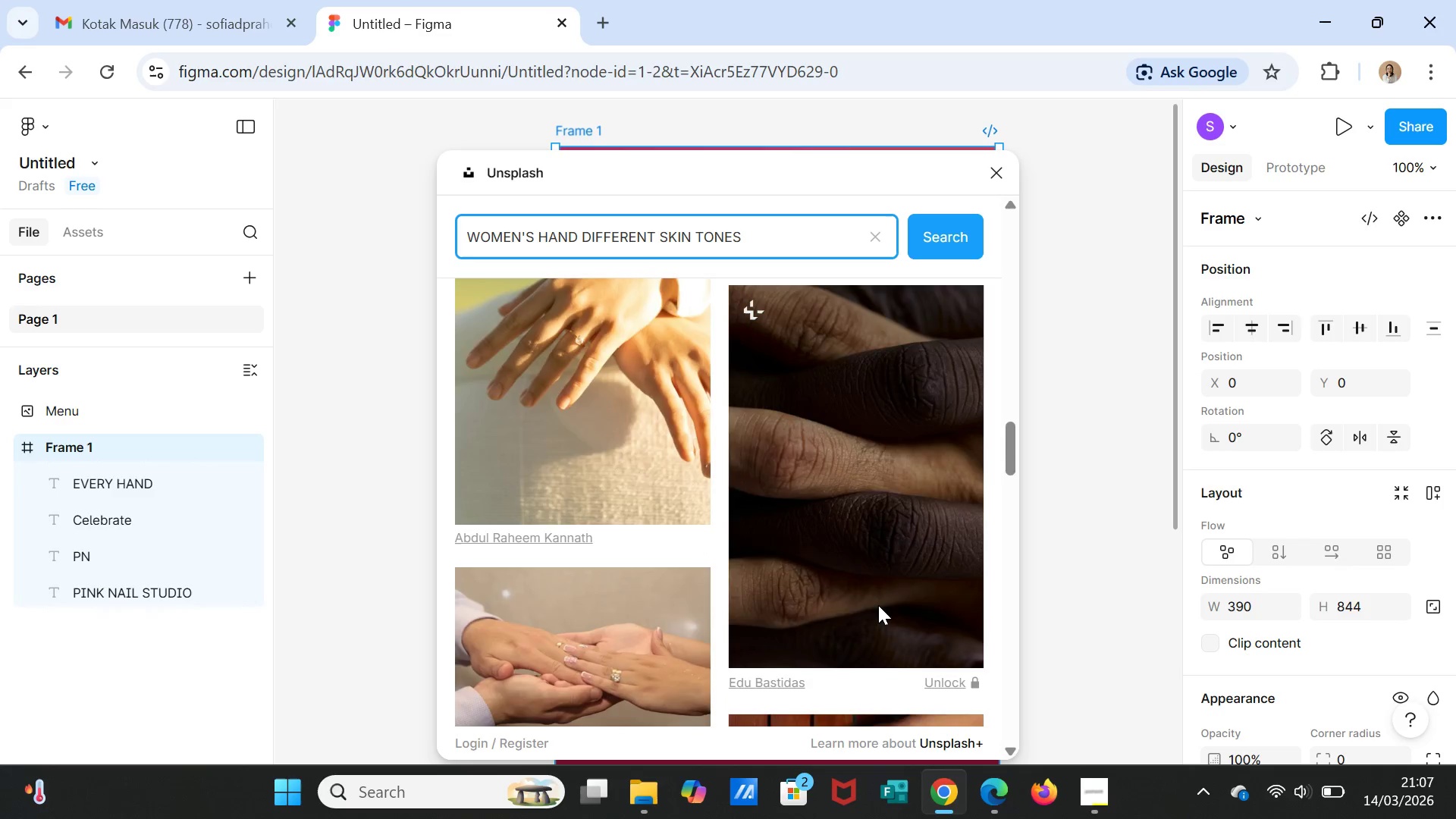 
scroll: coordinate [878, 605], scroll_direction: down, amount: 8.0
 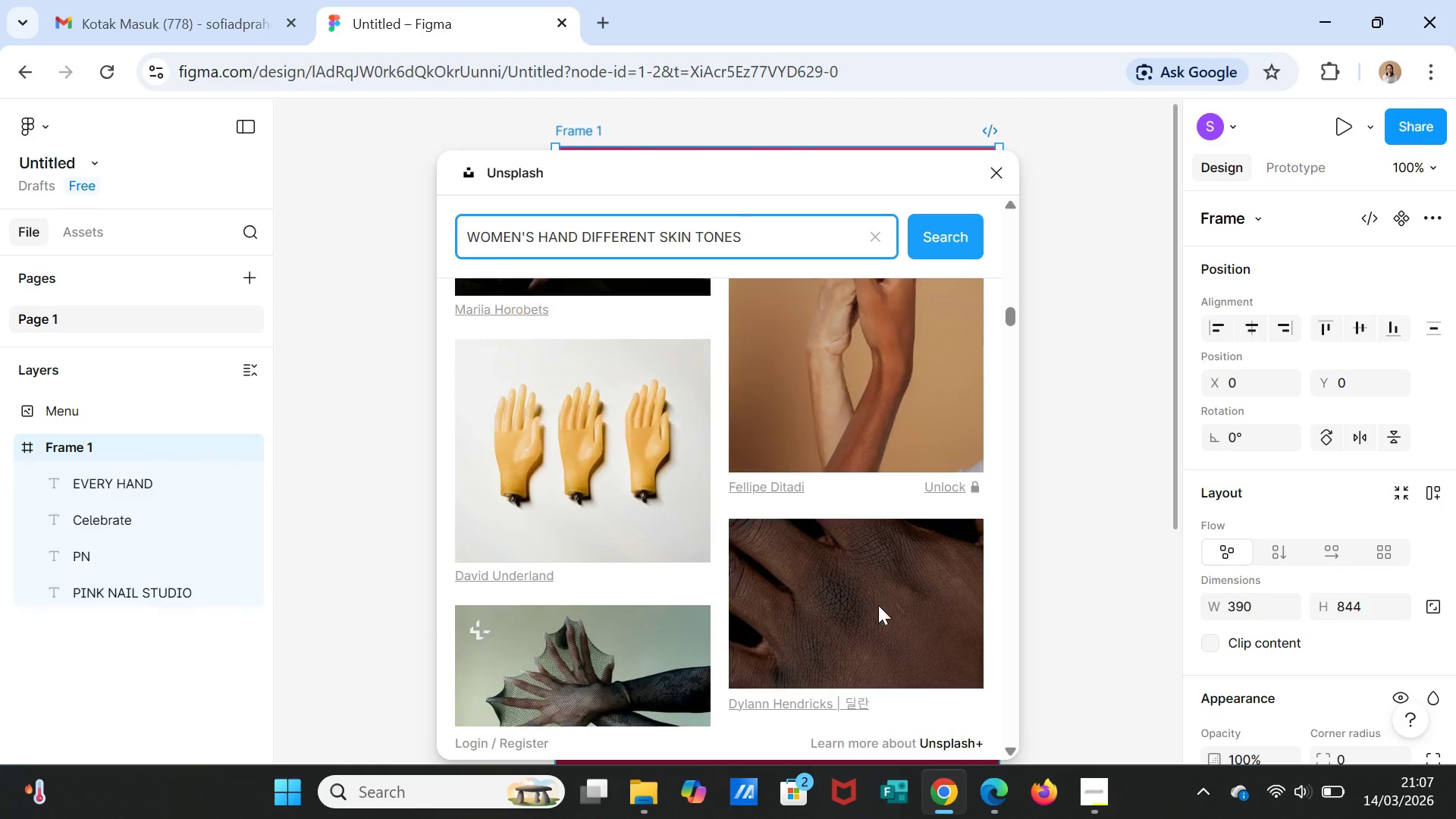 
scroll: coordinate [878, 605], scroll_direction: up, amount: 2.0
 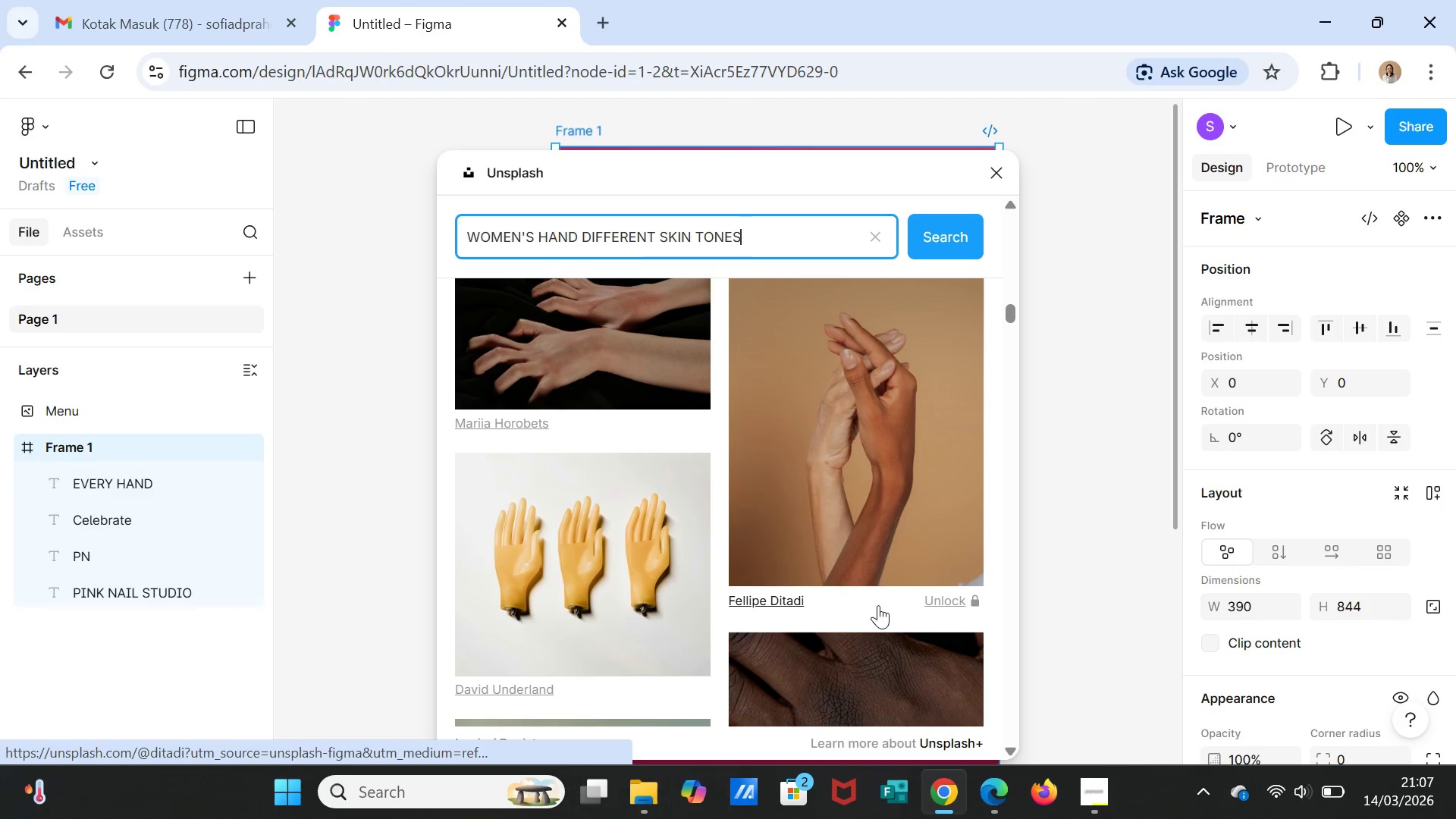 
scroll: coordinate [878, 605], scroll_direction: down, amount: 4.0
 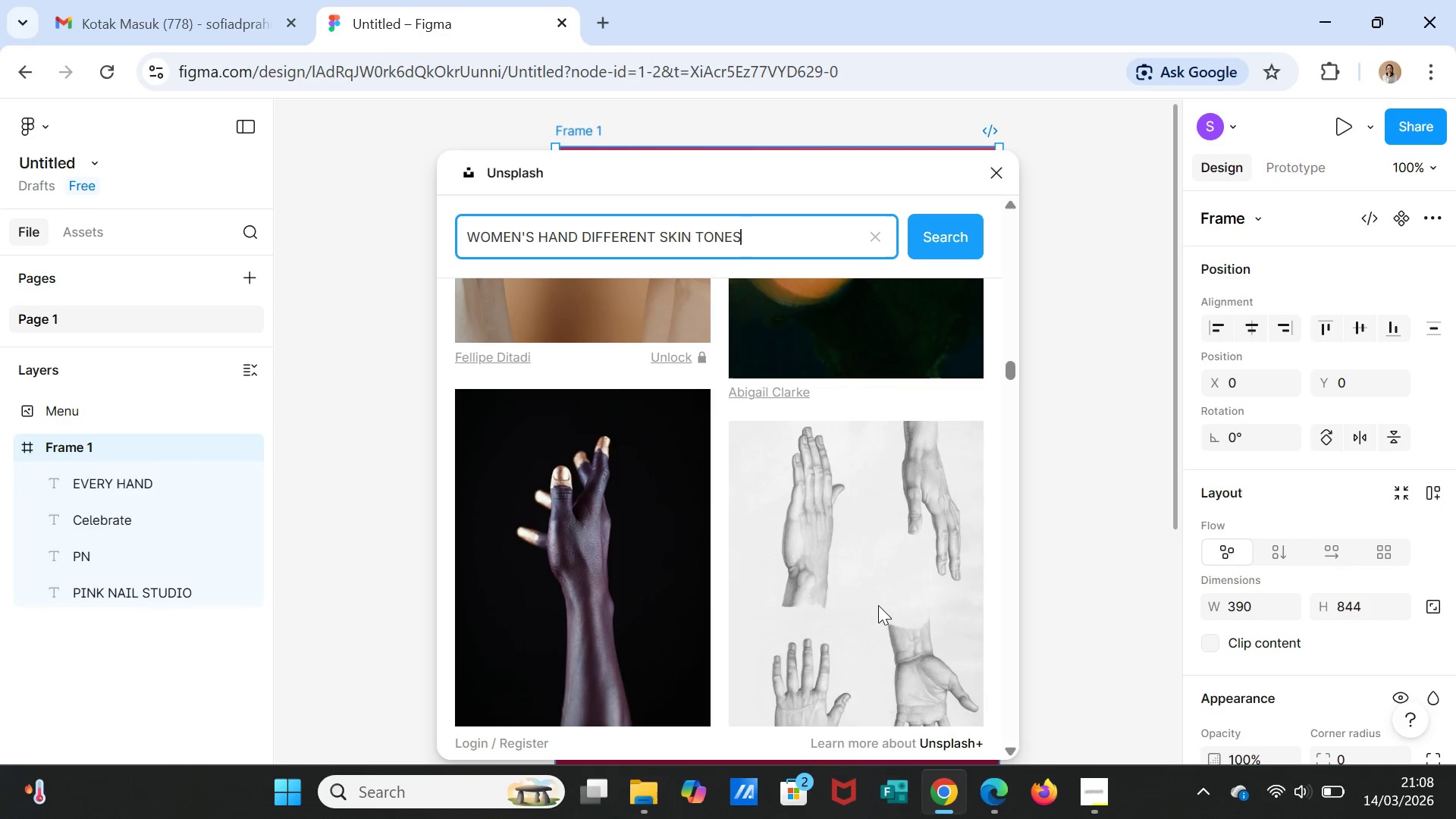 
scroll: coordinate [878, 605], scroll_direction: up, amount: 3.0
 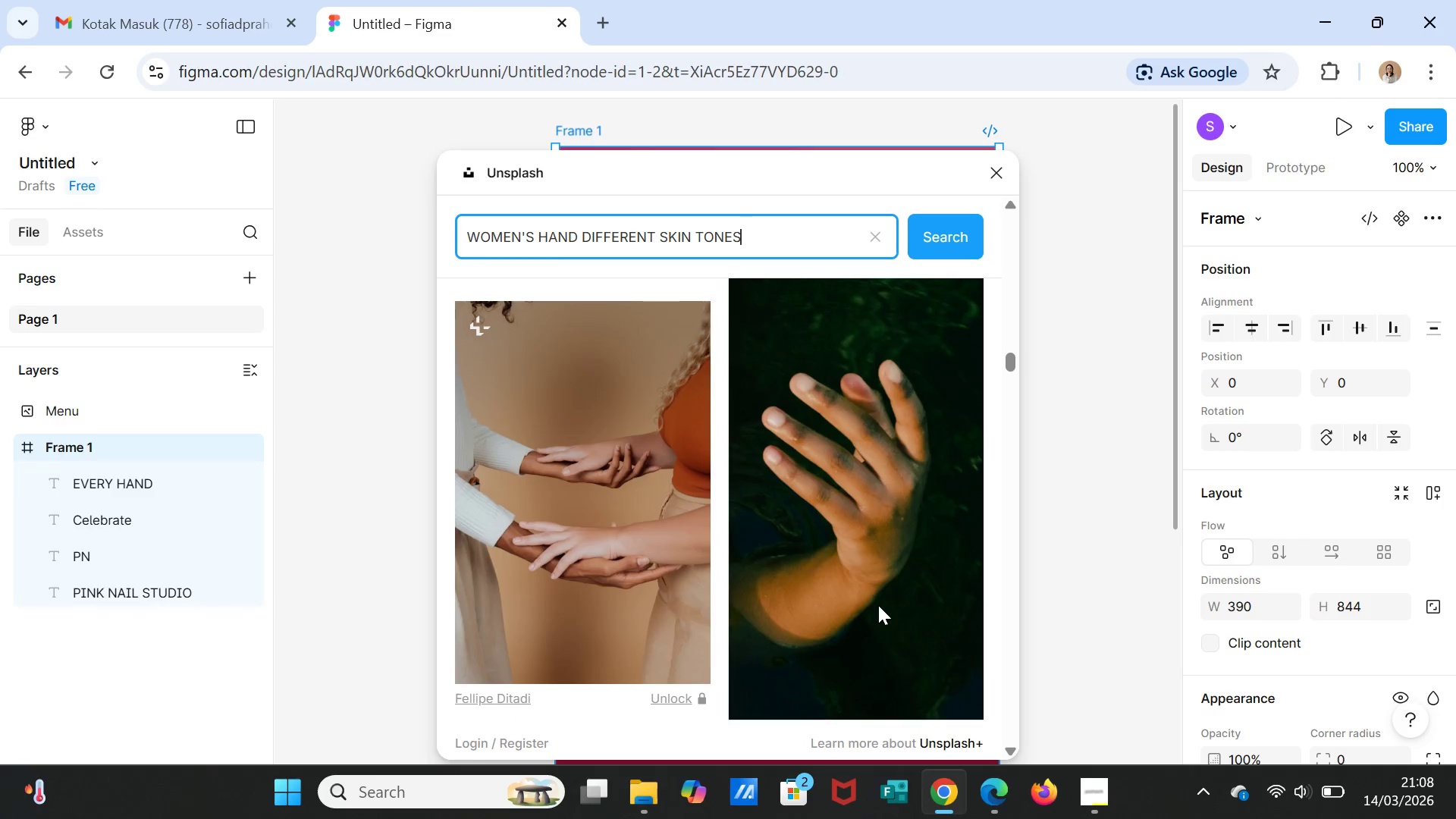 
scroll: coordinate [878, 604], scroll_direction: down, amount: 17.0
 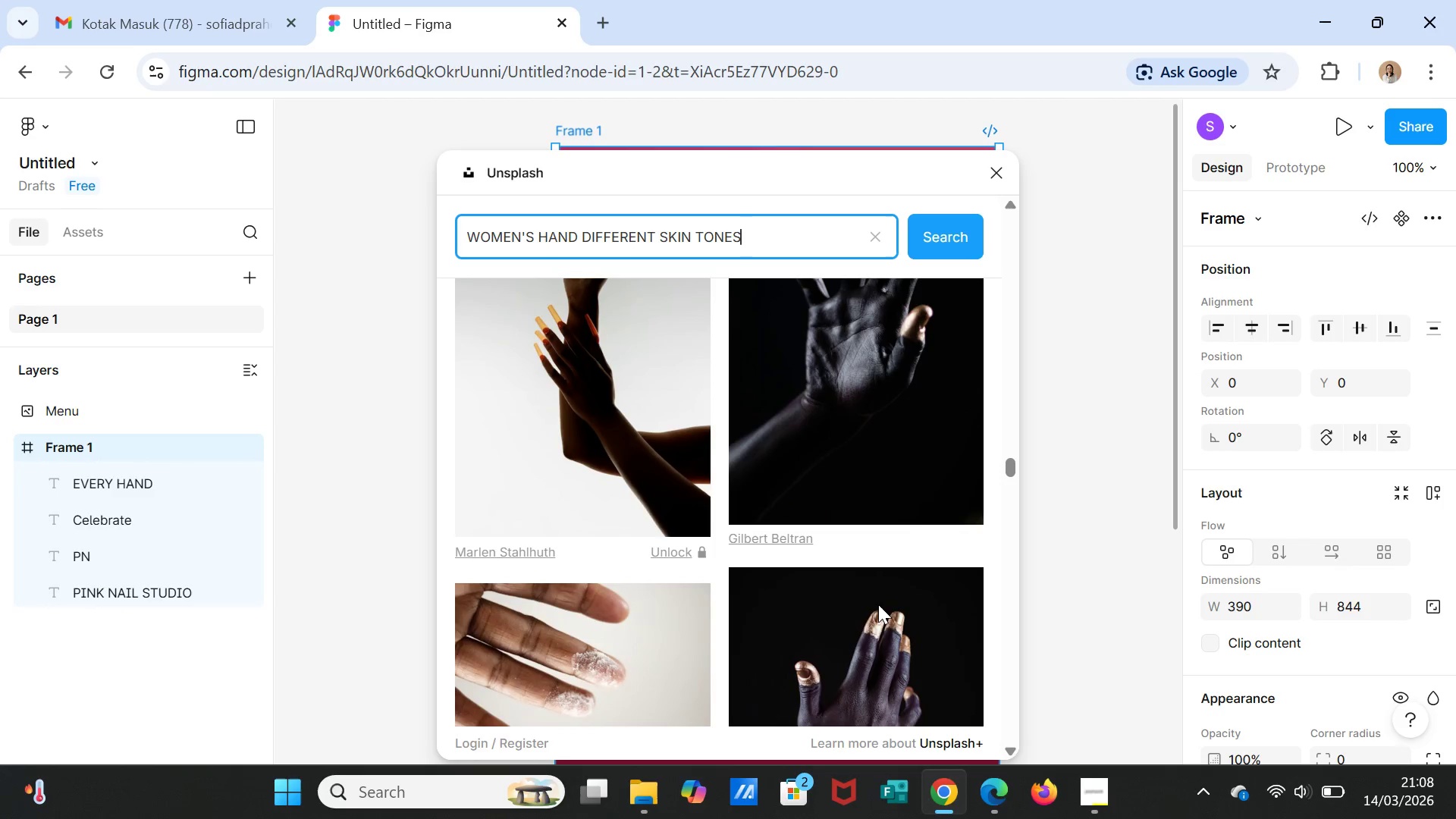 
scroll: coordinate [878, 604], scroll_direction: up, amount: 1.0
 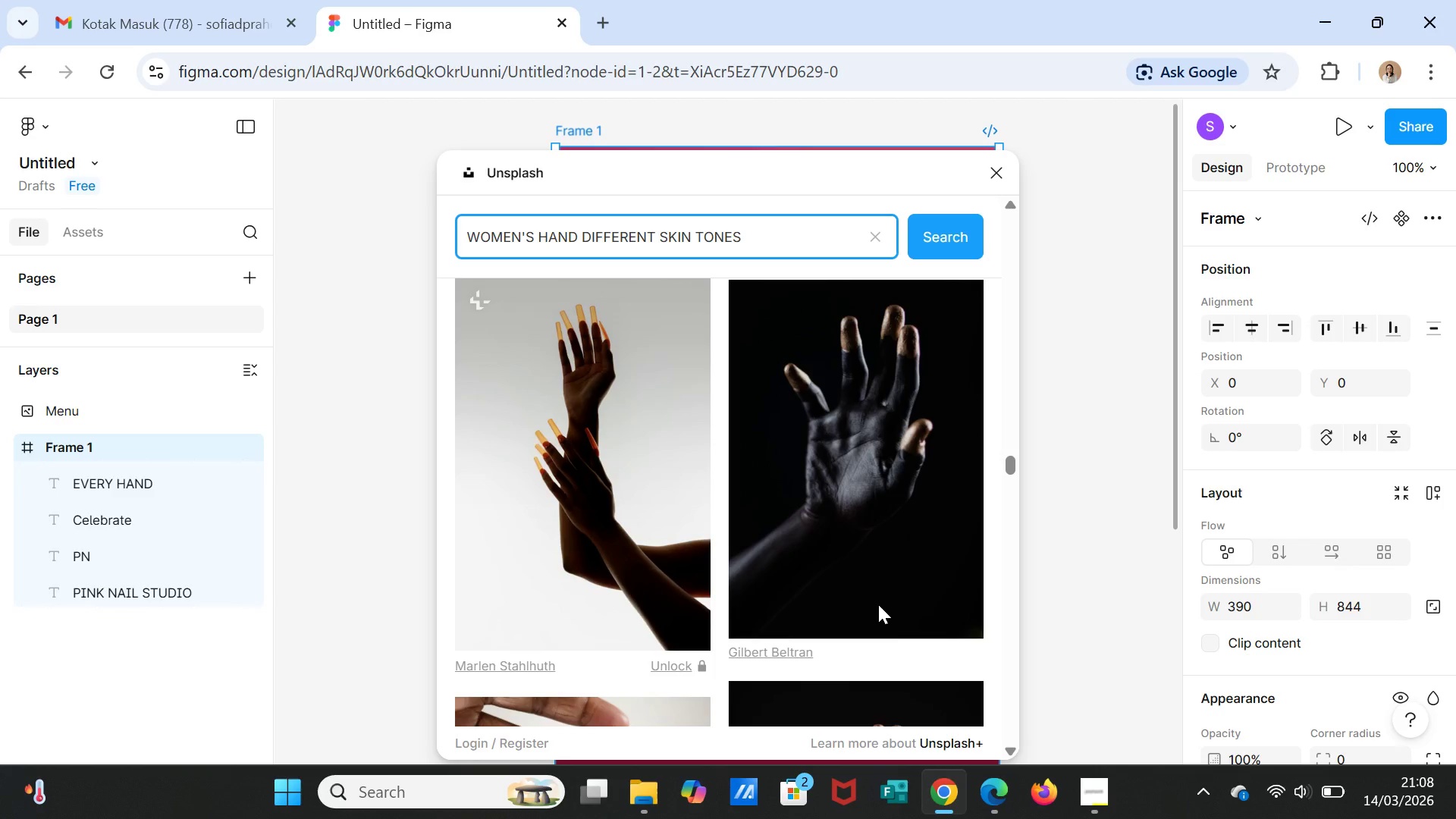 
scroll: coordinate [878, 604], scroll_direction: down, amount: 7.0
 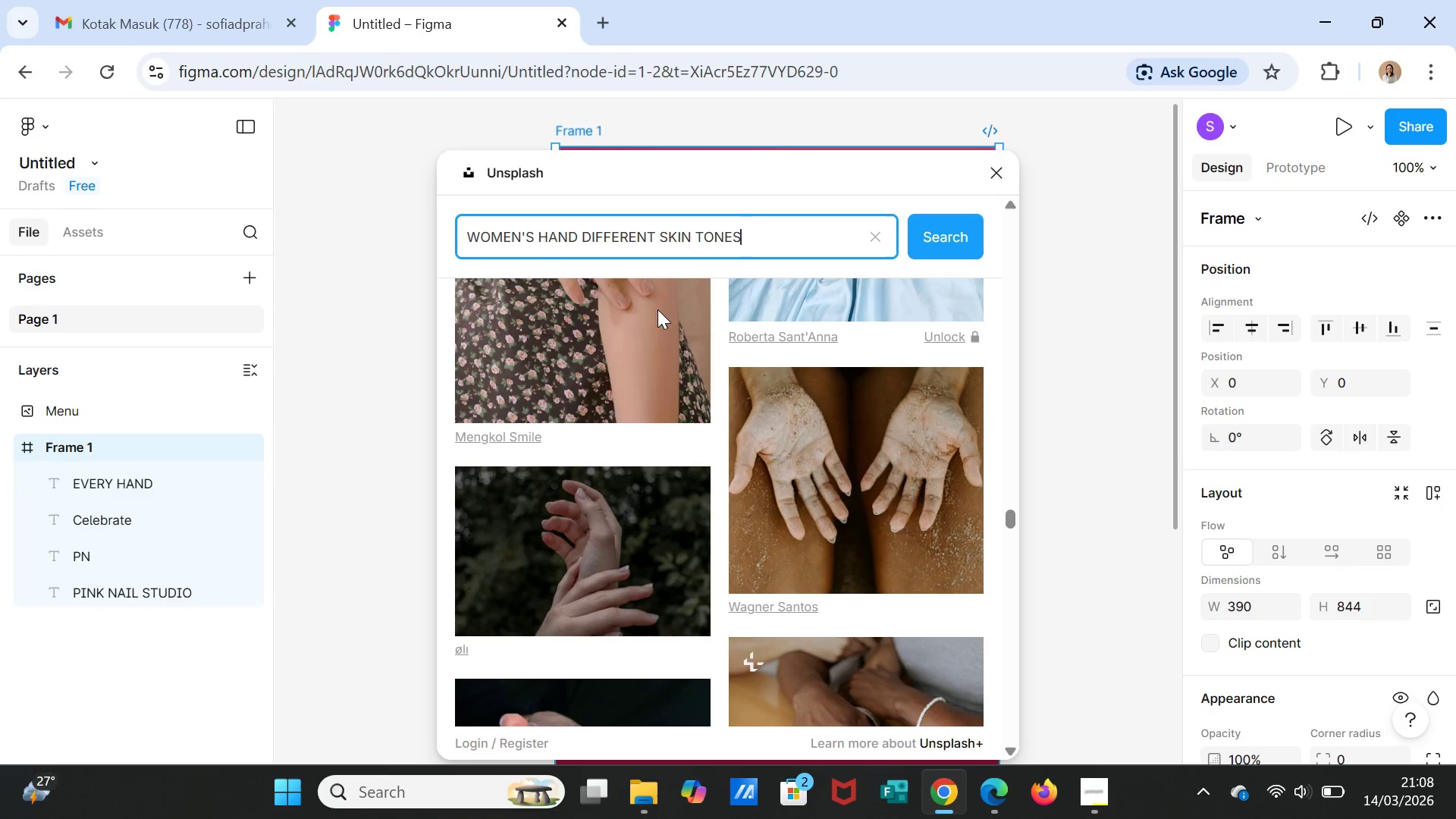 
double_click([786, 239])
 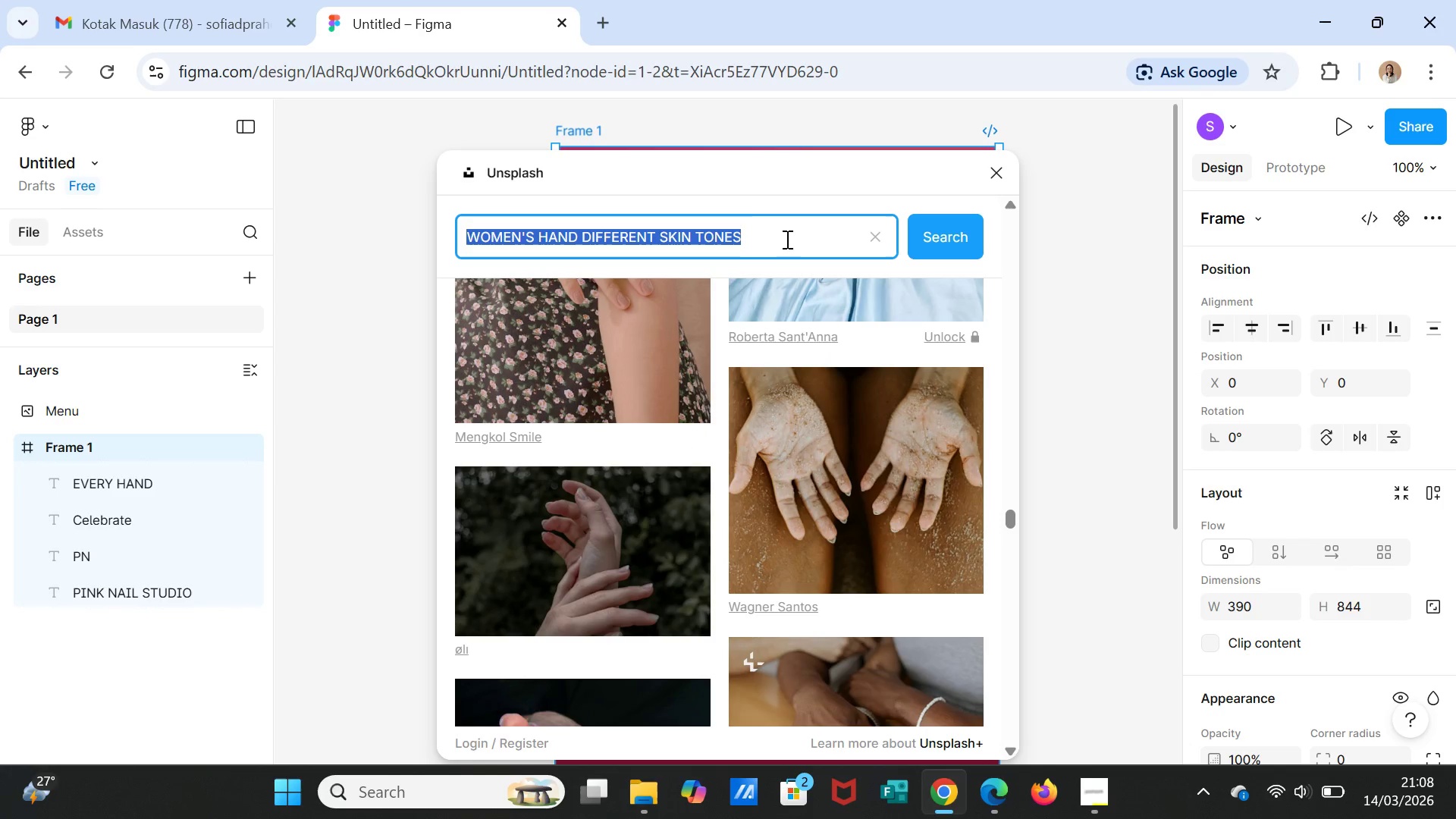 
triple_click([786, 239])
 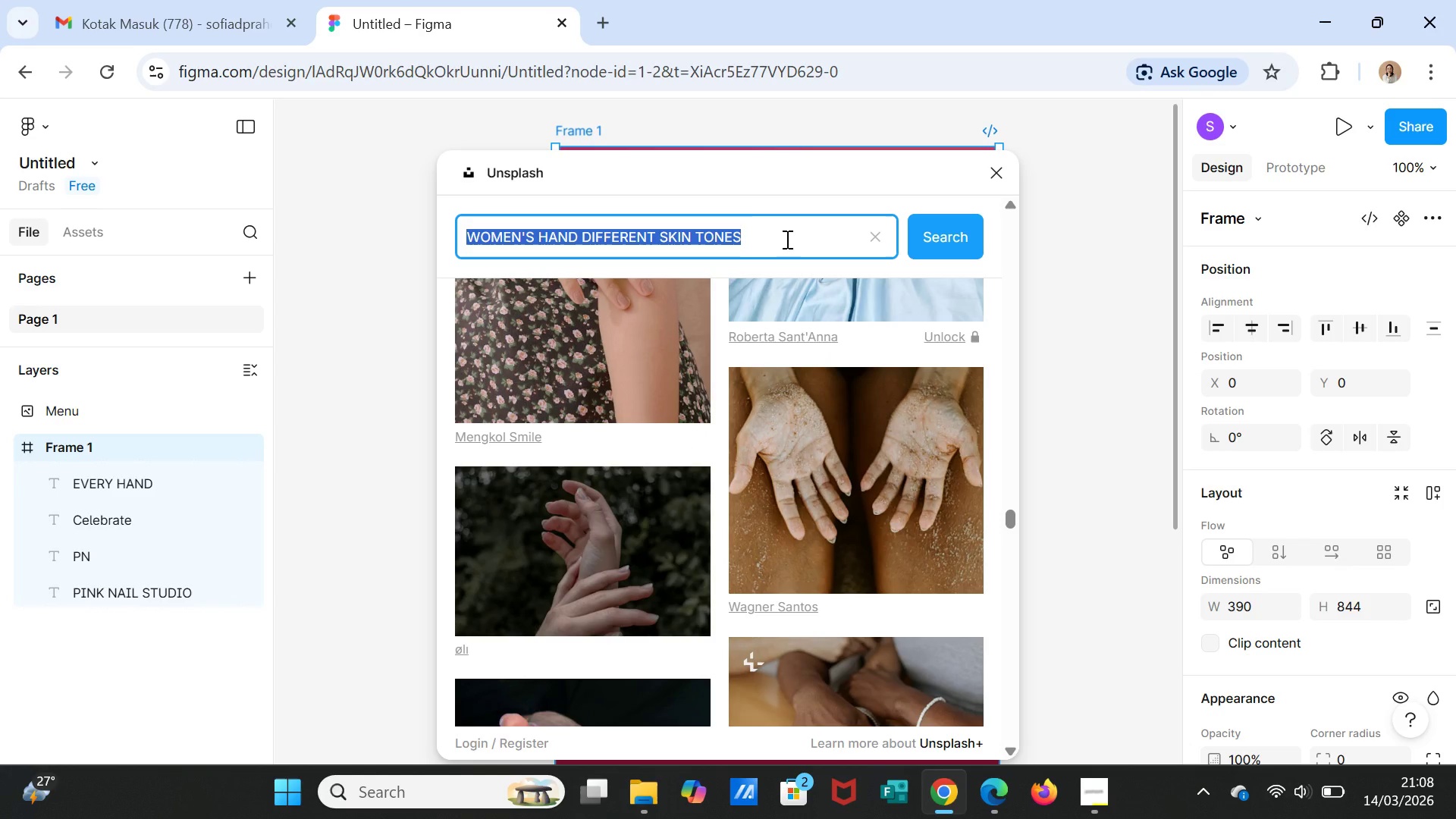 
type(WOMEN'S HAN)
key(Backspace)
key(Backspace)
key(Backspace)
type(NAIL )
key(Backspace)
key(Backspace)
type(LS ART)
 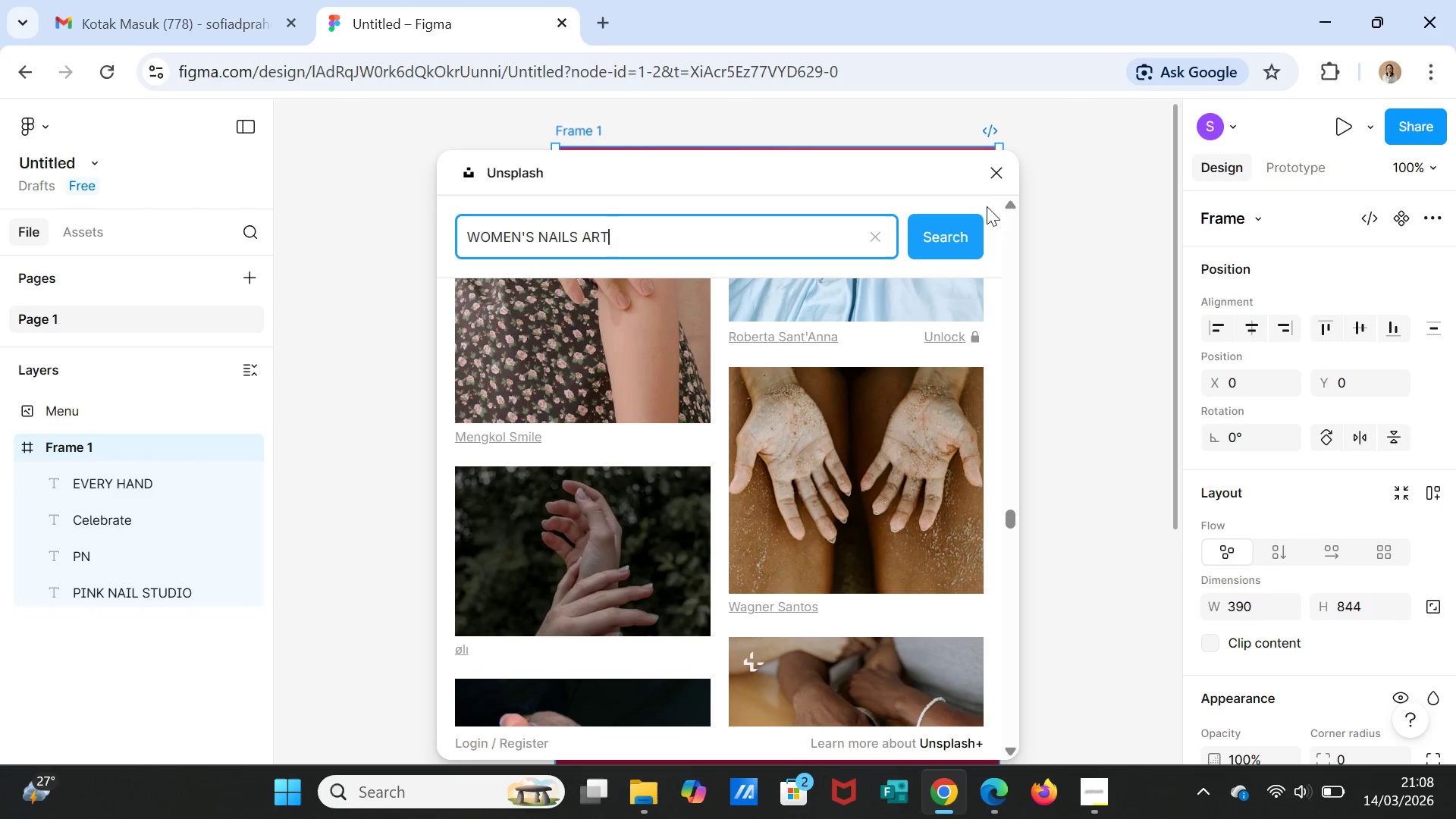 
left_click([959, 231])
 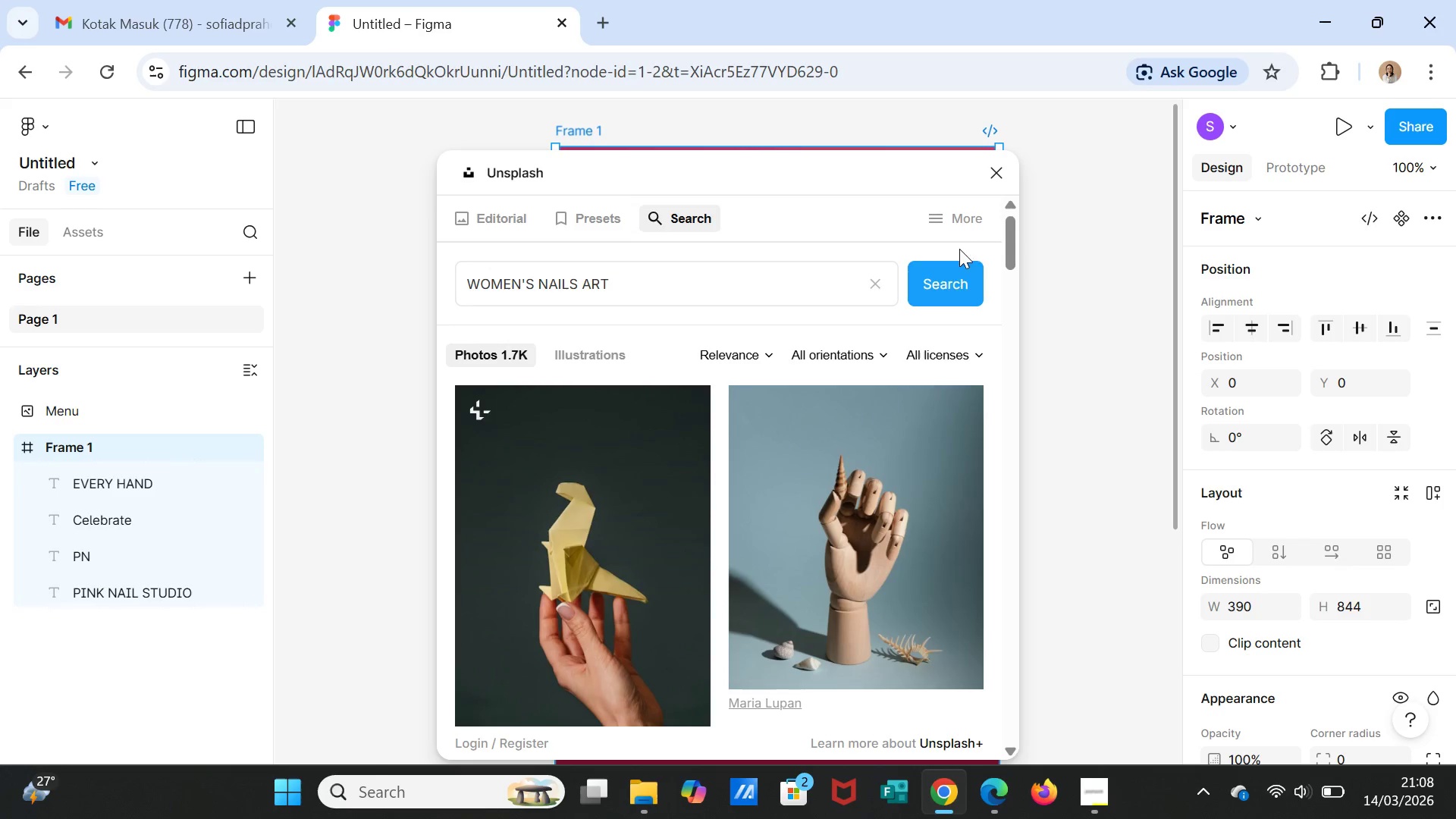 
scroll: coordinate [848, 579], scroll_direction: down, amount: 13.0
 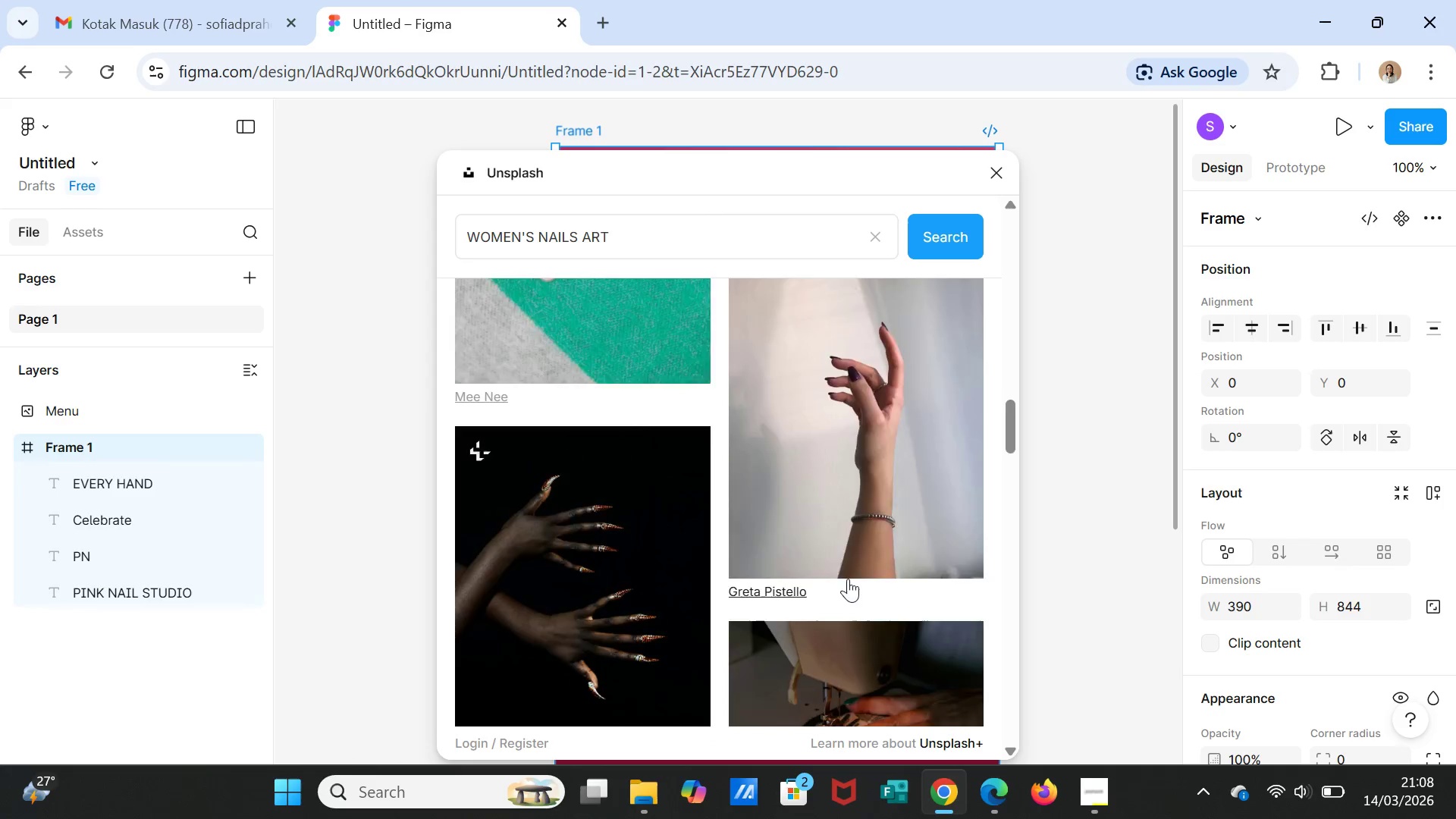 
scroll: coordinate [848, 579], scroll_direction: down, amount: 13.0
 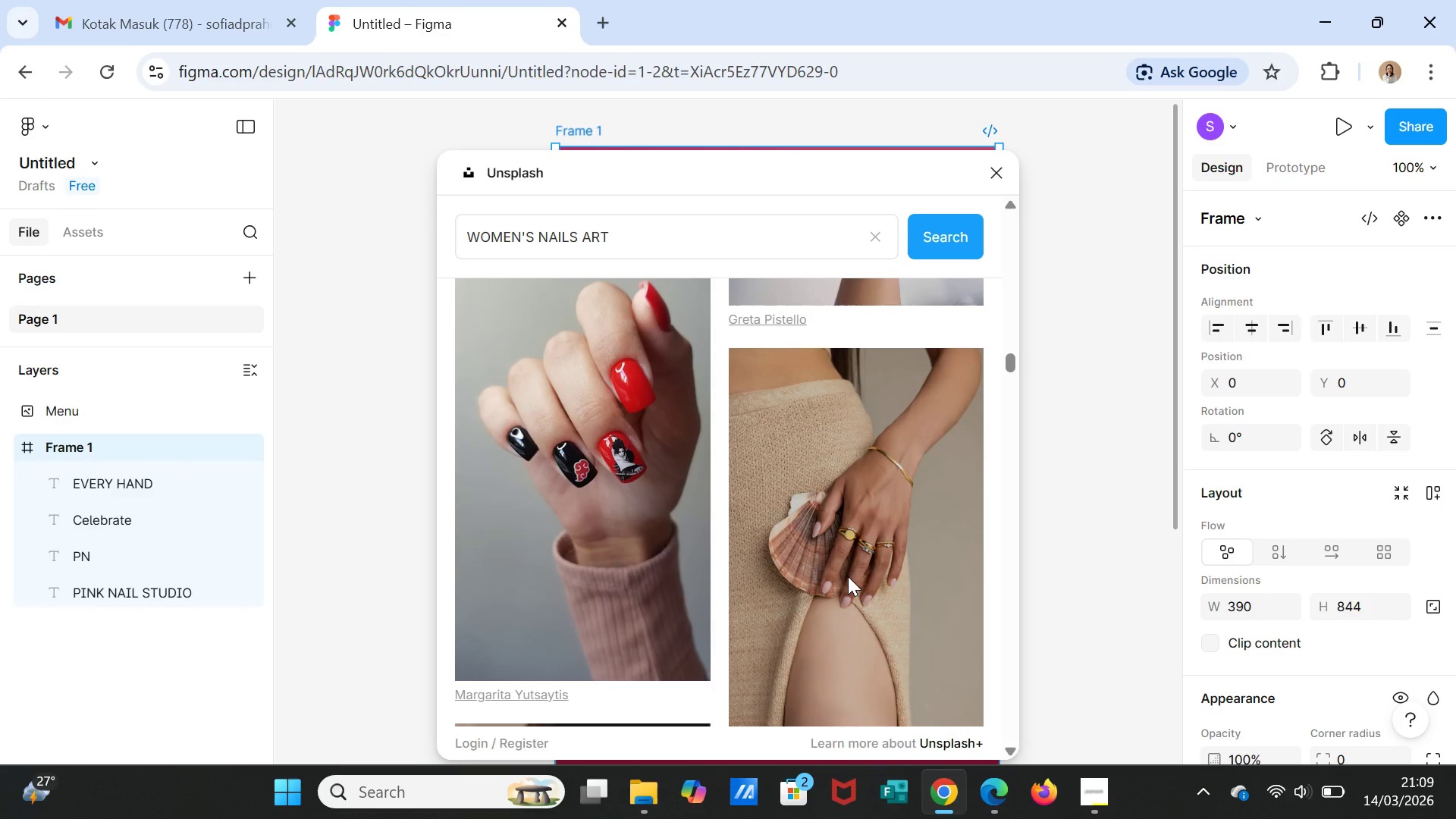 
scroll: coordinate [848, 576], scroll_direction: down, amount: 12.0
 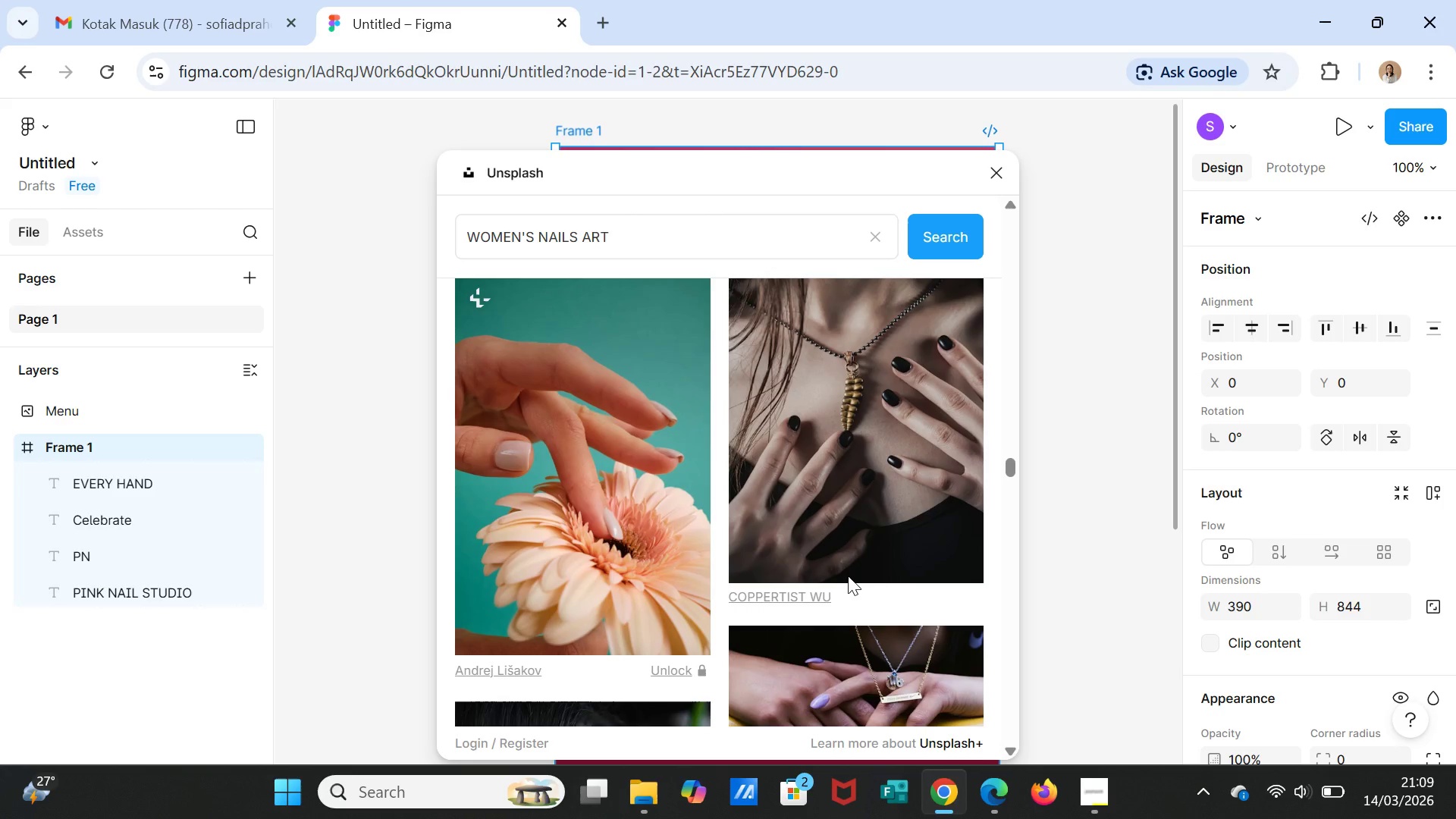 
left_click([605, 533])
 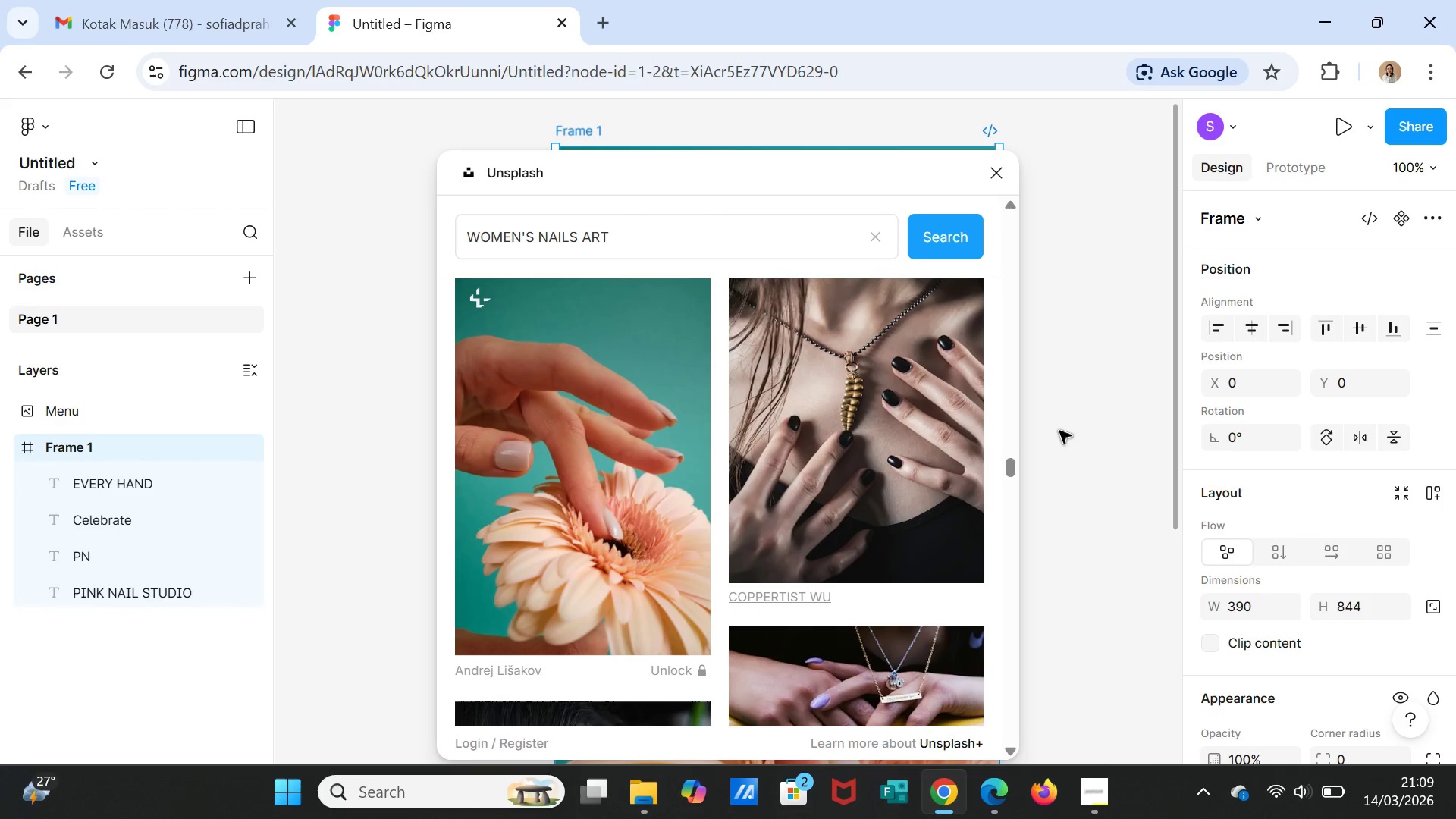 
scroll: coordinate [875, 544], scroll_direction: down, amount: 5.0
 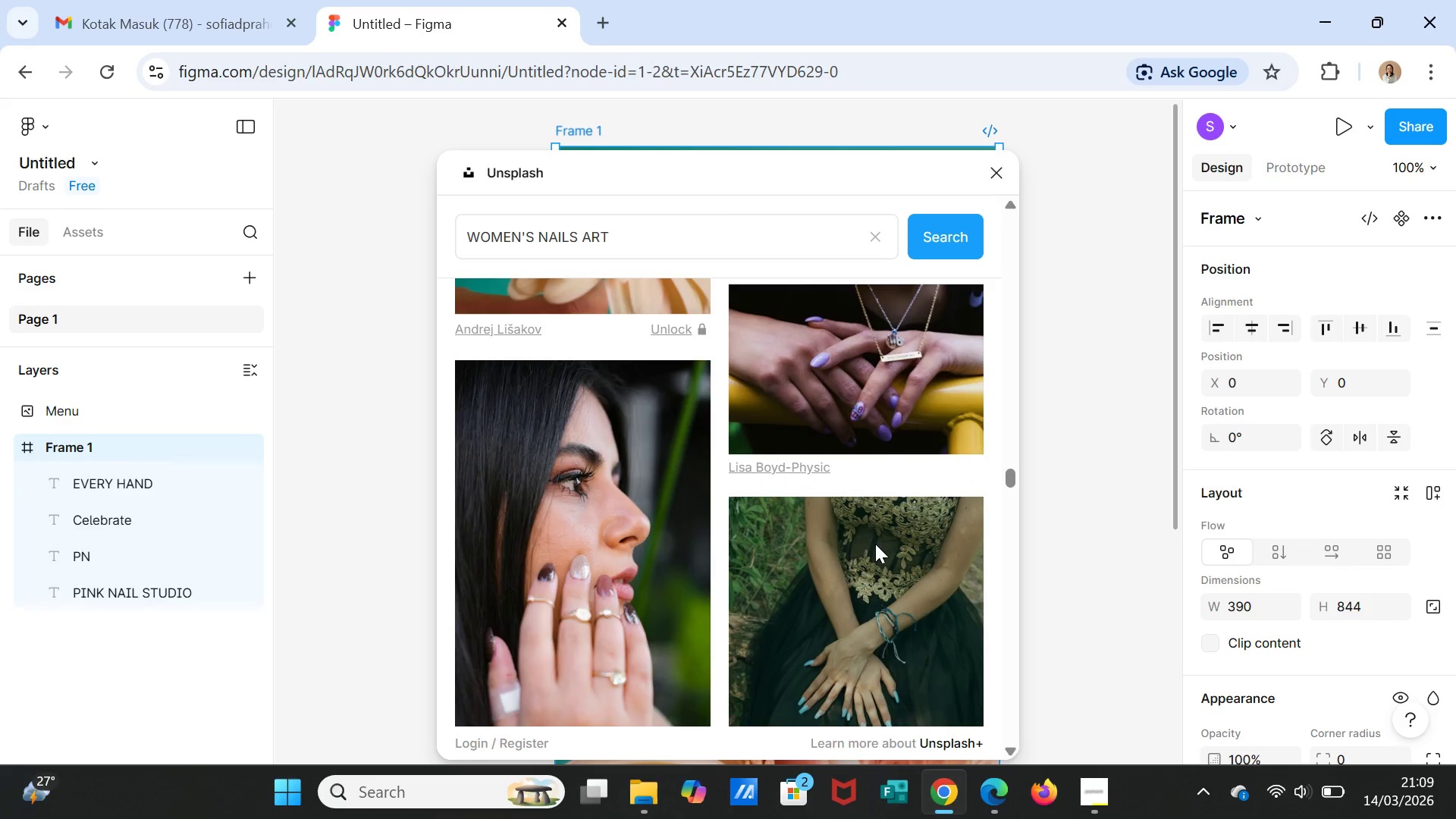 
scroll: coordinate [875, 544], scroll_direction: up, amount: 2.0
 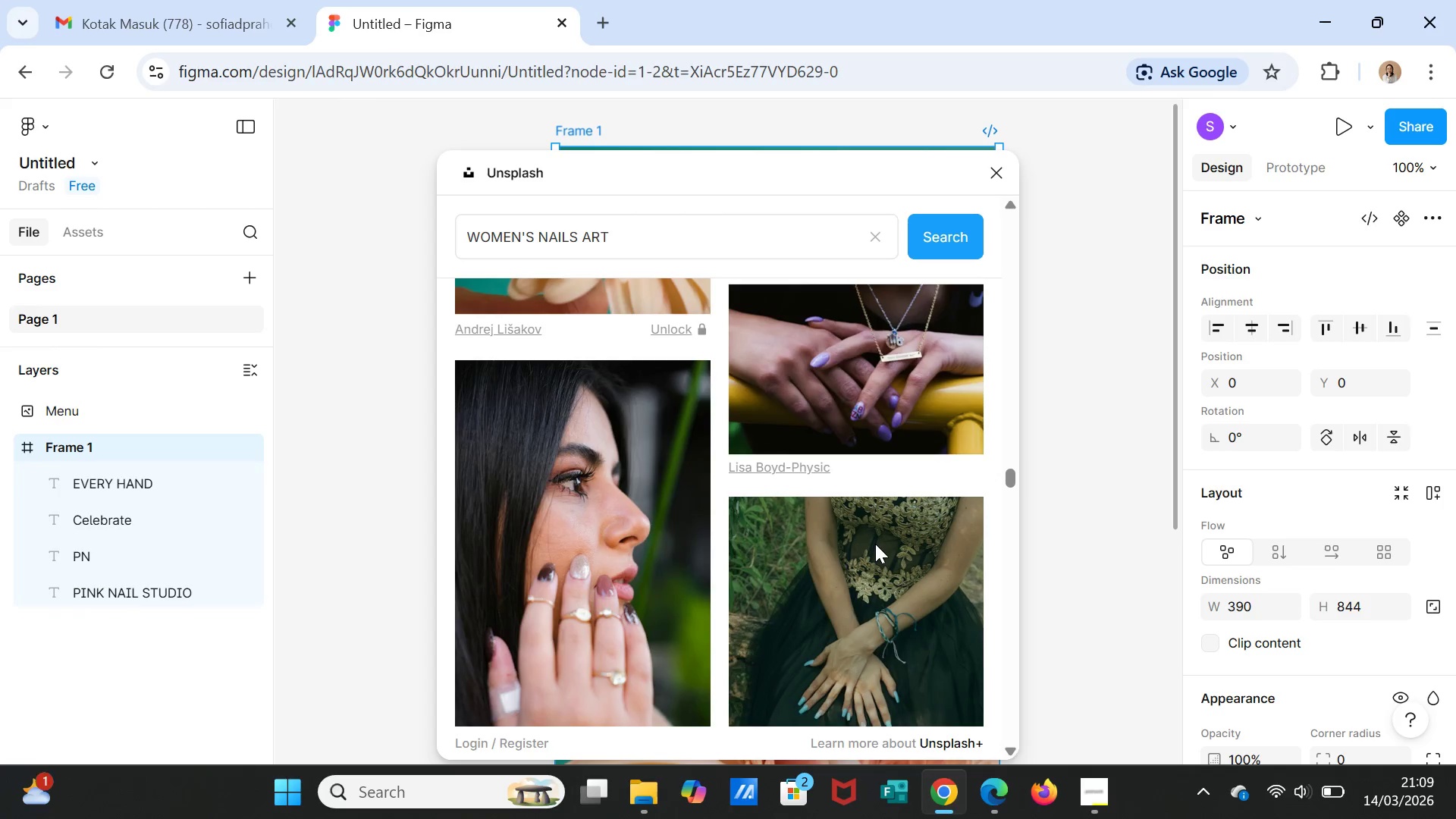 
scroll: coordinate [875, 542], scroll_direction: down, amount: 8.0
 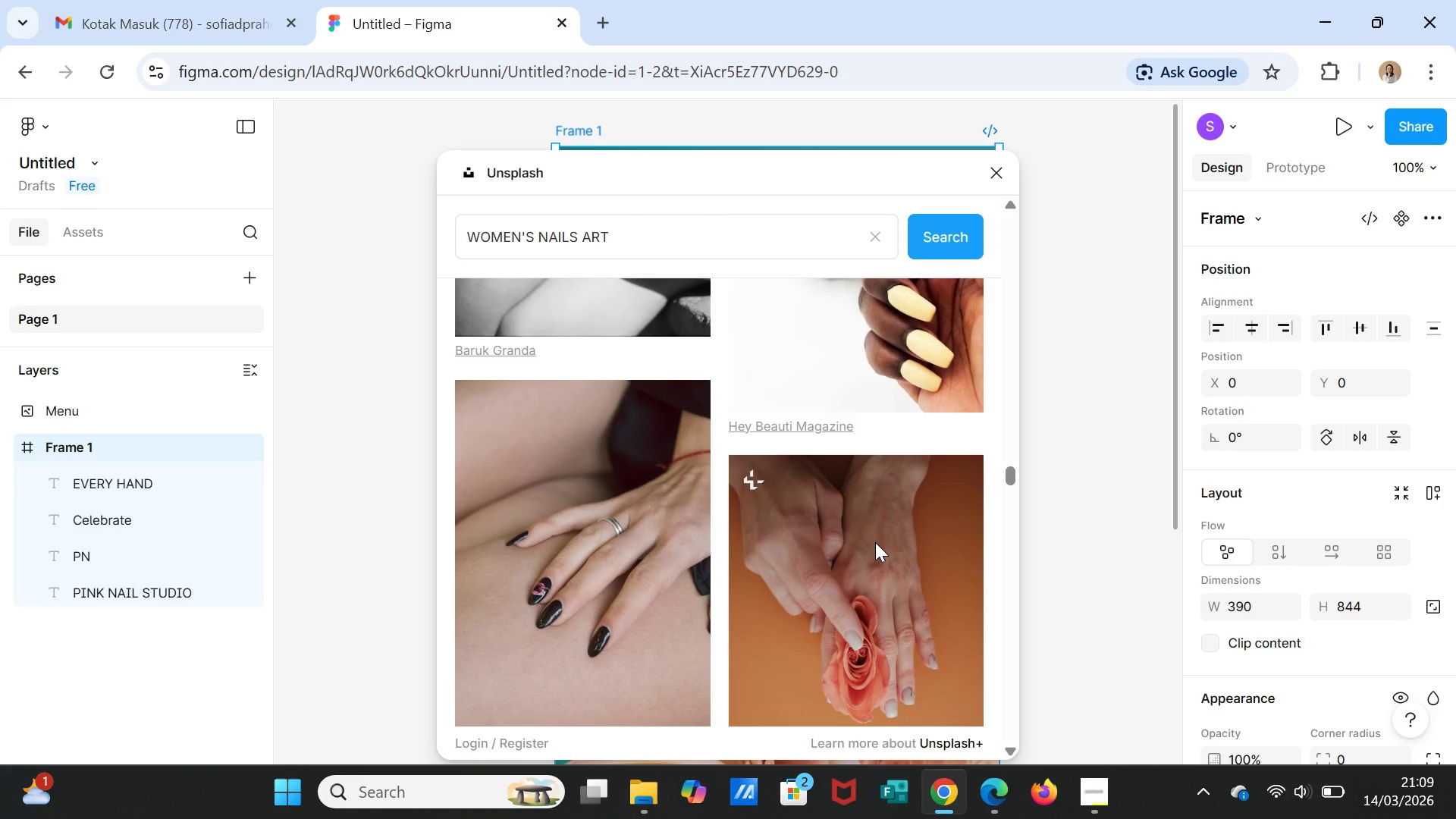 
scroll: coordinate [875, 542], scroll_direction: up, amount: 2.0
 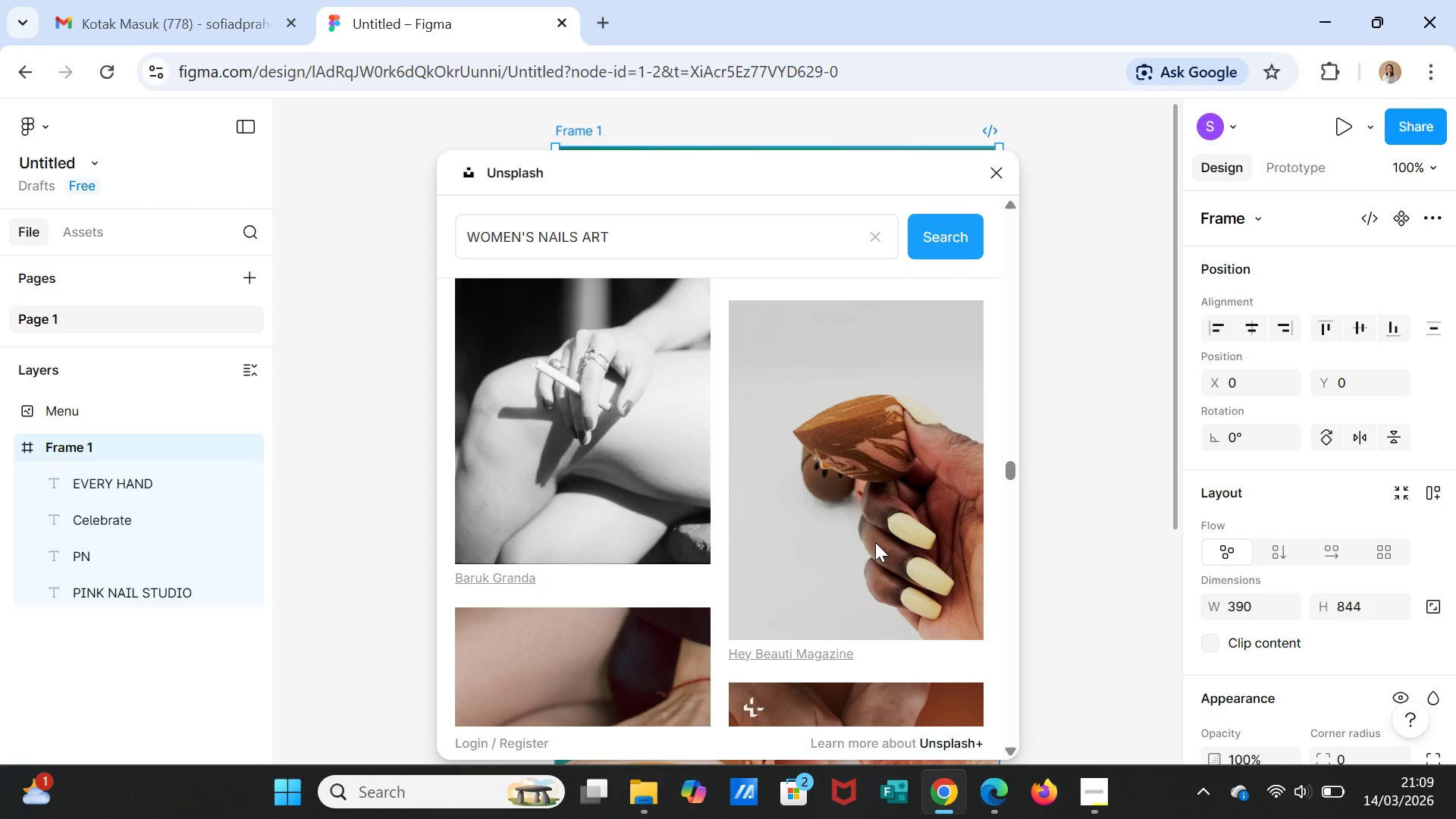 
scroll: coordinate [875, 540], scroll_direction: down, amount: 3.0
 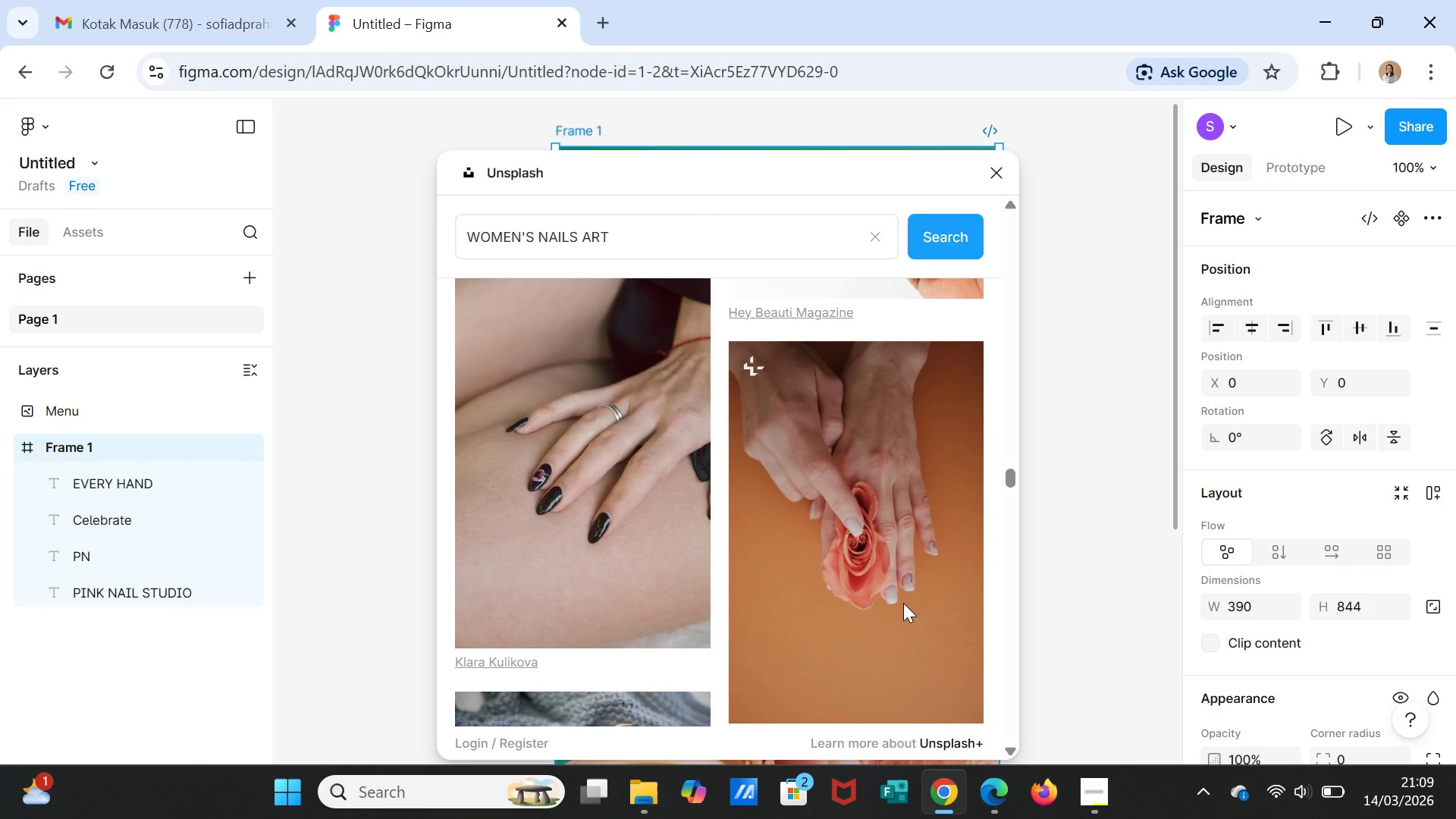 
left_click([894, 576])
 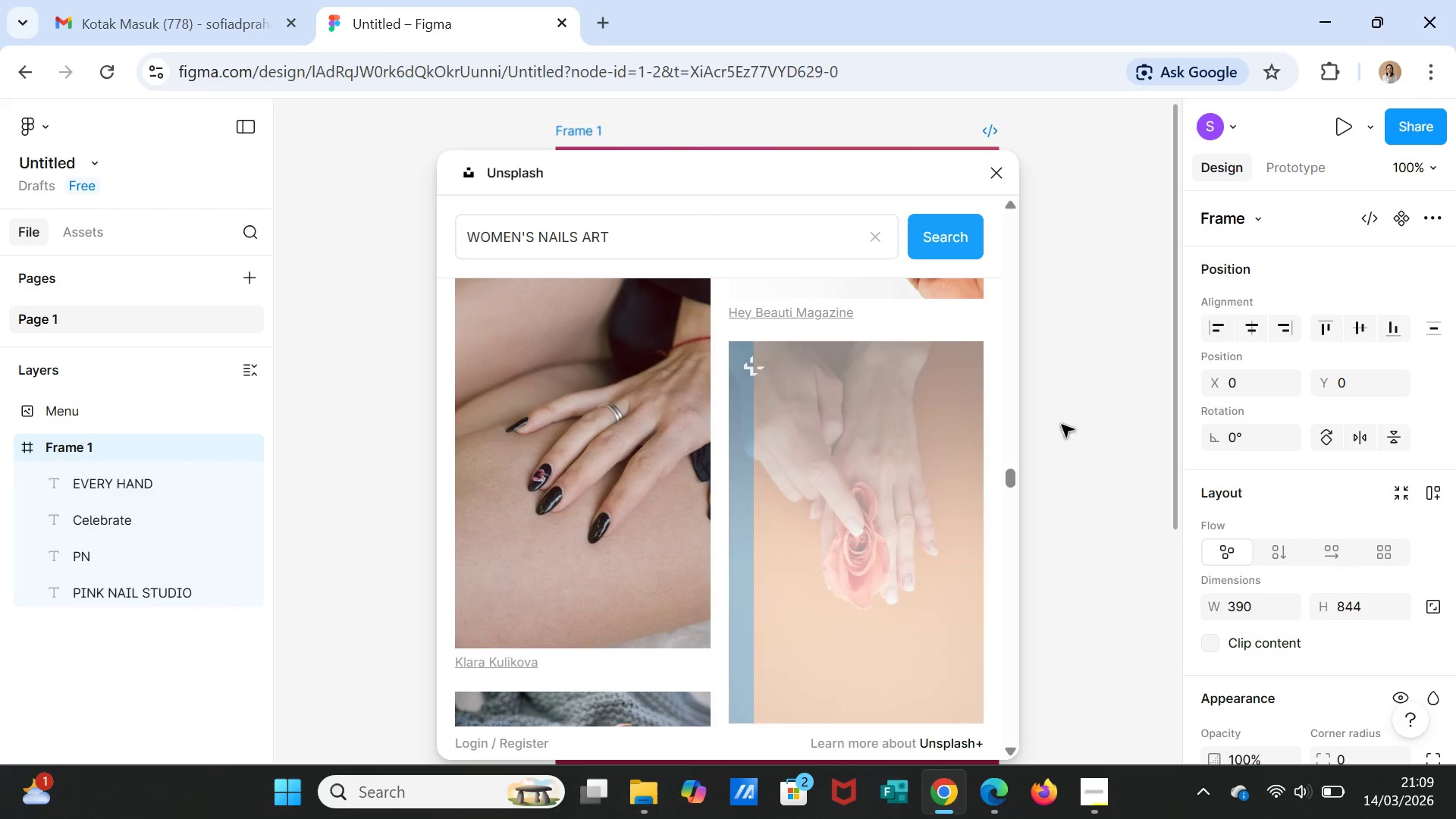 
scroll: coordinate [855, 564], scroll_direction: down, amount: 9.0
 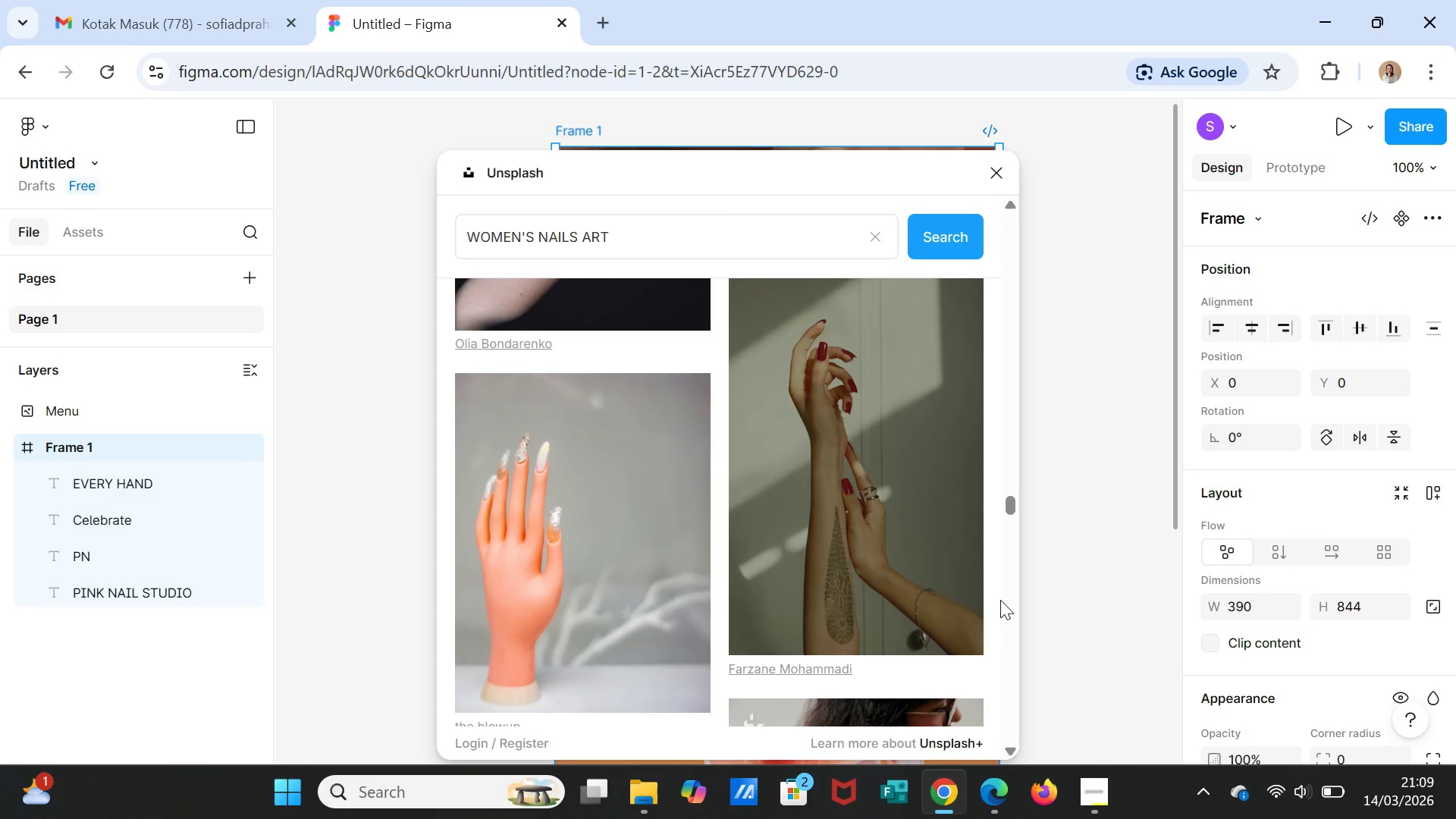 
left_click([890, 543])
 